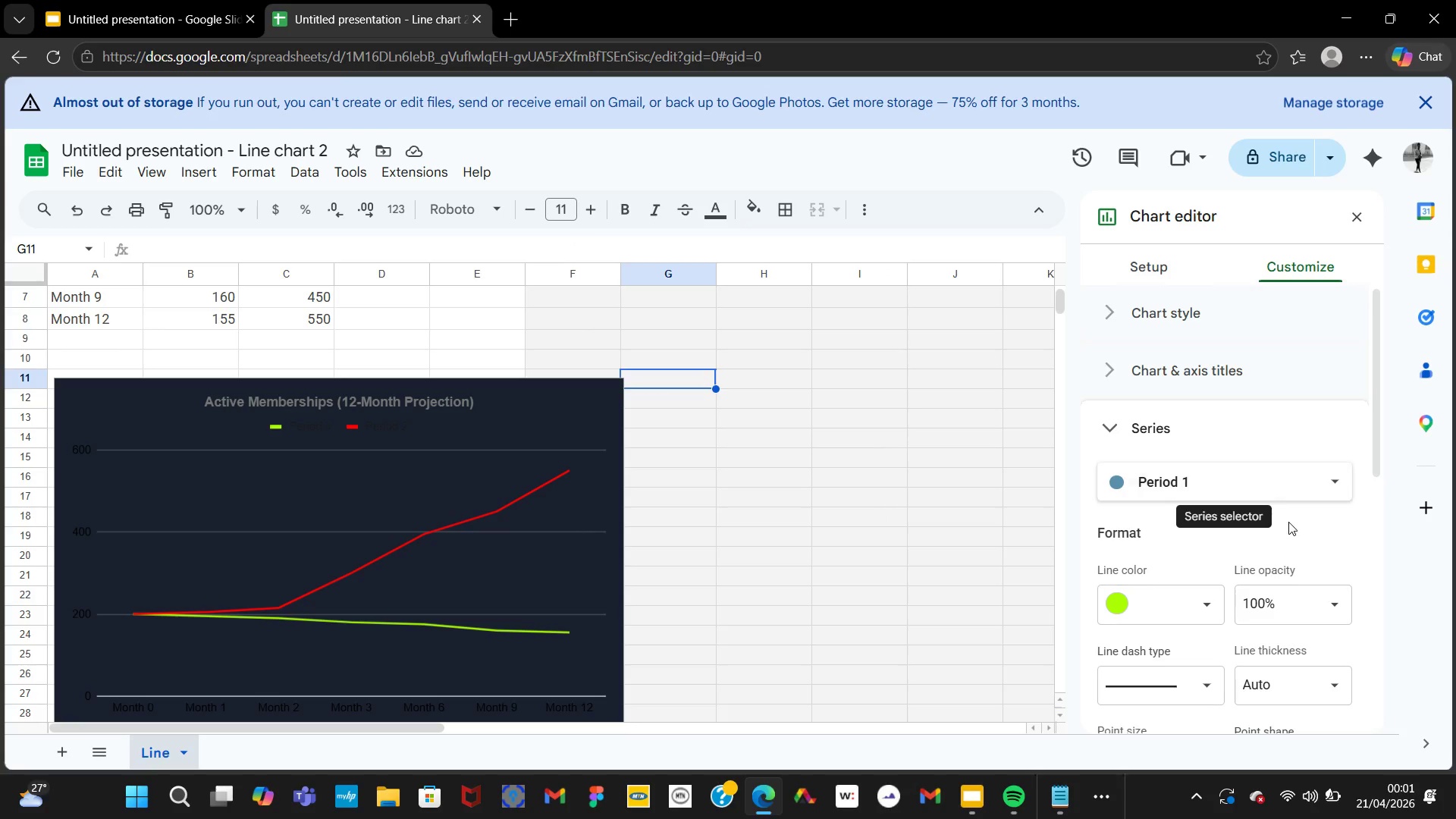 
left_click([1277, 519])
 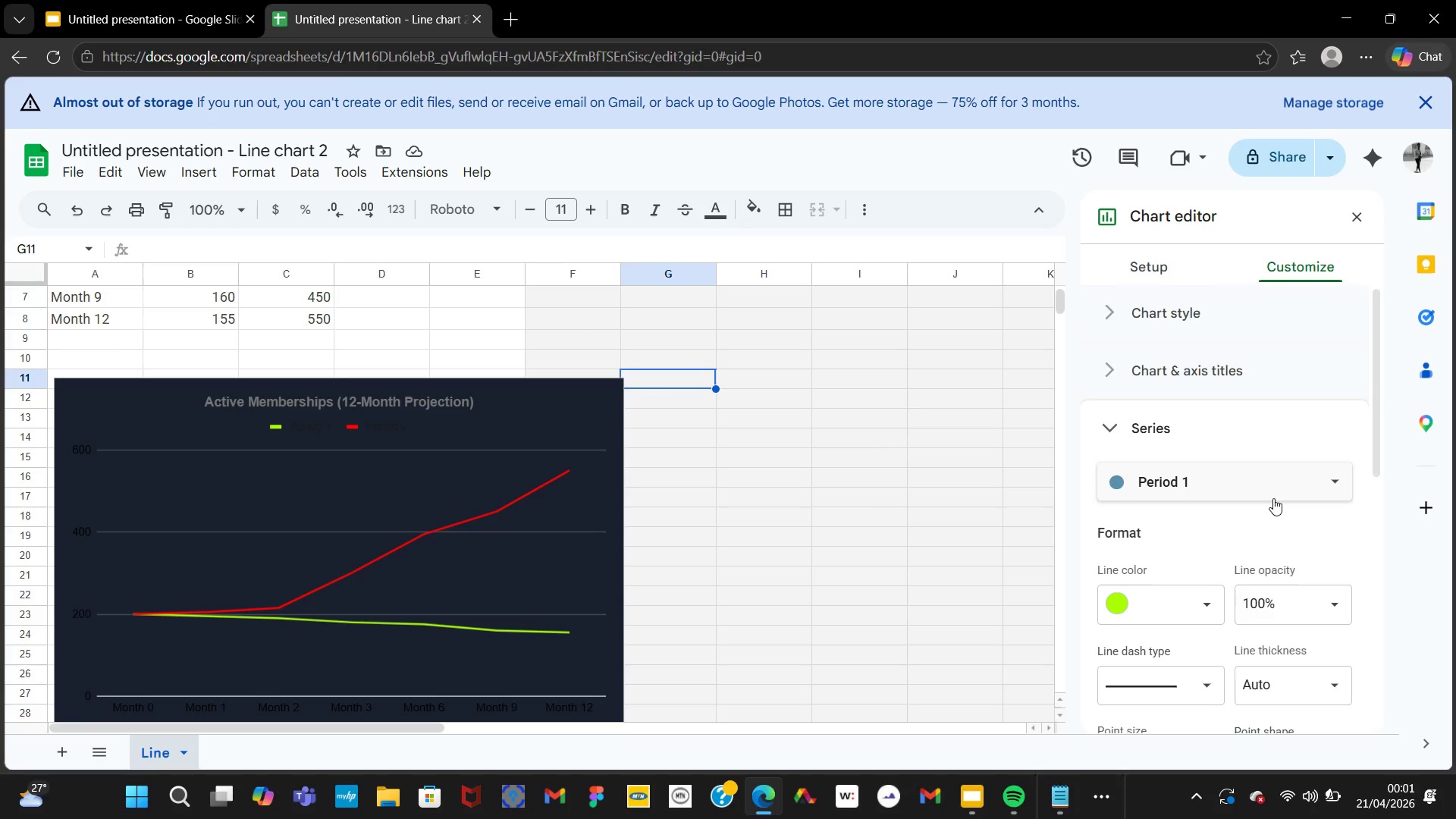 
left_click([1273, 498])
 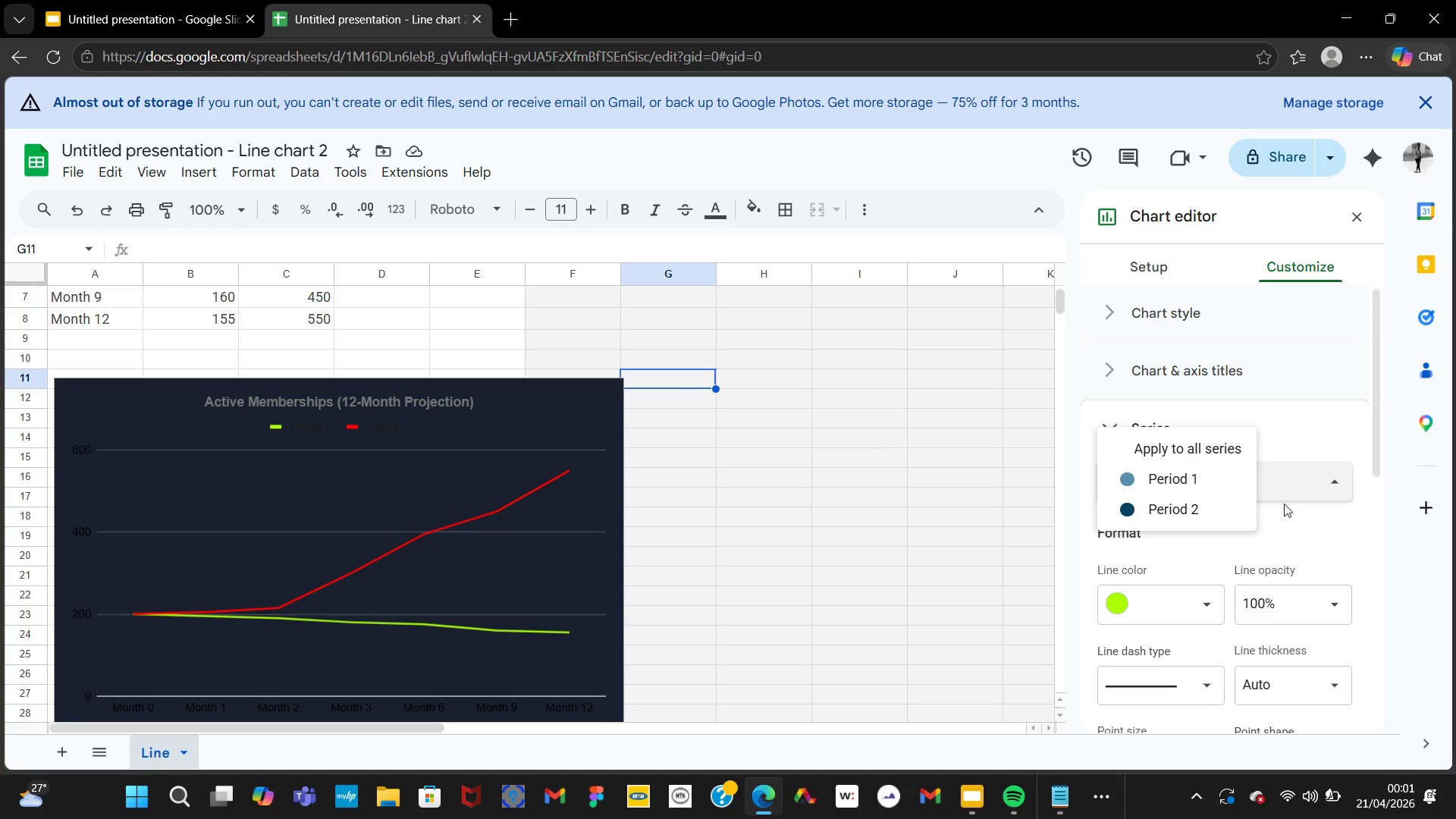 
left_click([1229, 509])
 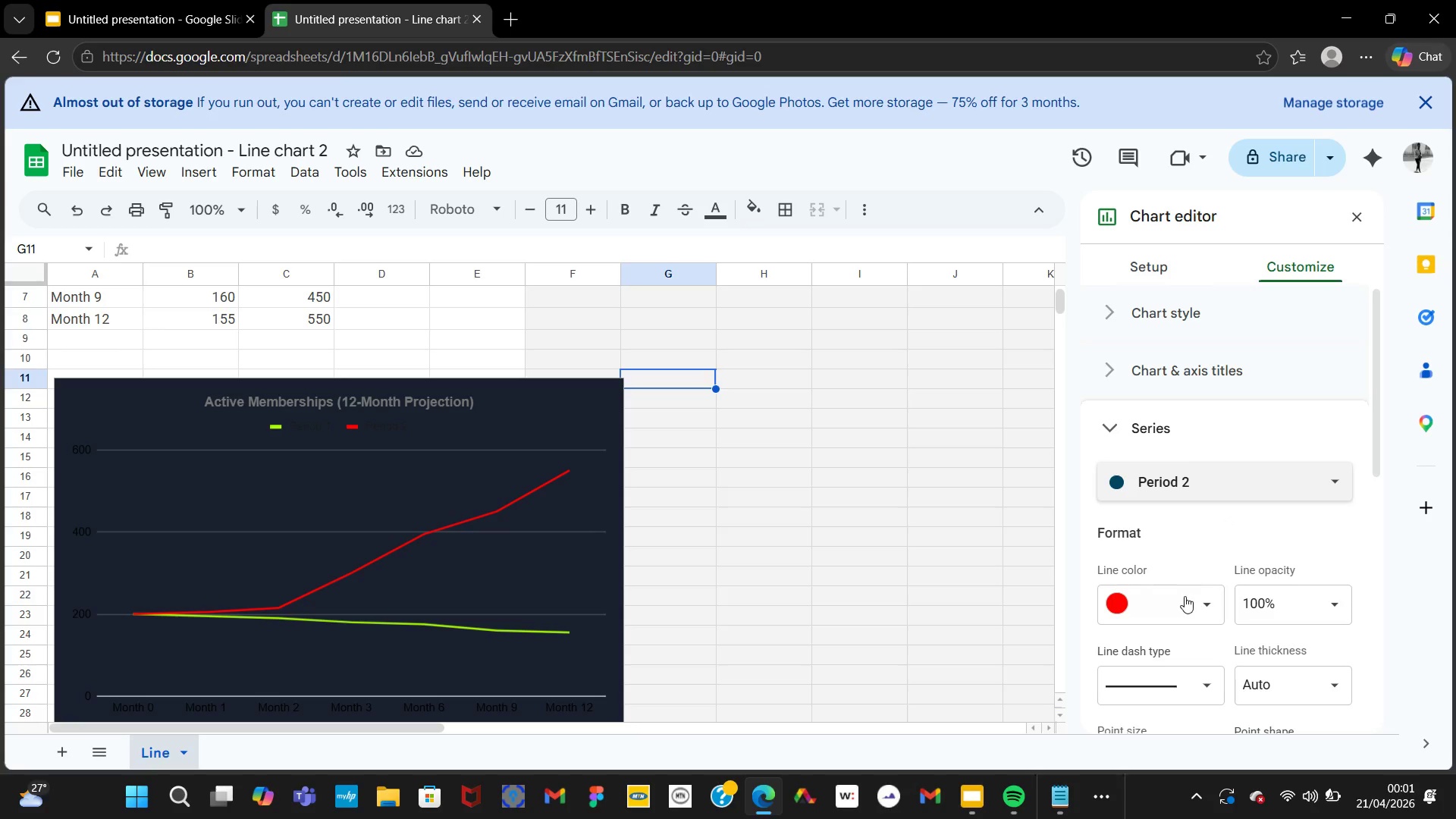 
left_click([1185, 598])
 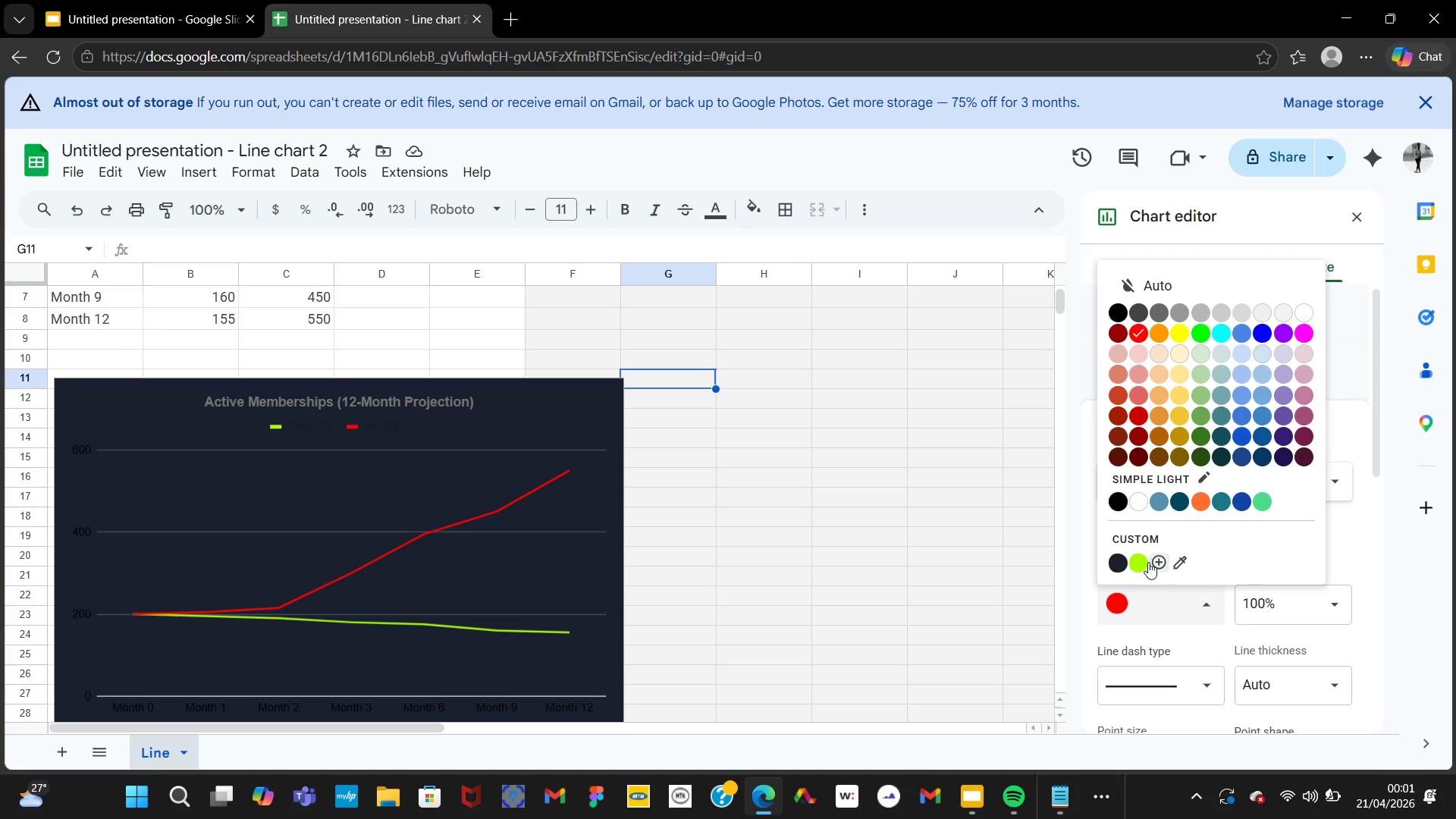 
left_click([1158, 562])
 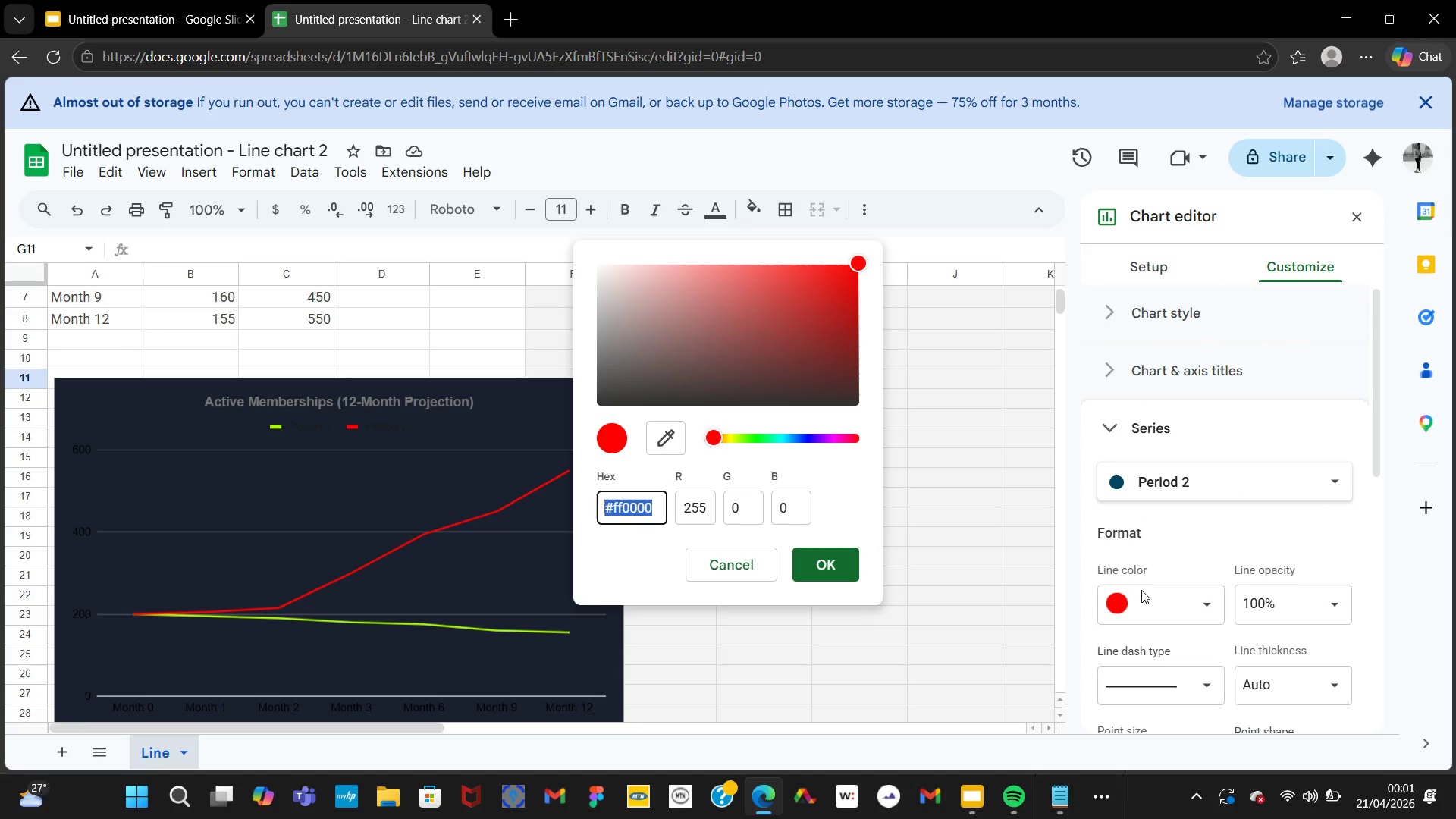 
left_click([1271, 560])
 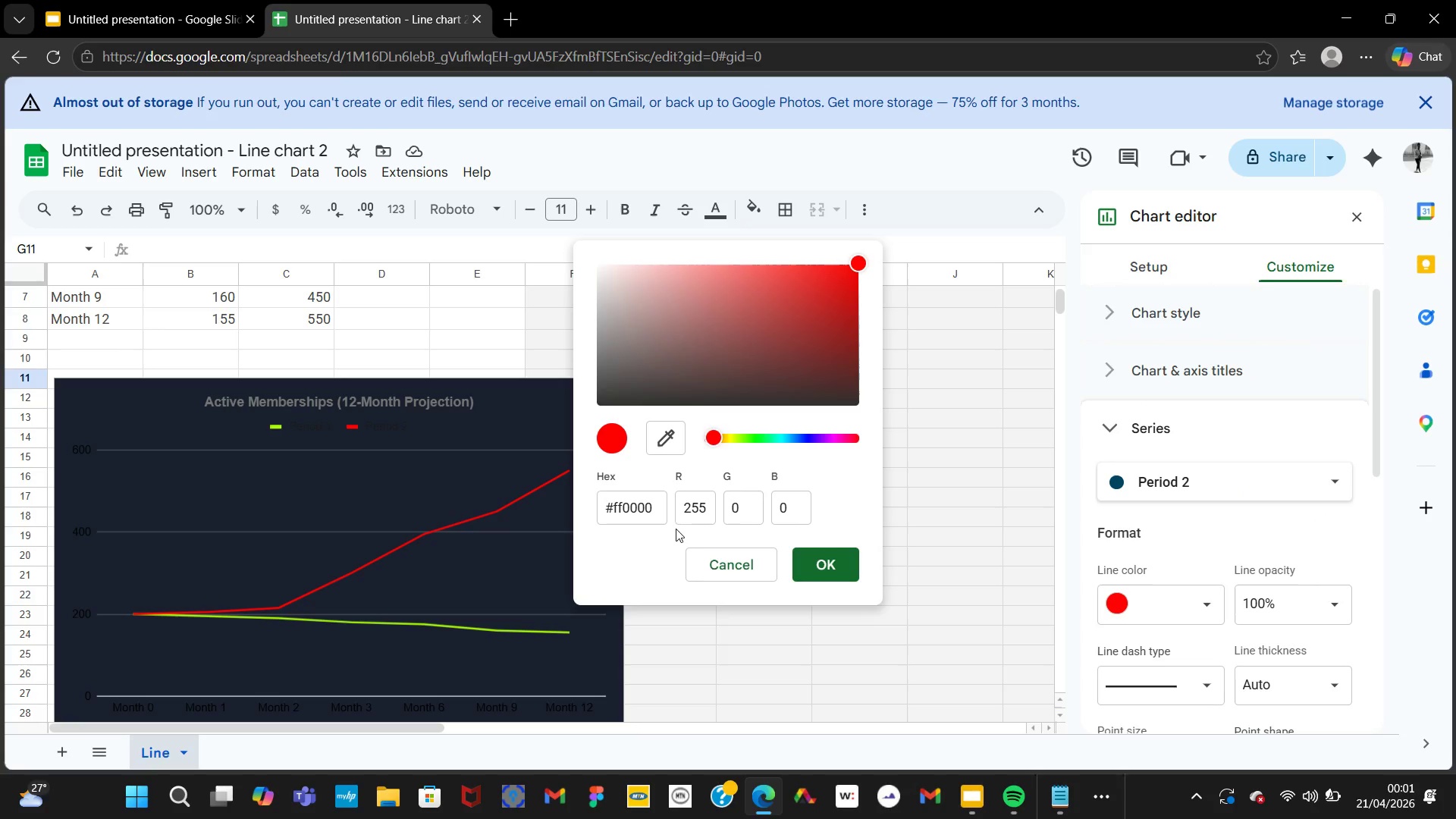 
left_click([718, 557])
 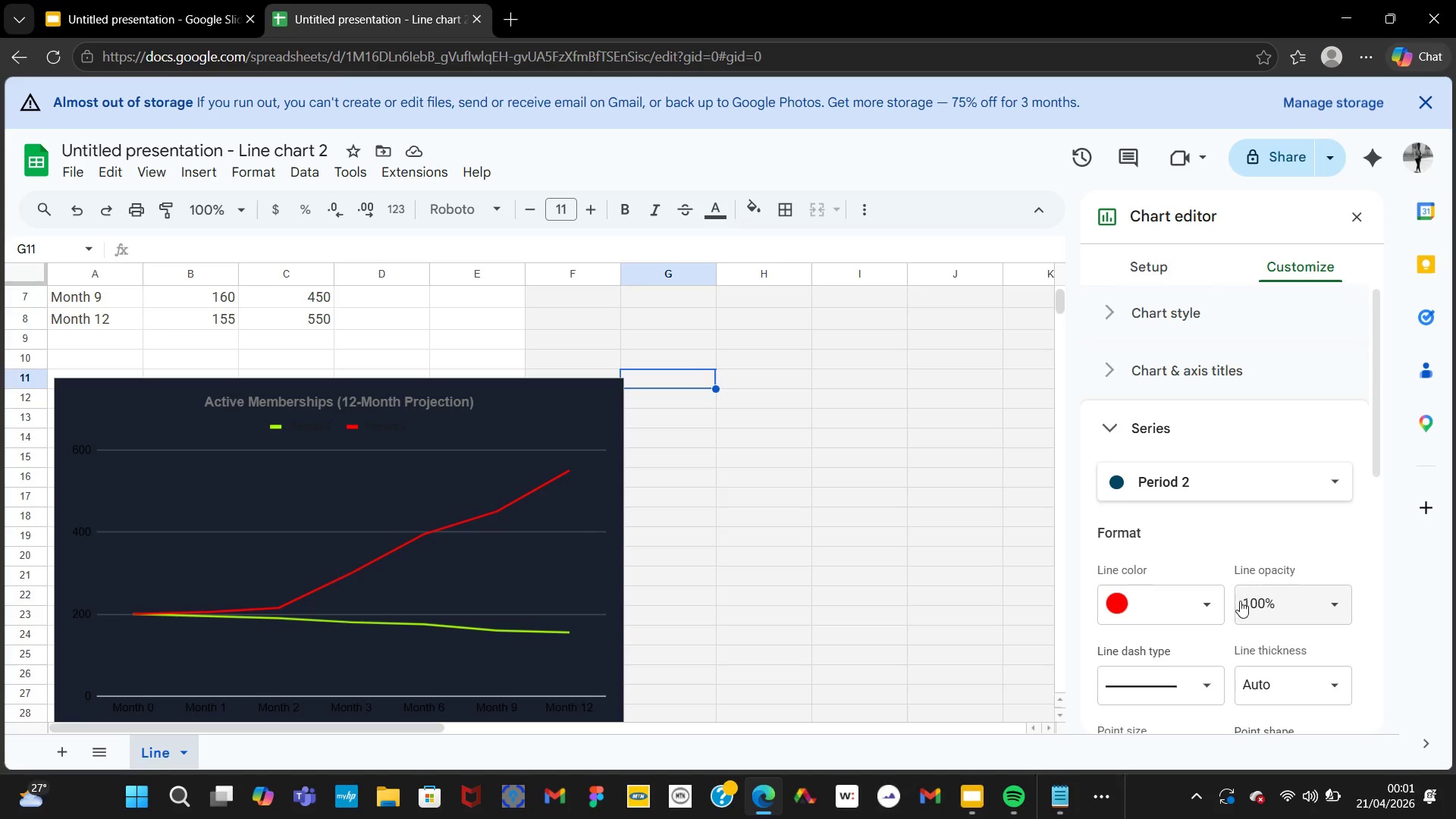 
wait(6.24)
 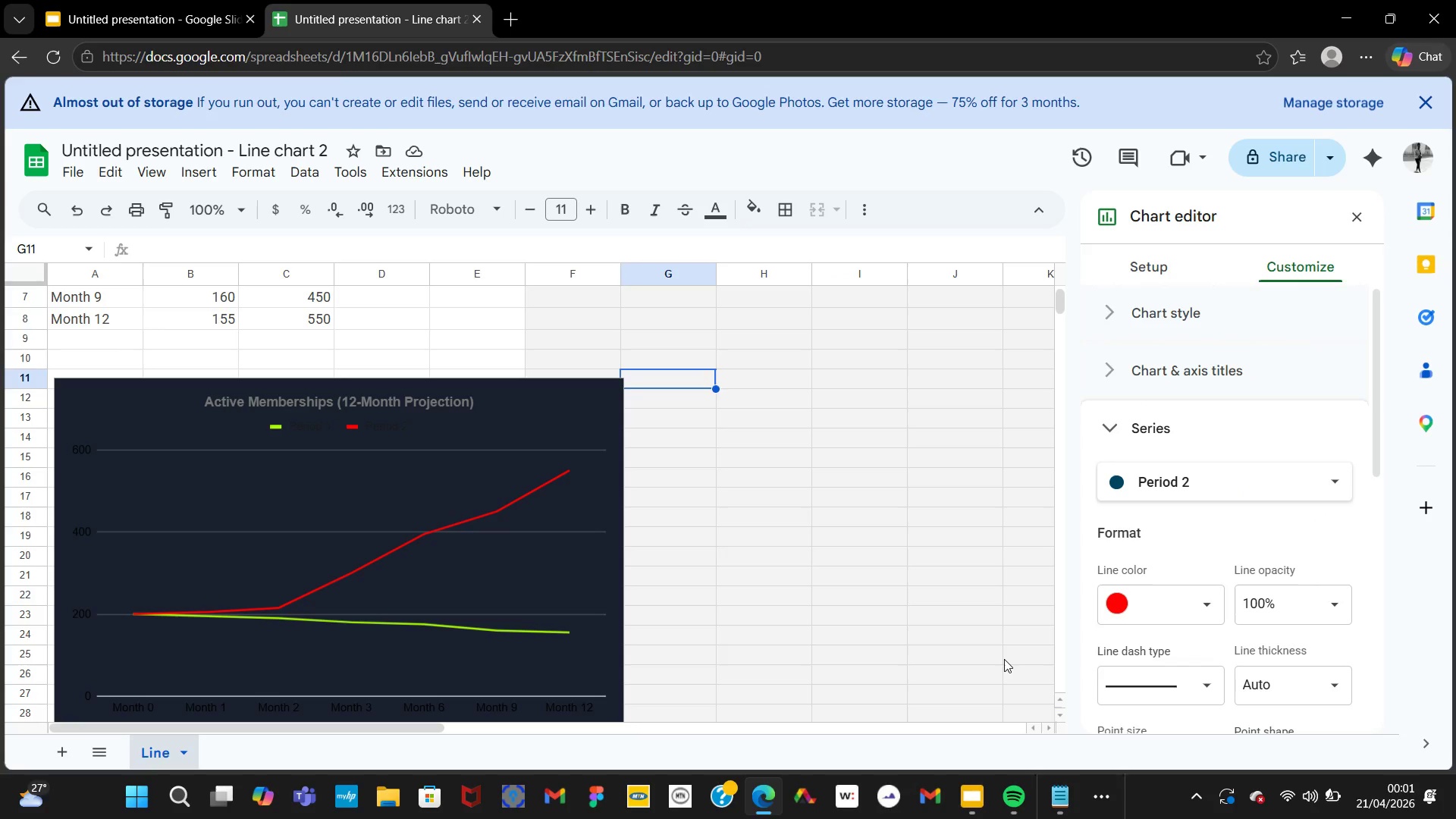 
left_click([1270, 612])
 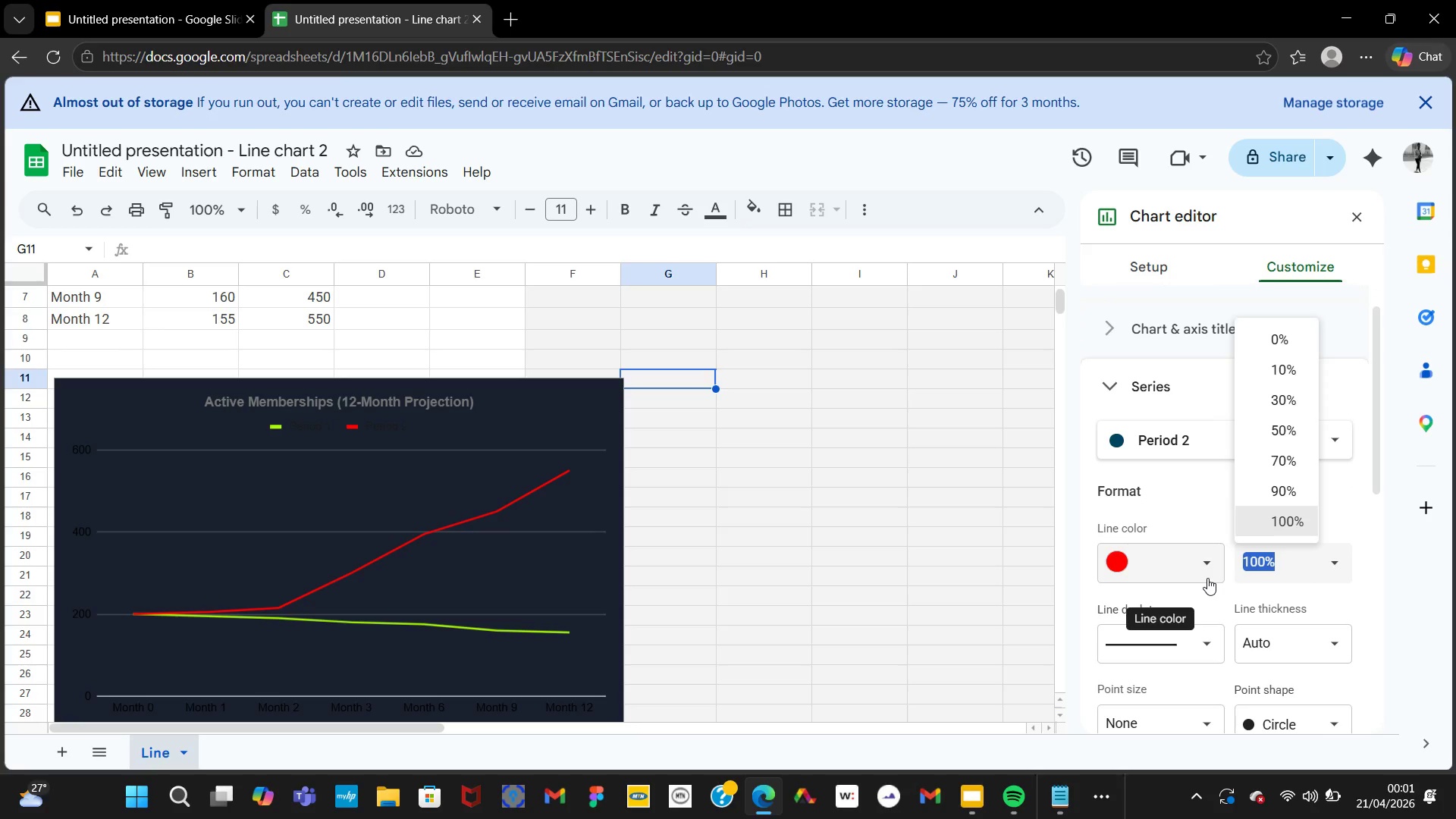 
left_click([1338, 651])
 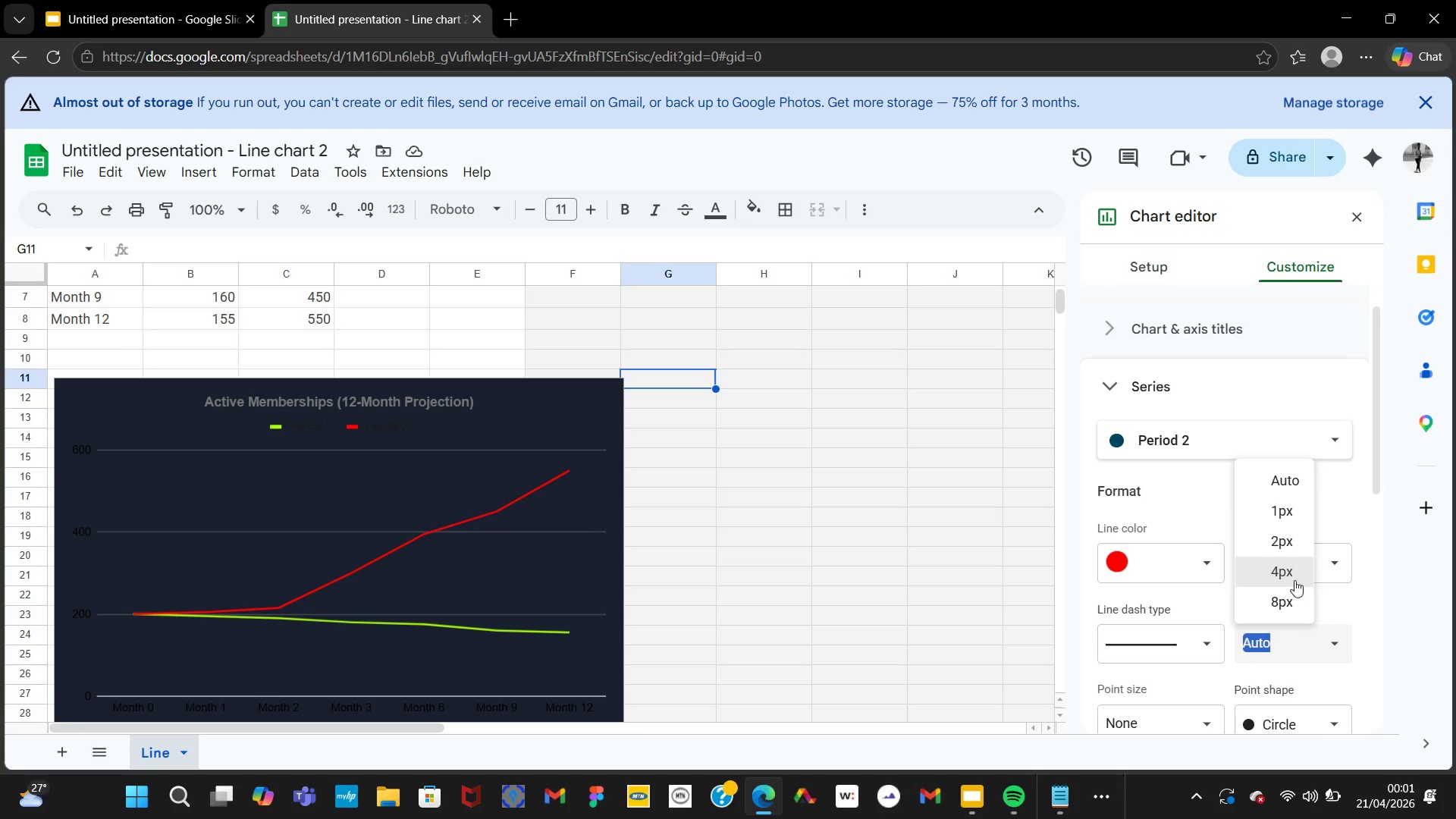 
left_click([1289, 592])
 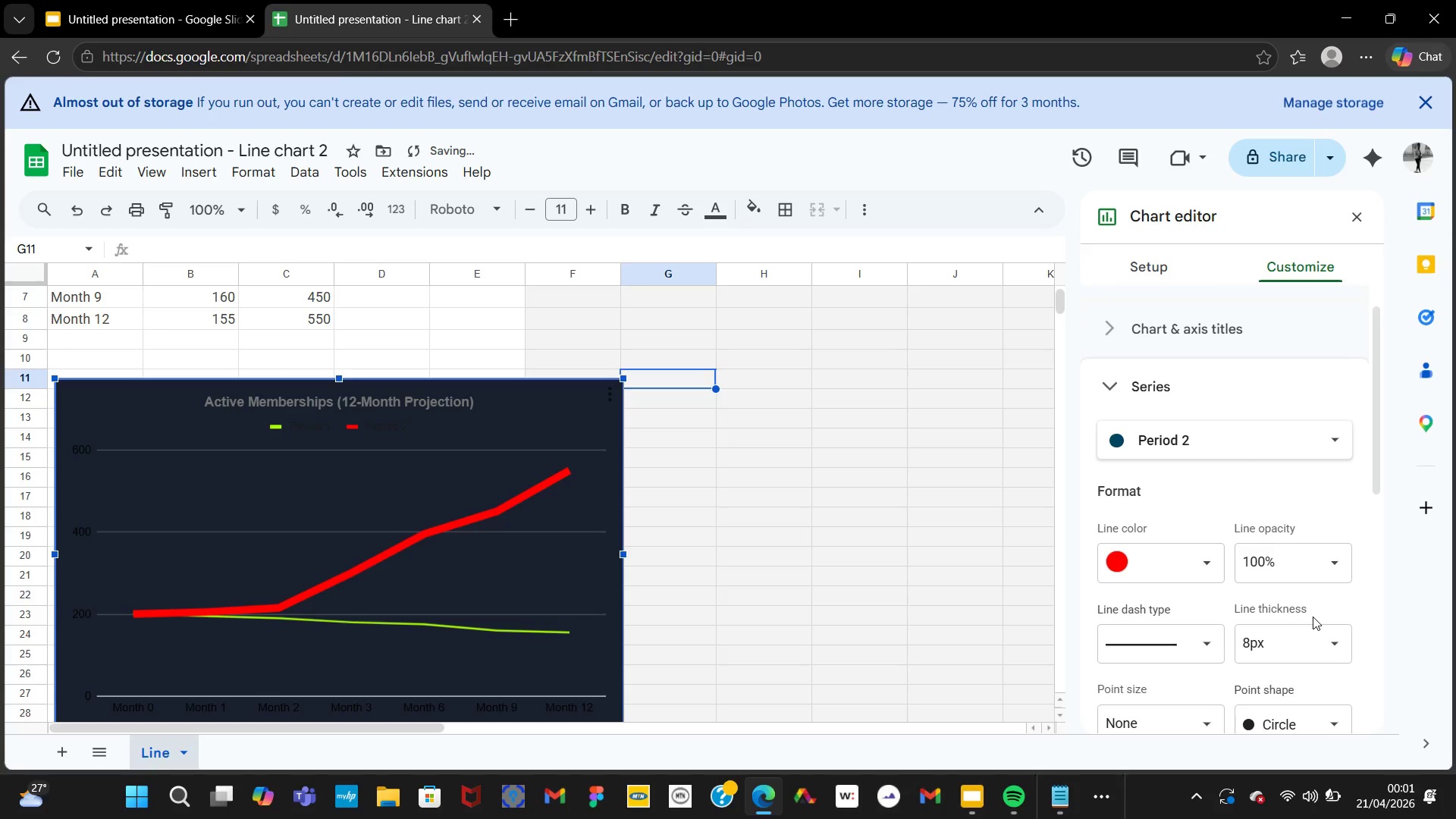 
left_click([1313, 623])
 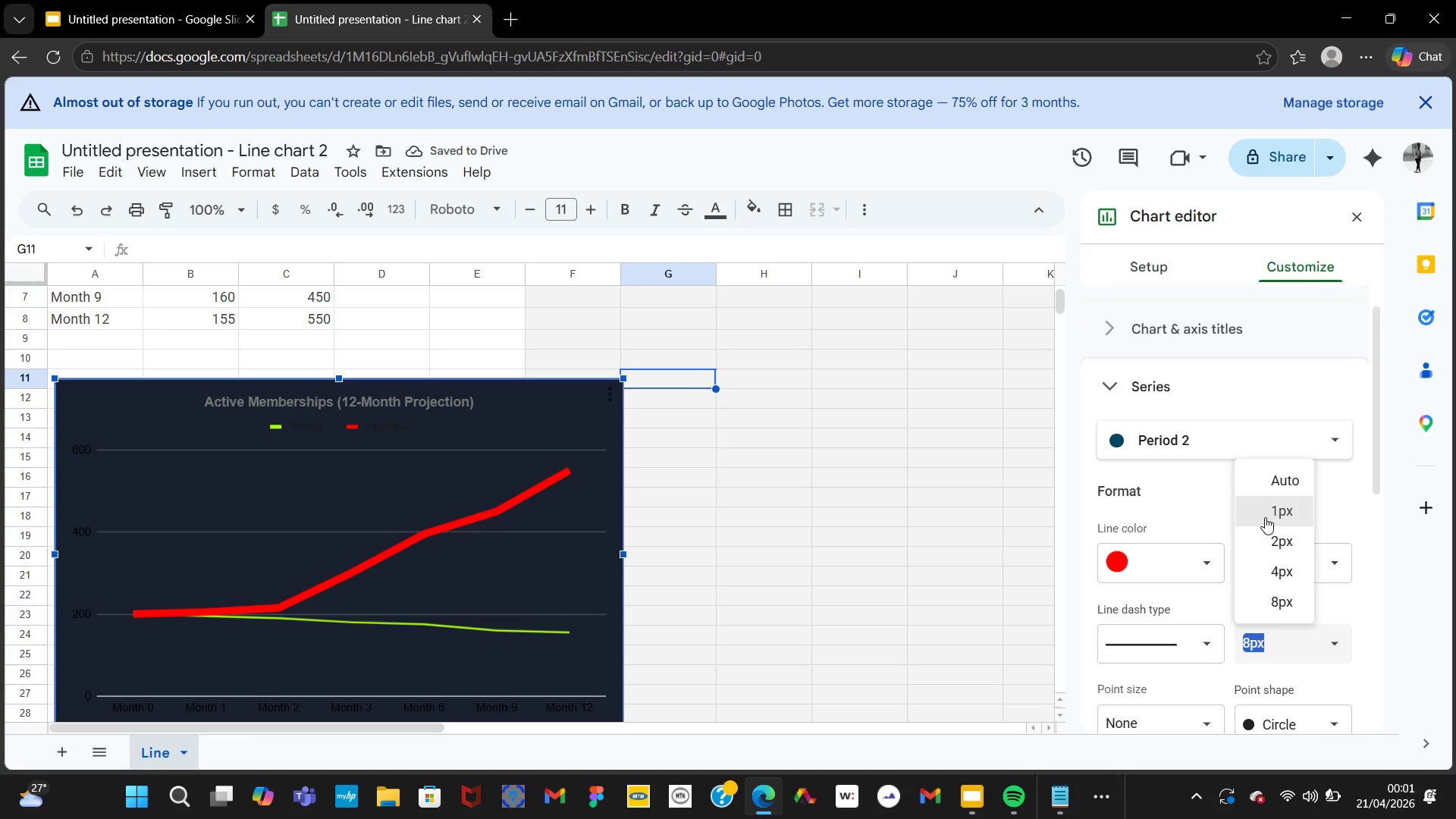 
left_click([1265, 517])
 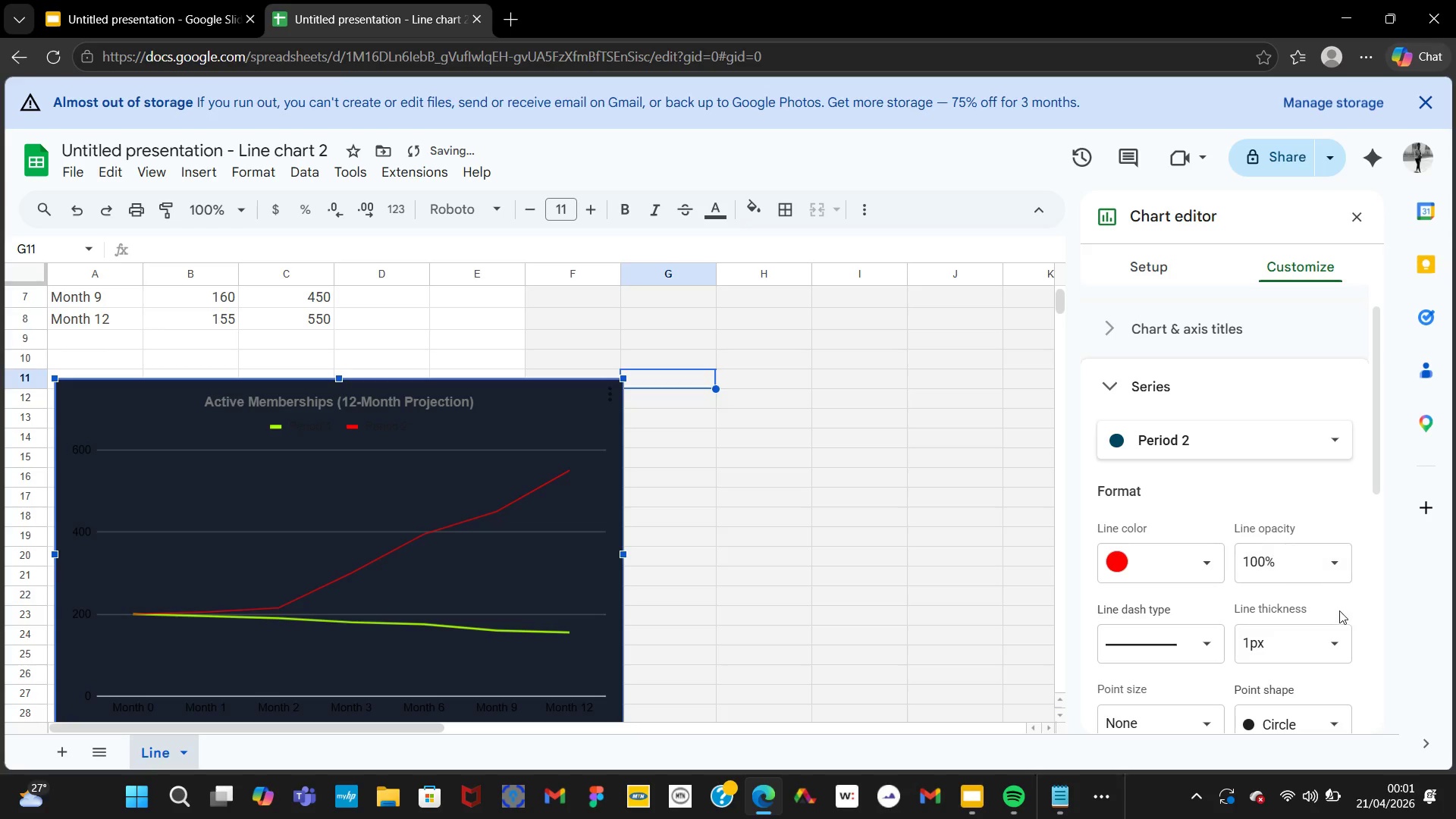 
left_click([1335, 636])
 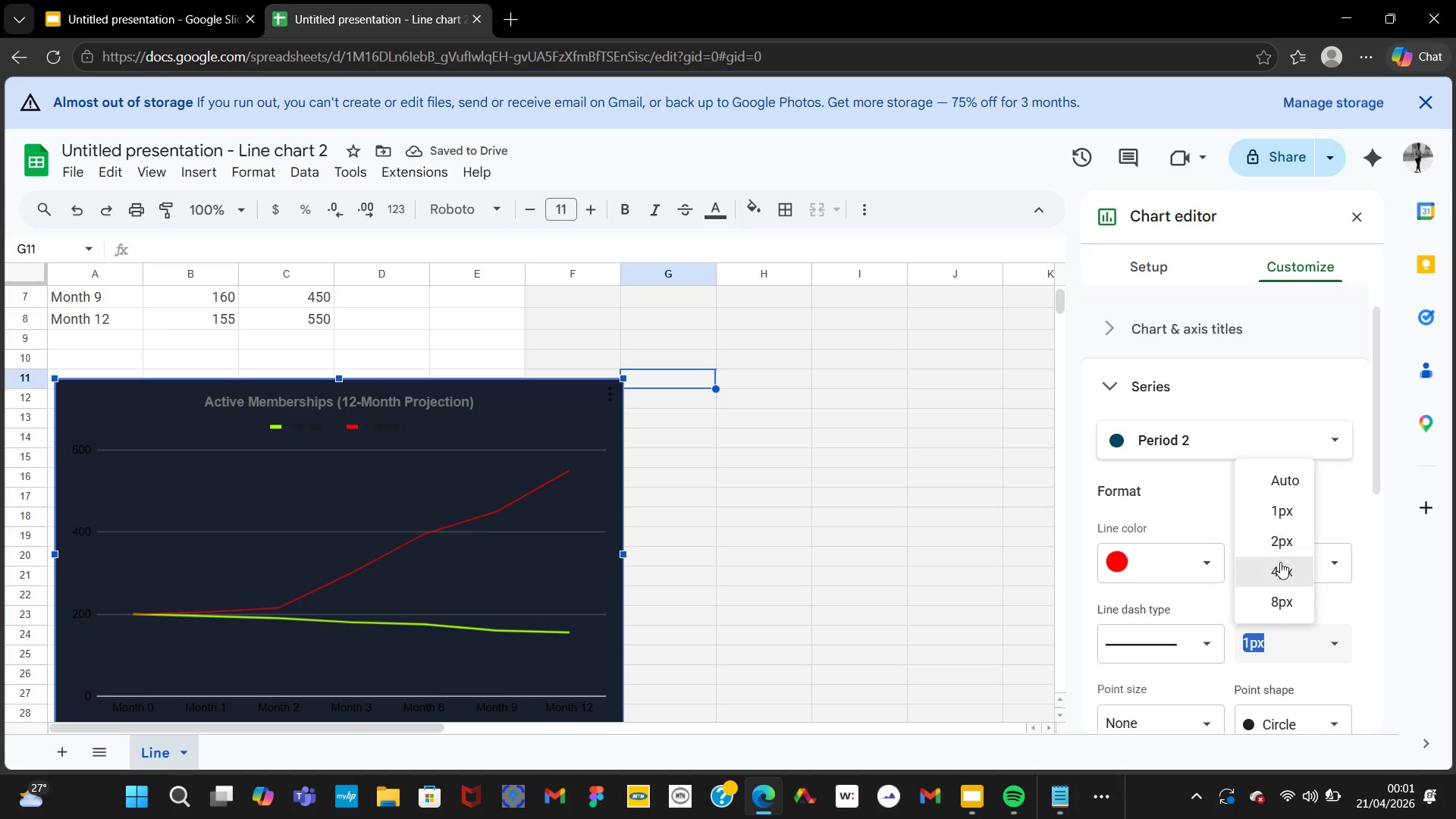 
left_click([1280, 564])
 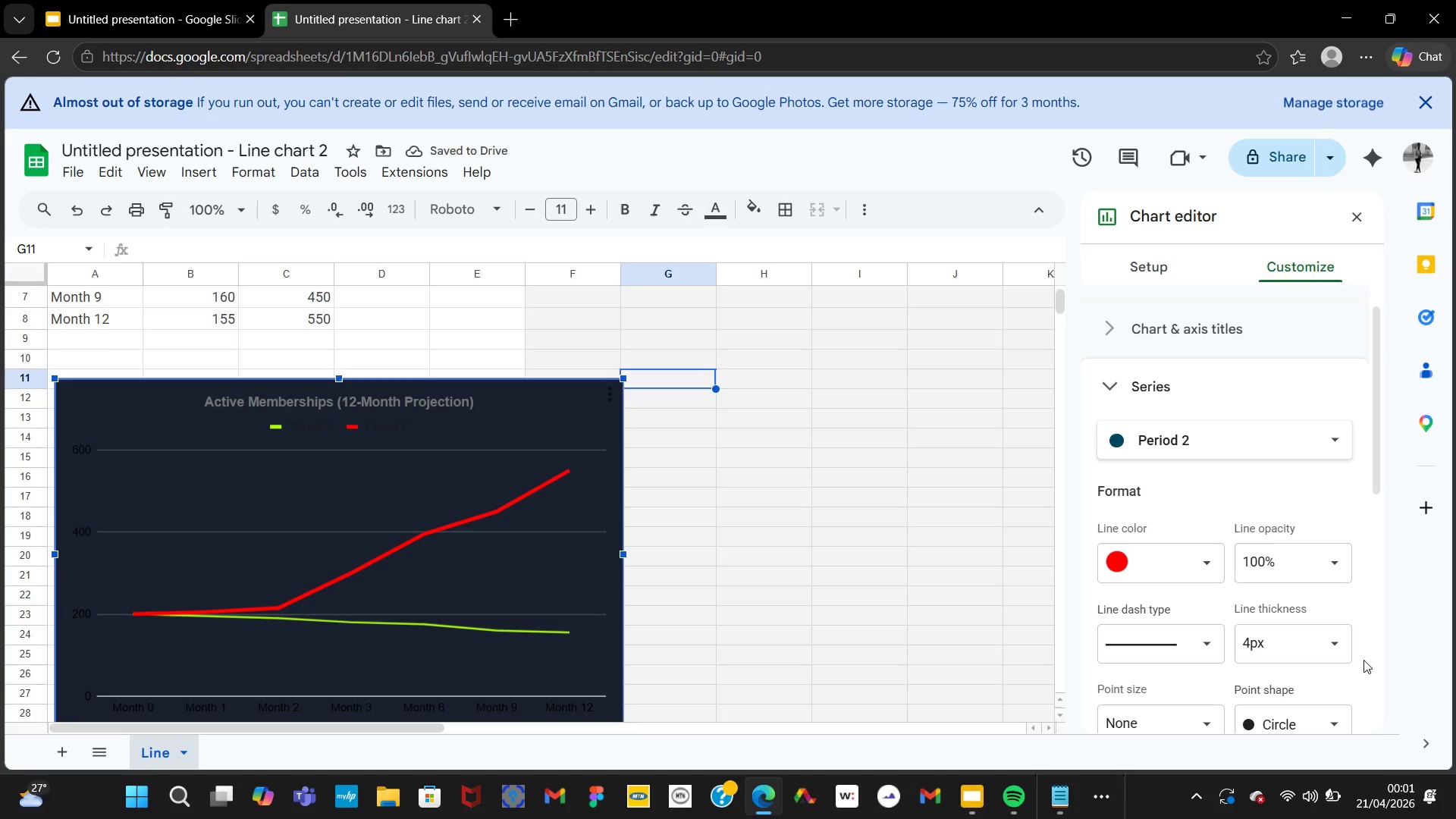 
mouse_move([1216, 528])
 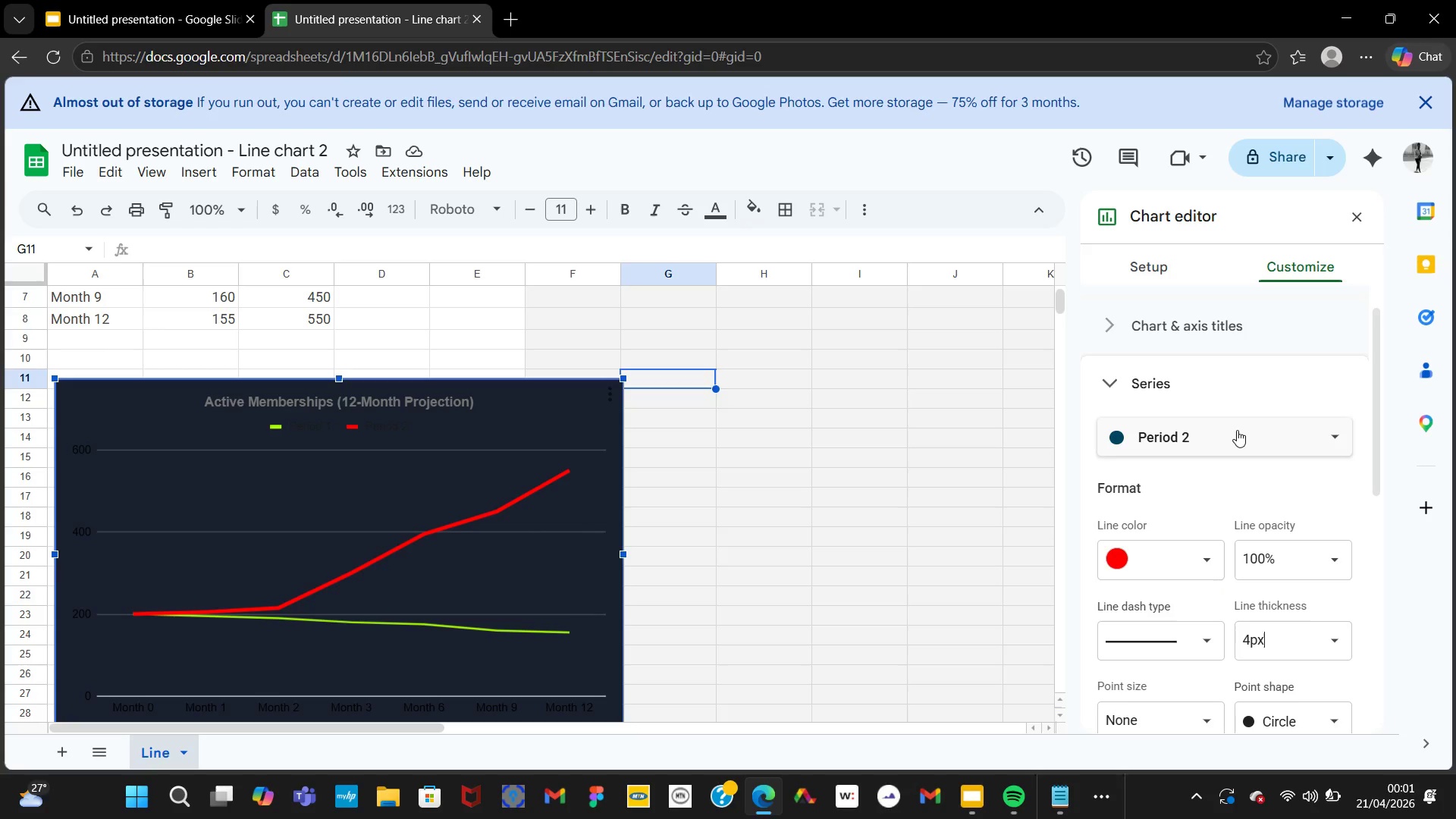 
left_click([1238, 433])
 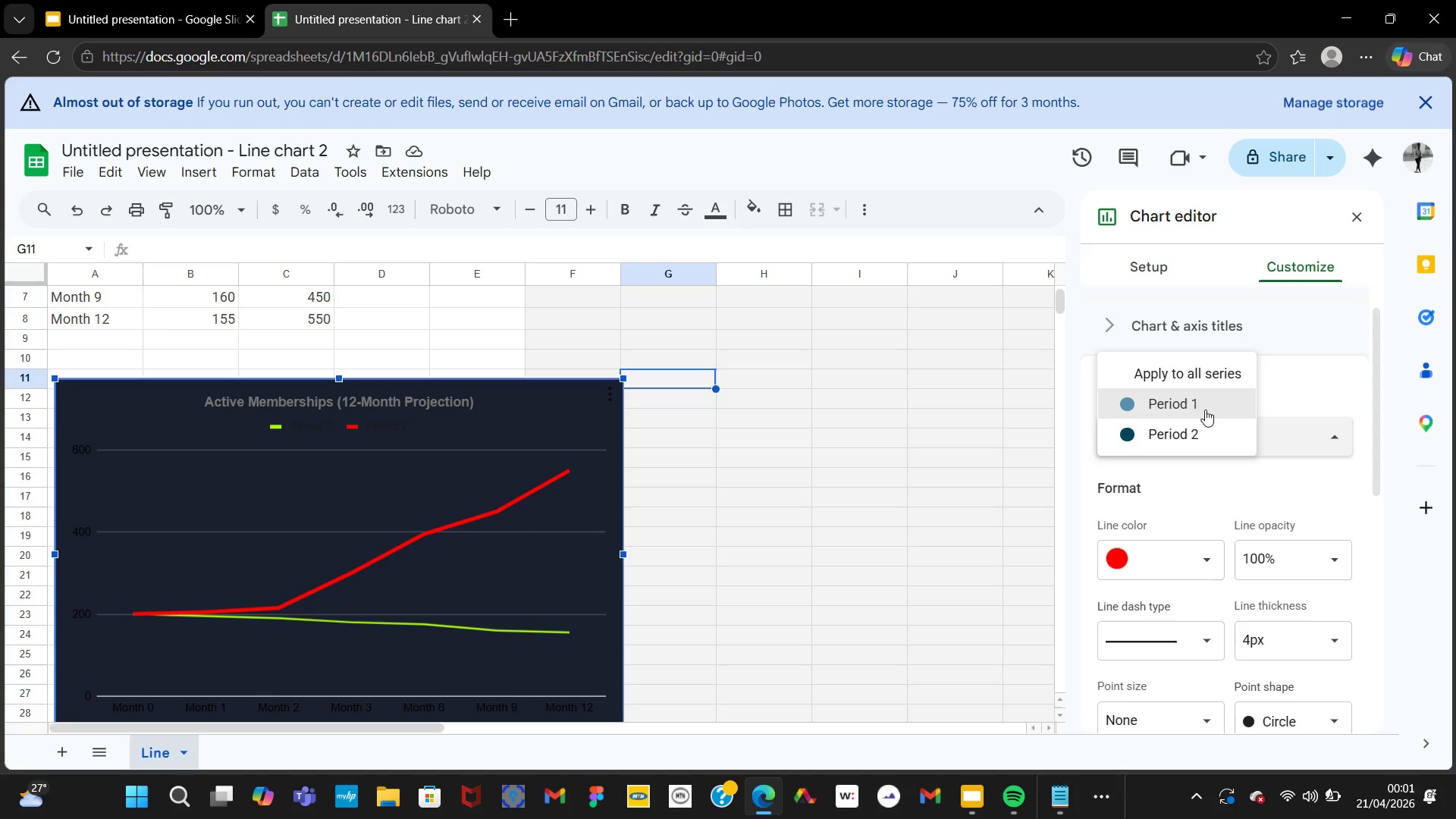 
left_click([1204, 409])
 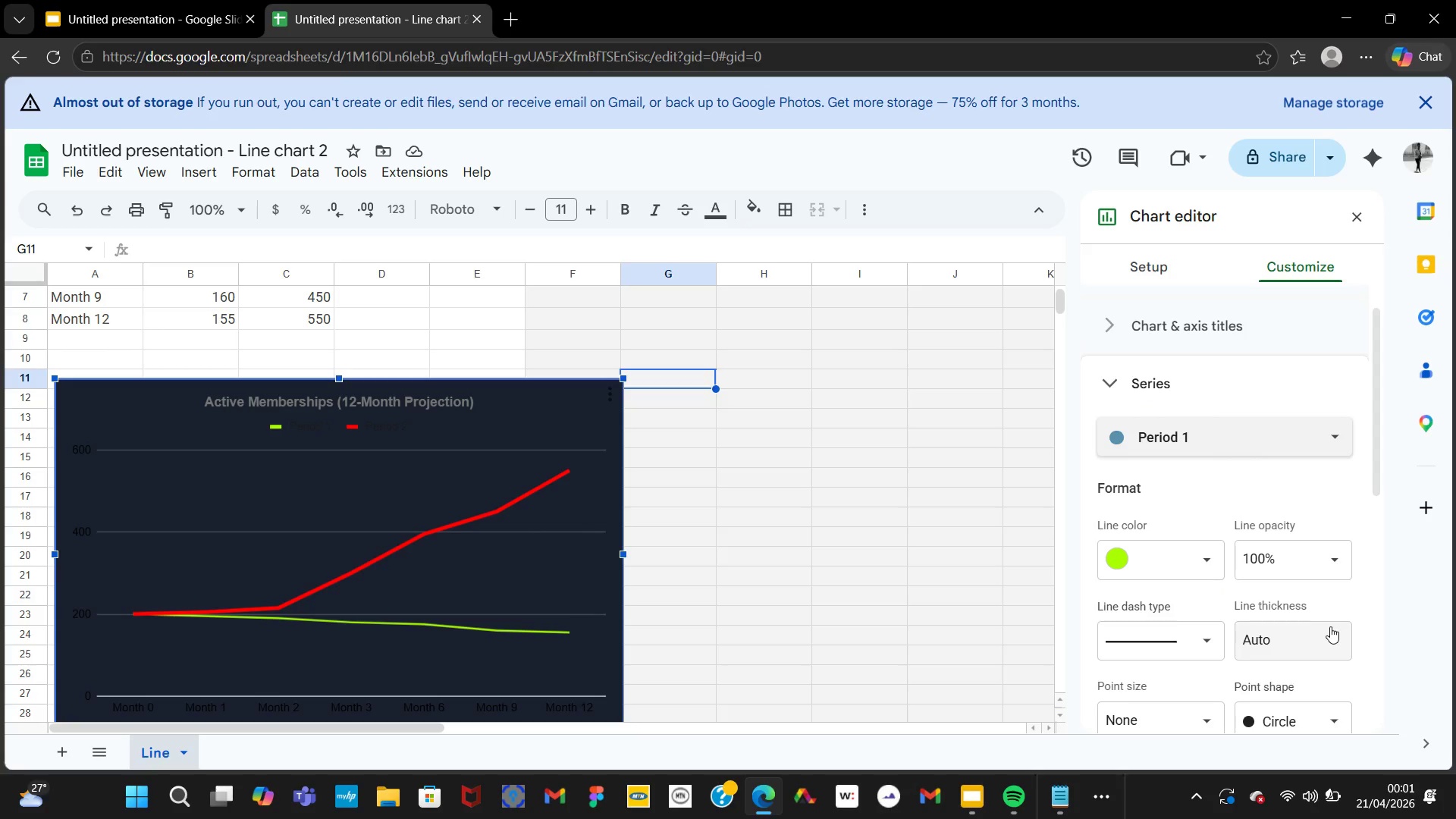 
left_click([1330, 626])
 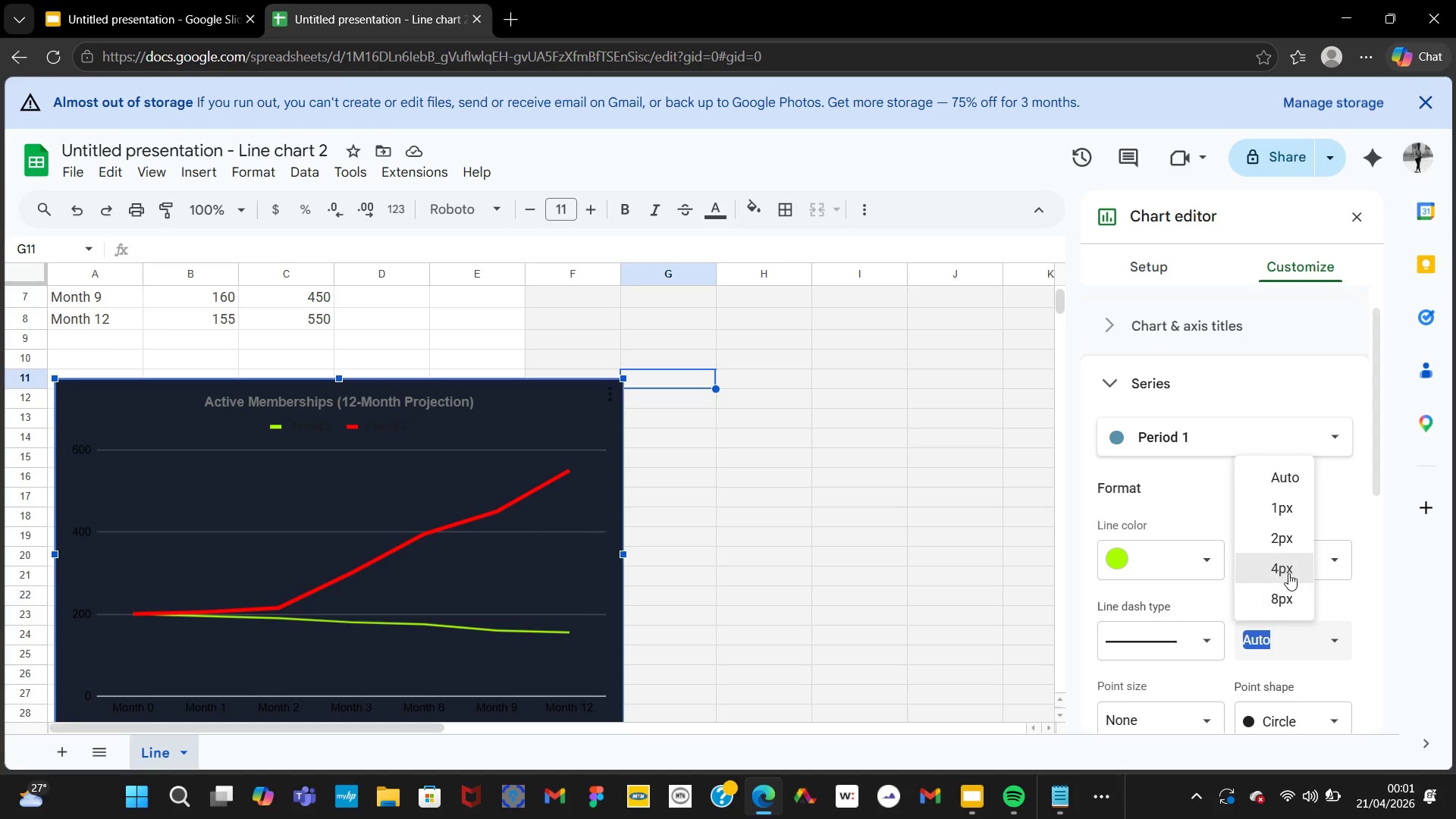 
left_click([1287, 573])
 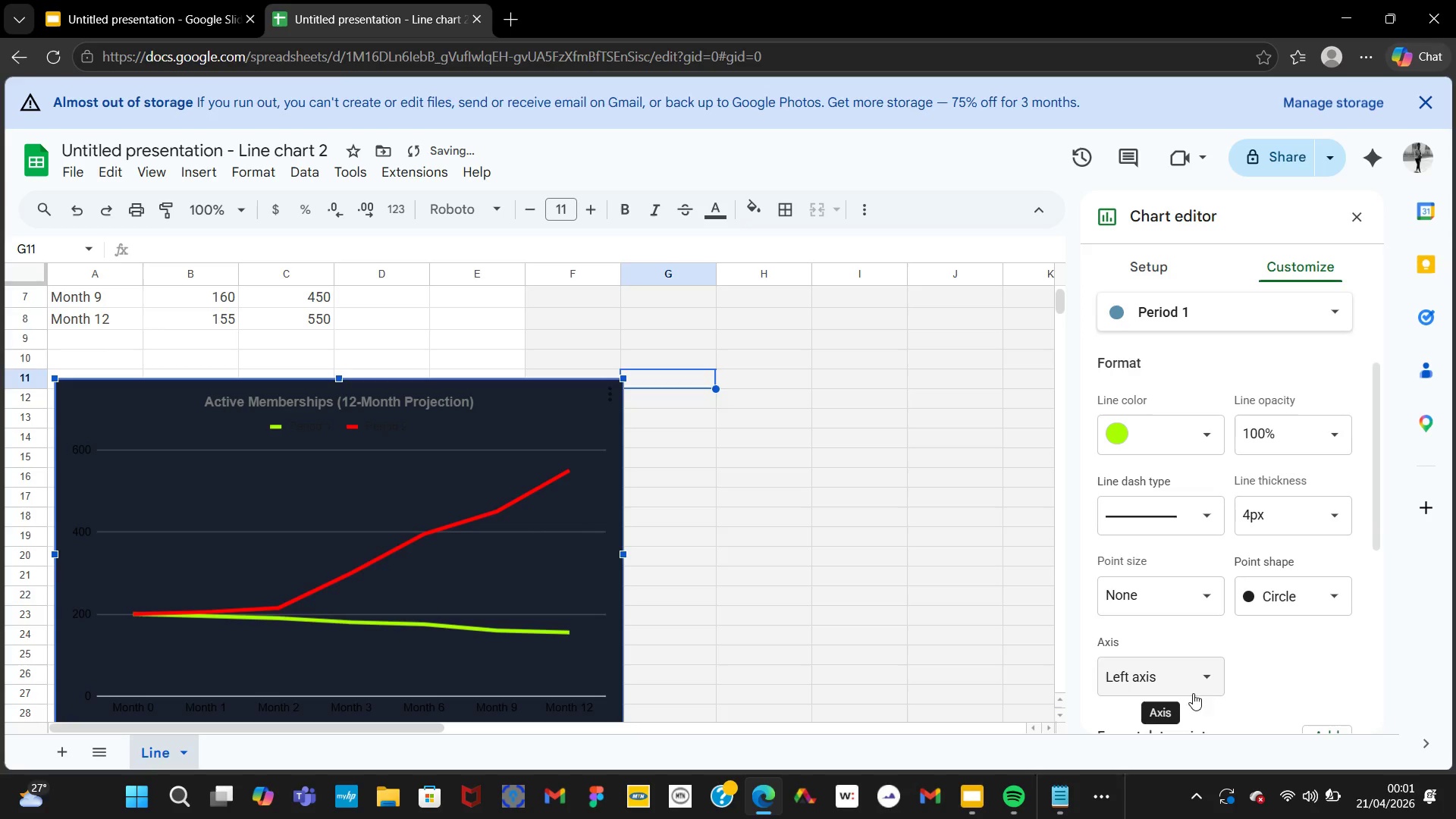 
left_click([1211, 592])
 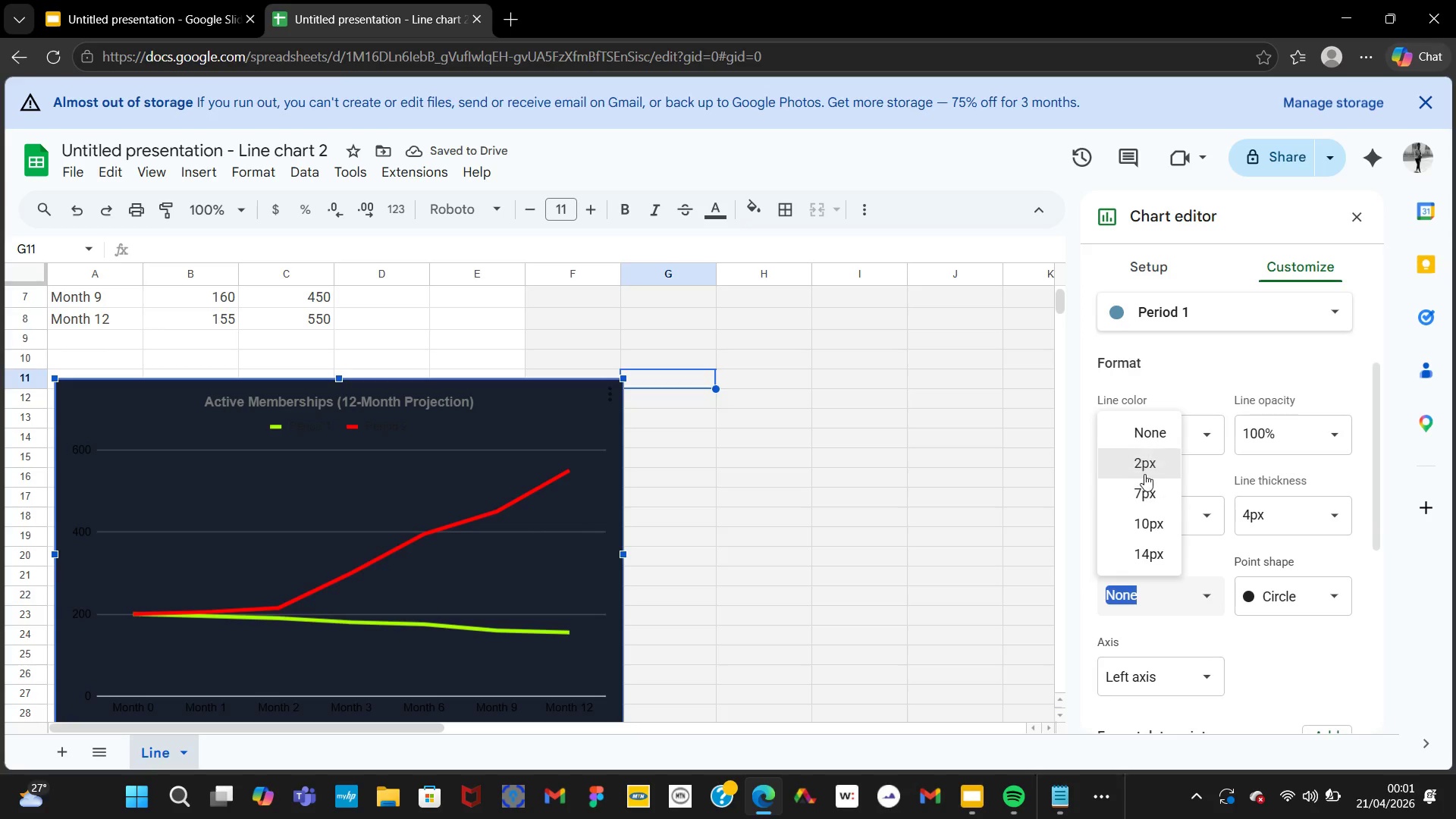 
left_click([1141, 468])
 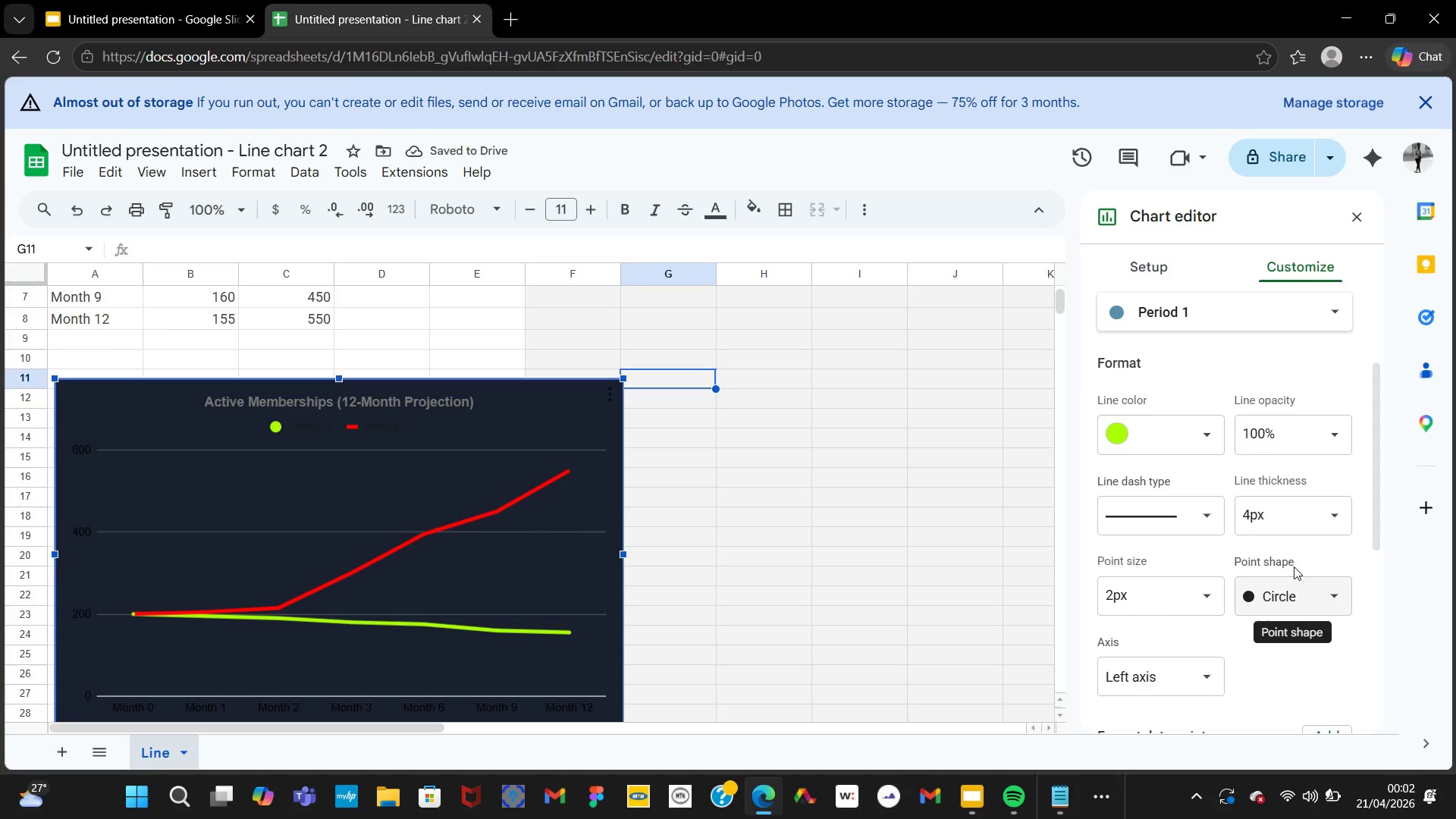 
left_click([1317, 600])
 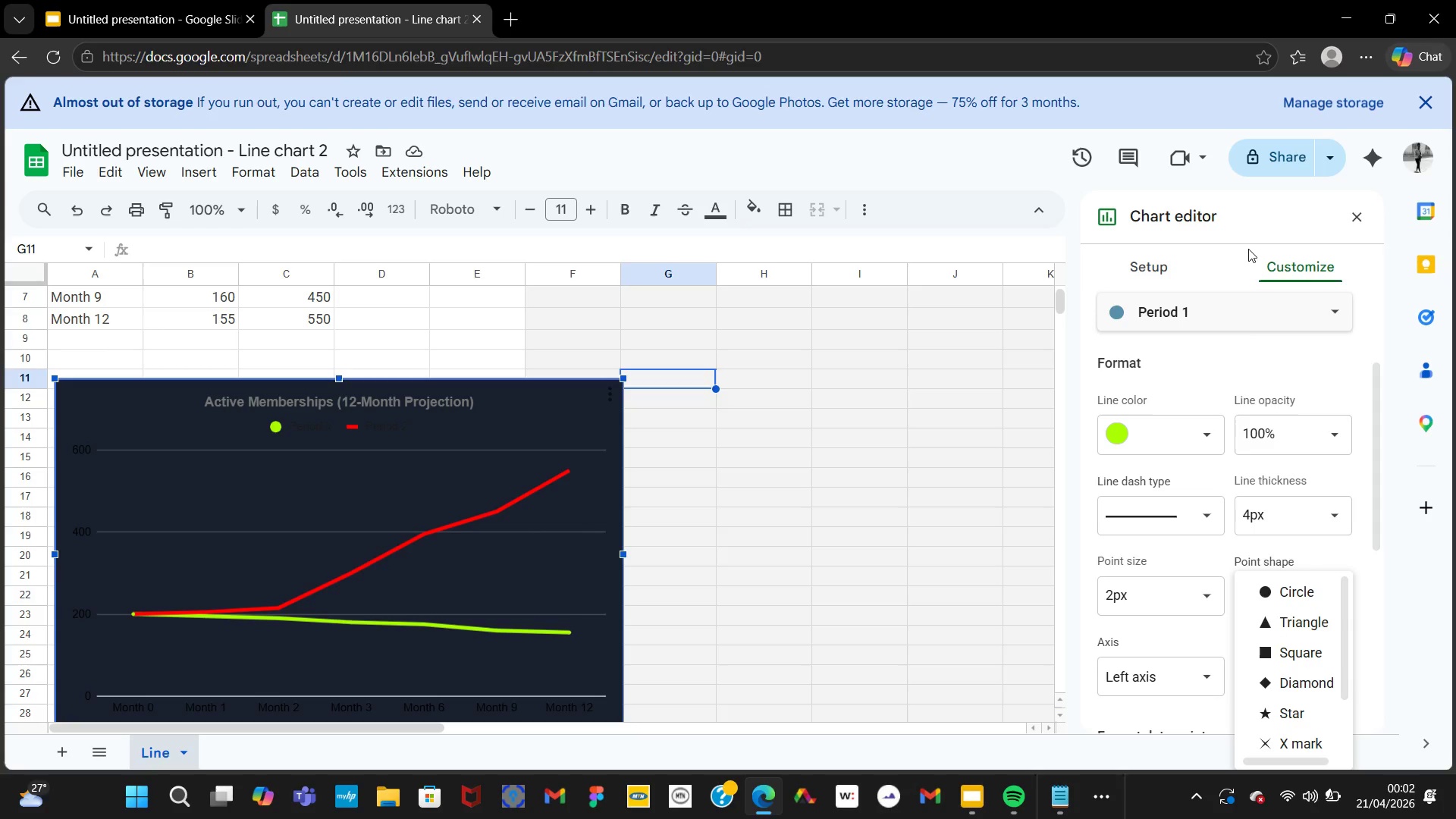 
left_click([1240, 328])
 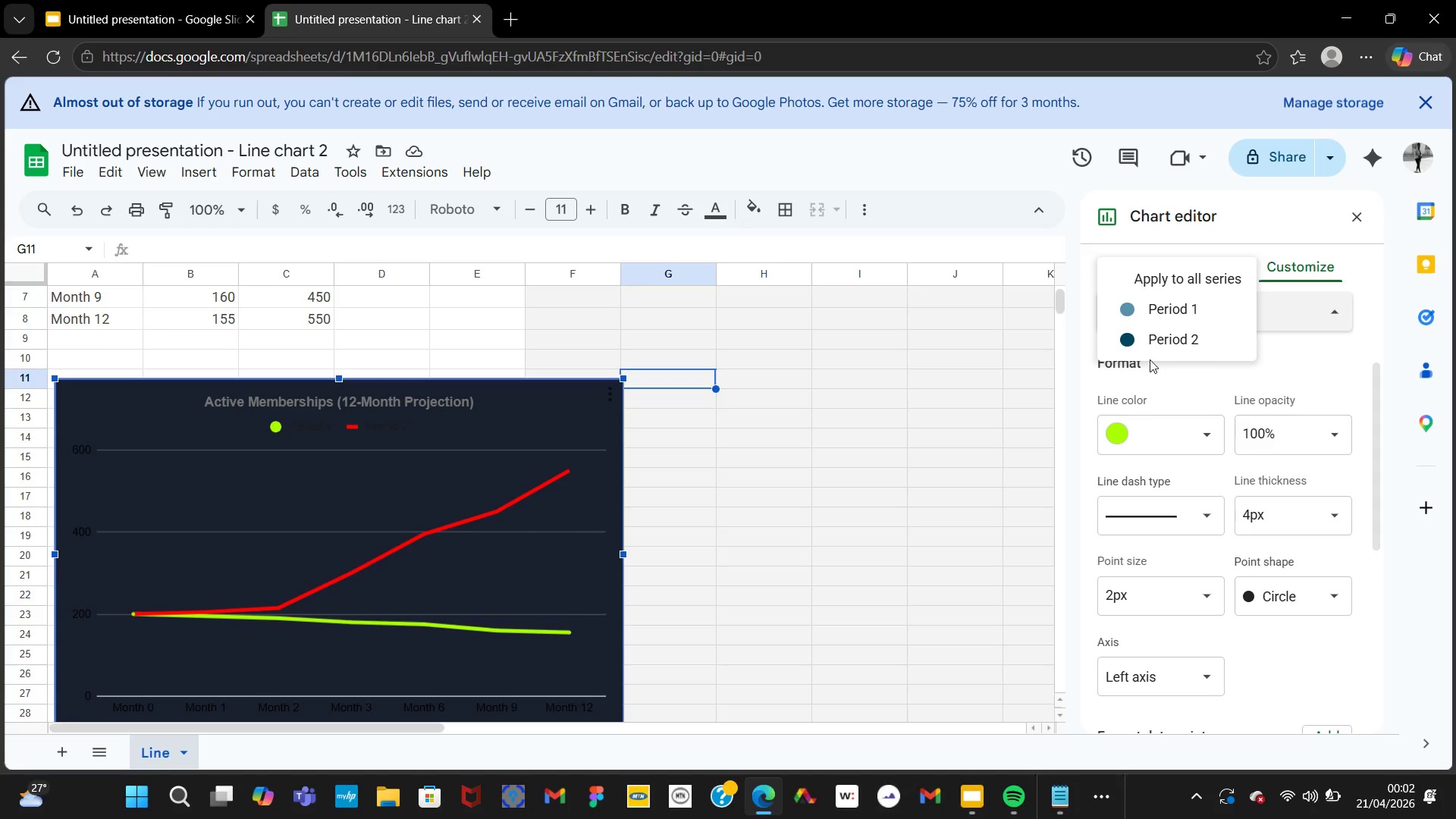 
left_click([1157, 341])
 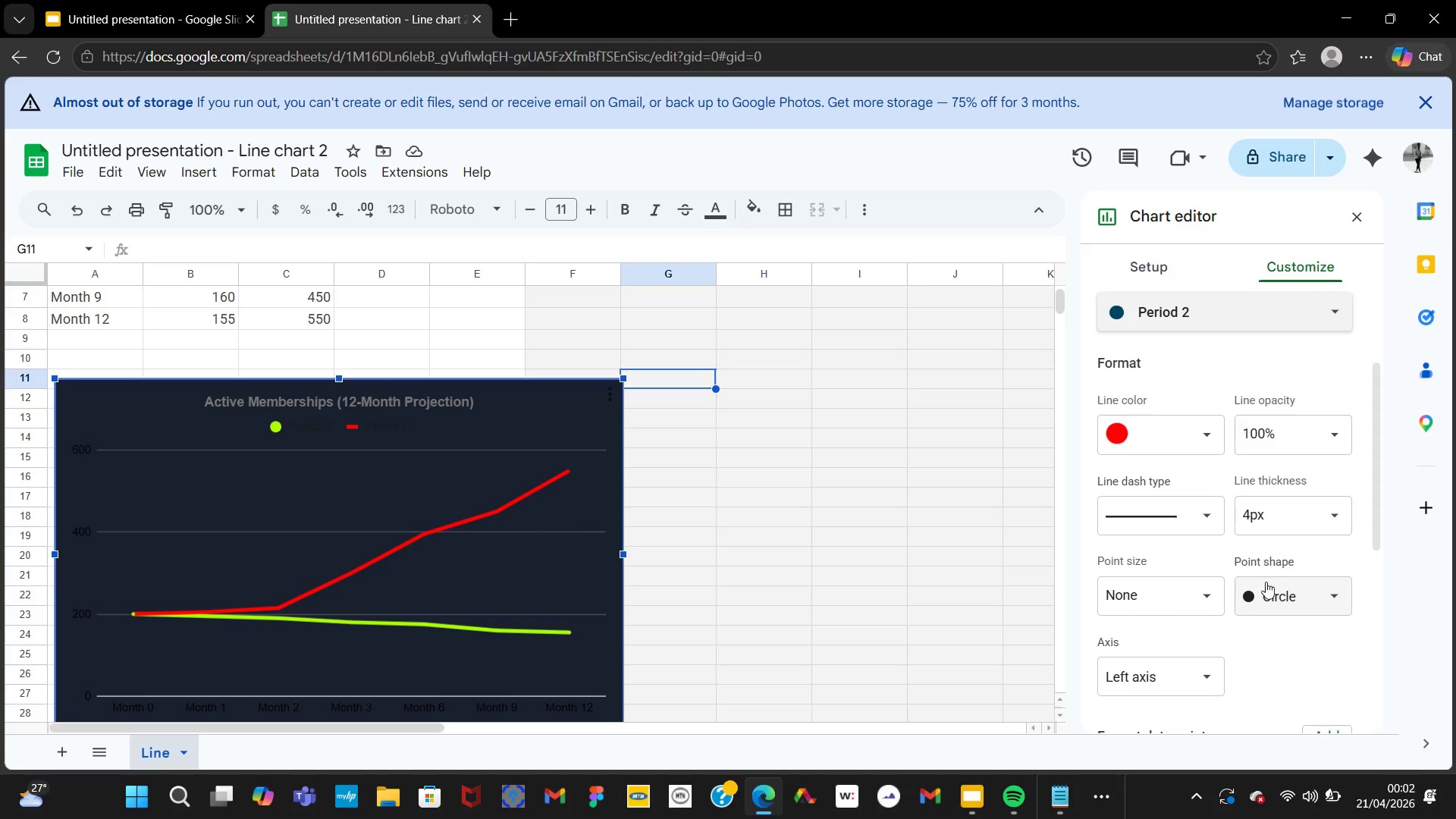 
left_click([1195, 604])
 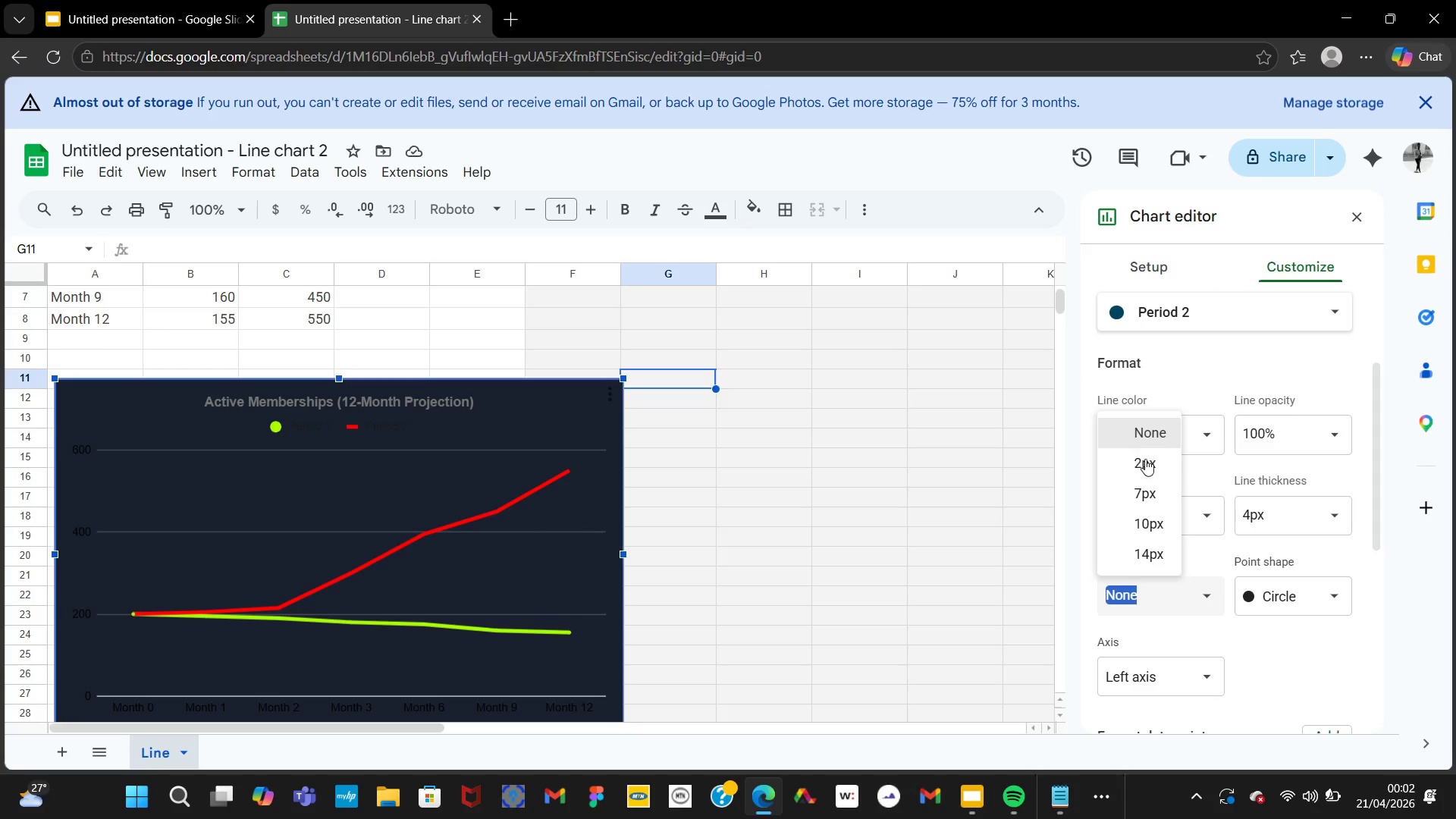 
left_click([1147, 462])
 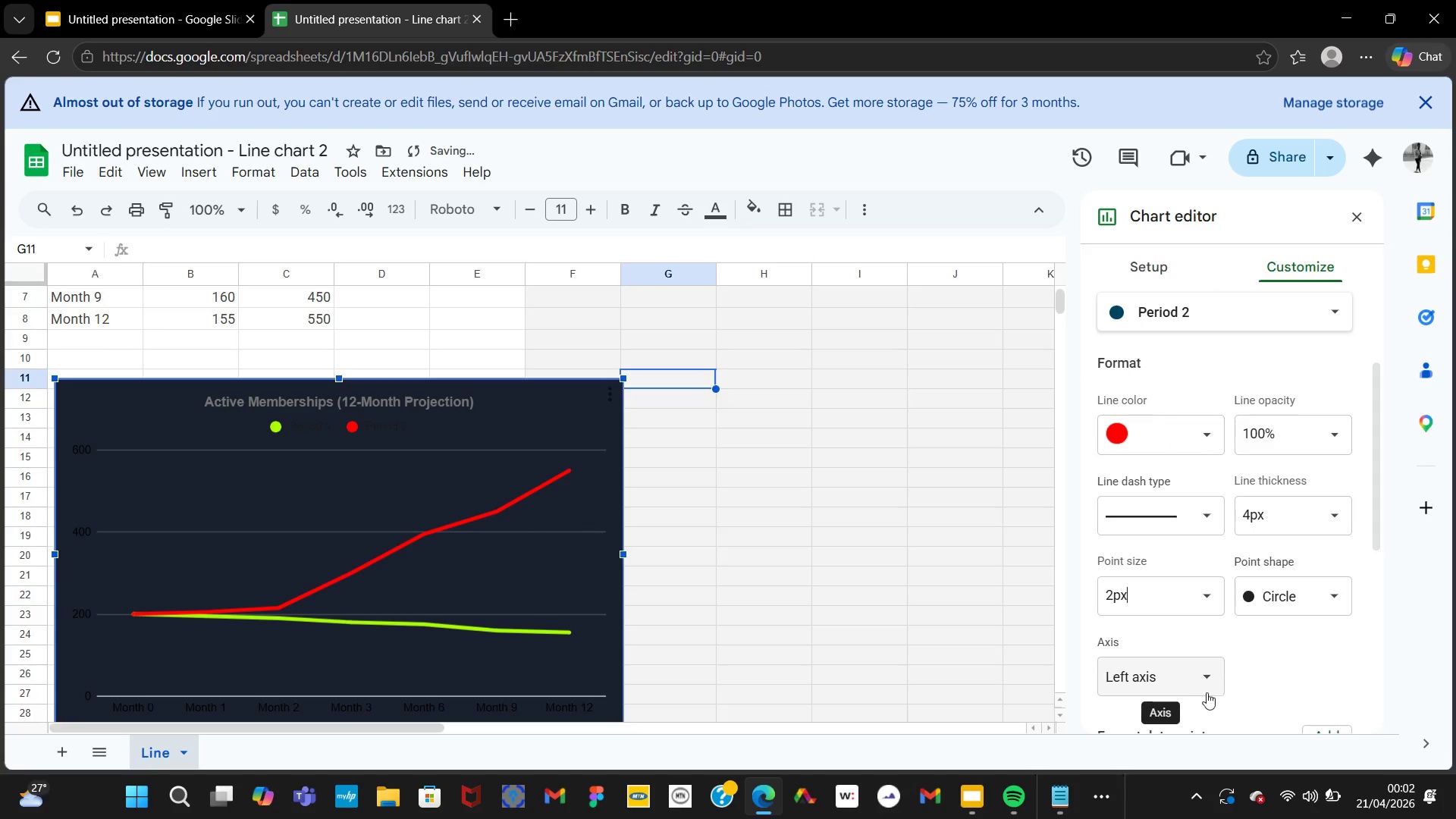 
left_click([1201, 691])
 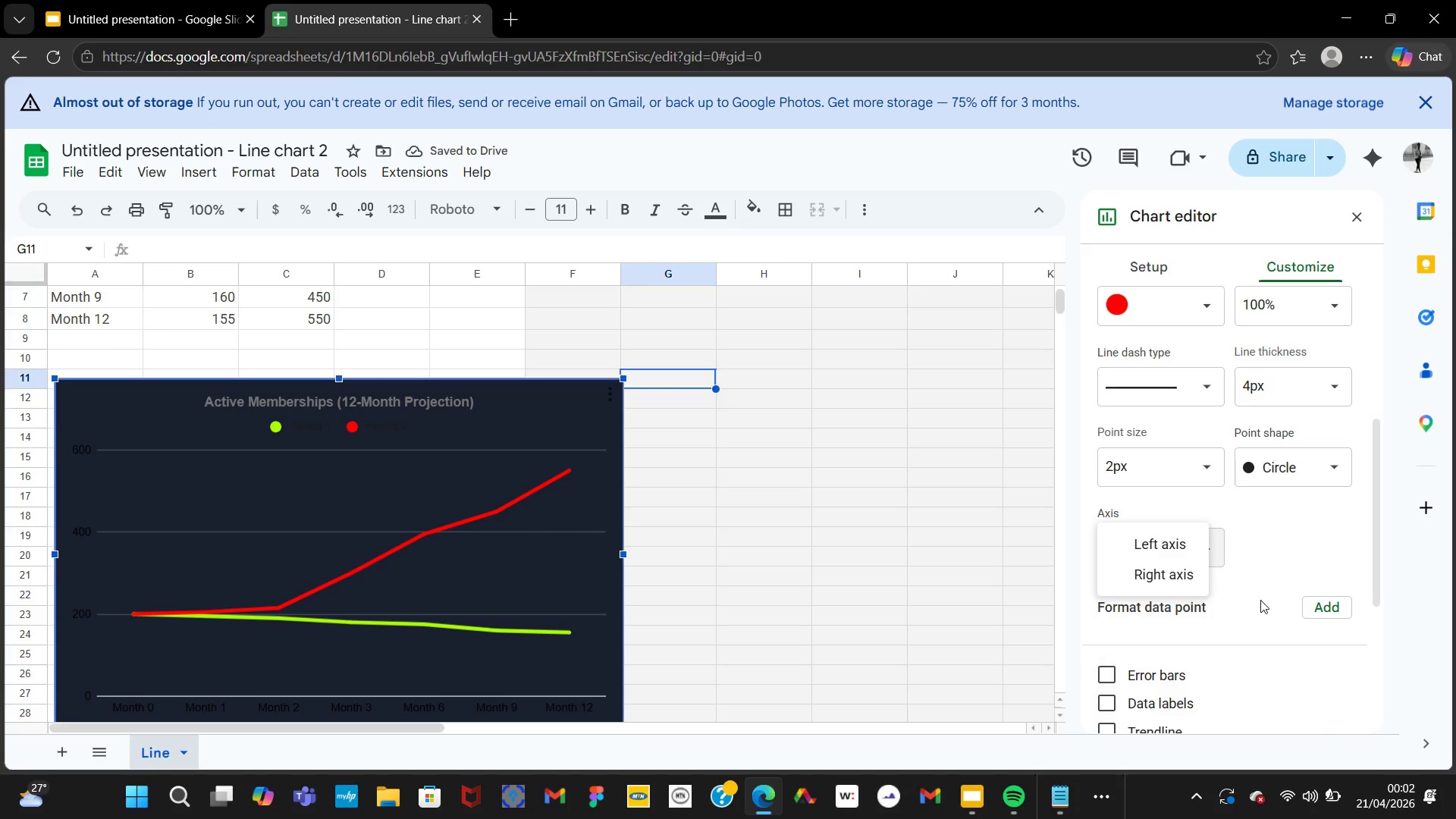 
left_click([1282, 541])
 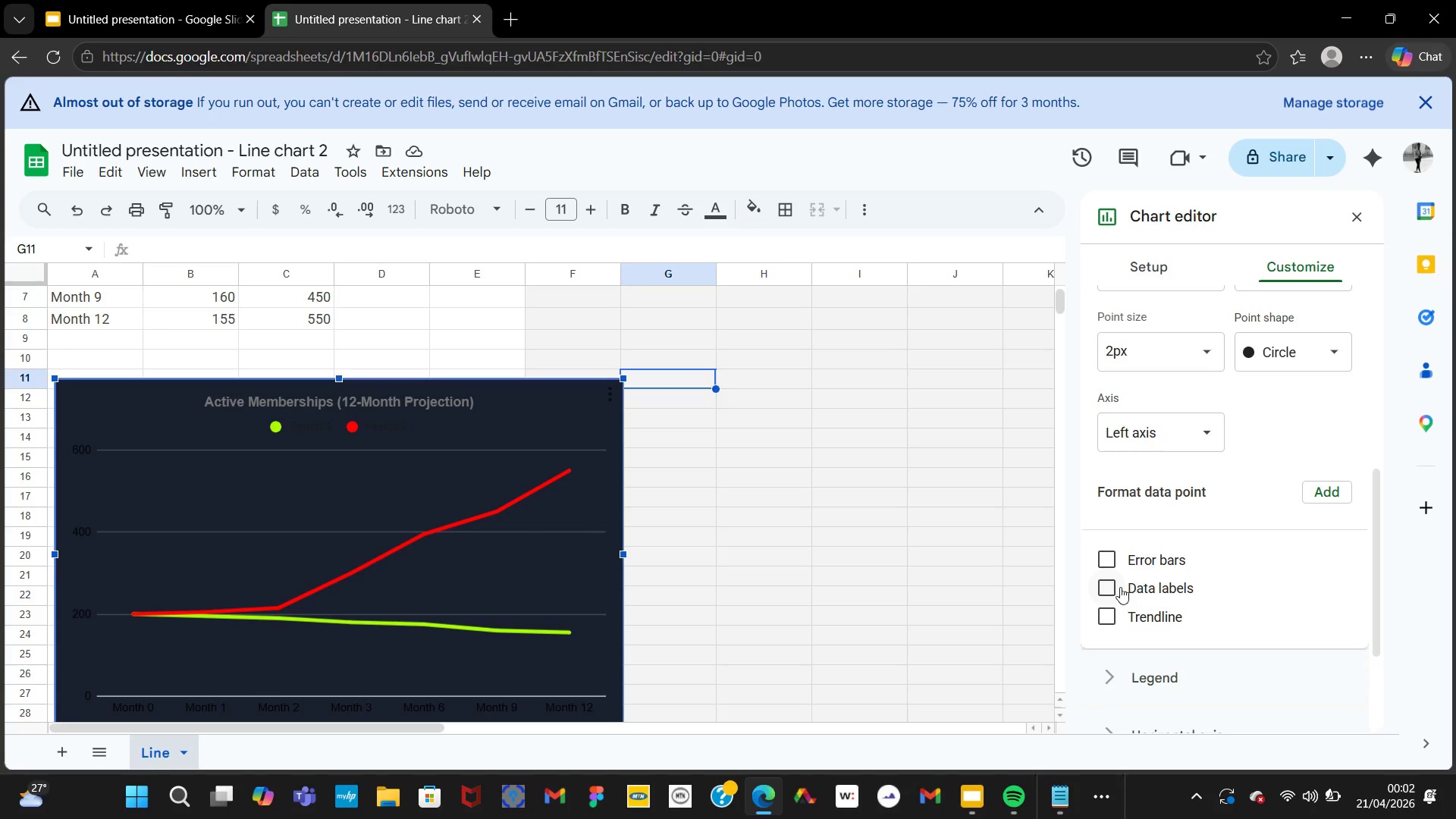 
left_click([1106, 586])
 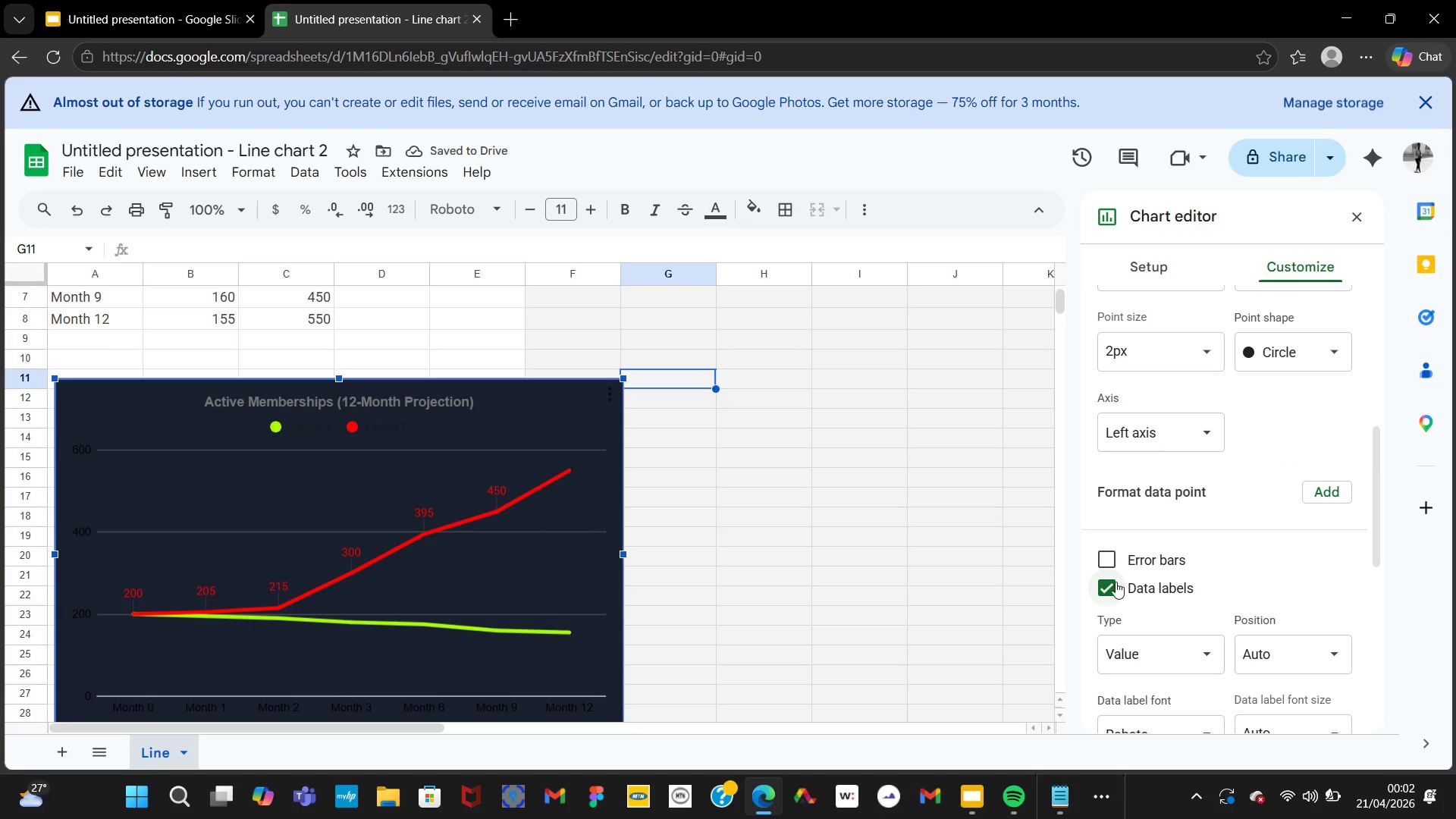 
left_click([1110, 591])
 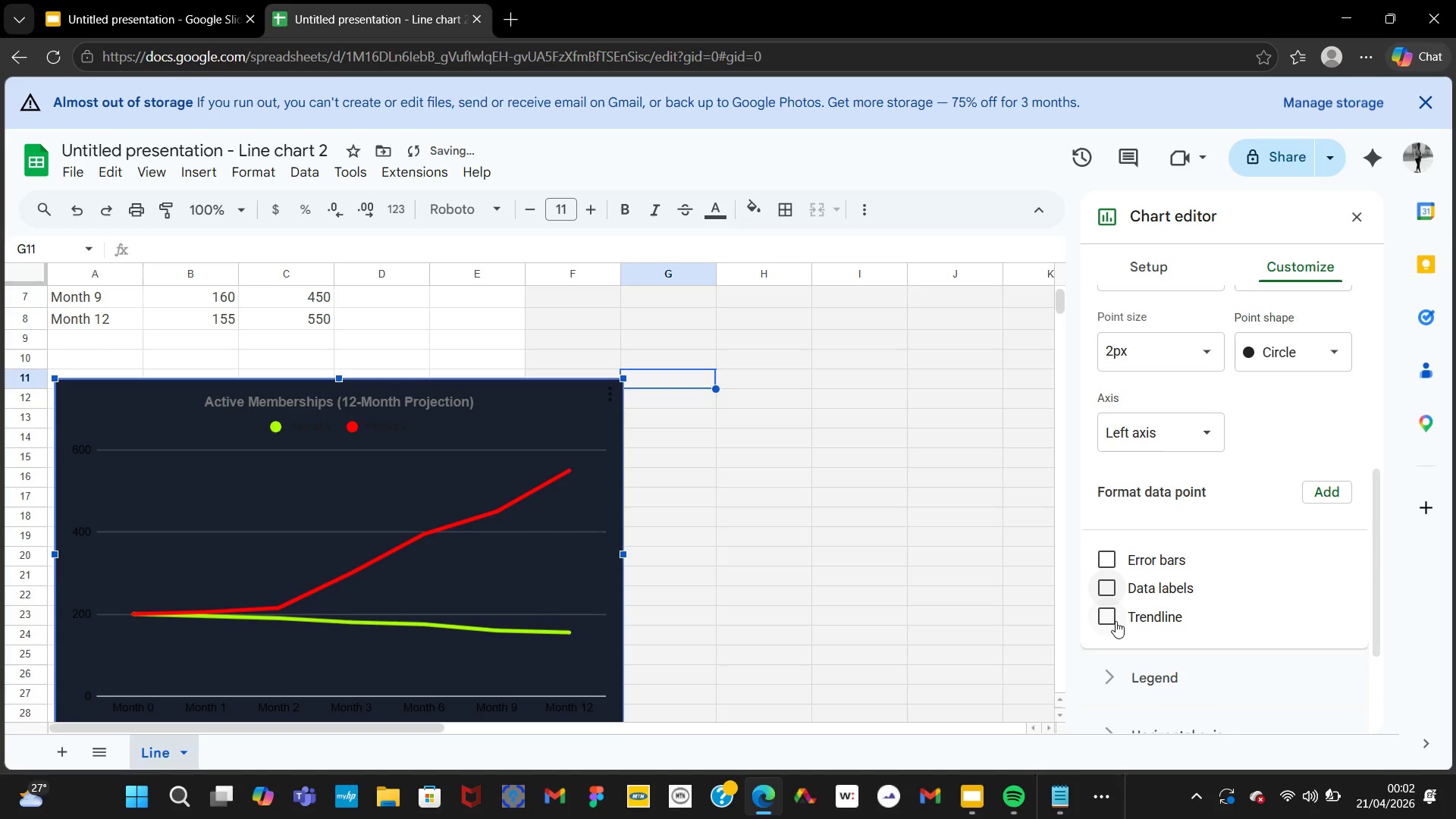 
left_click([1116, 621])
 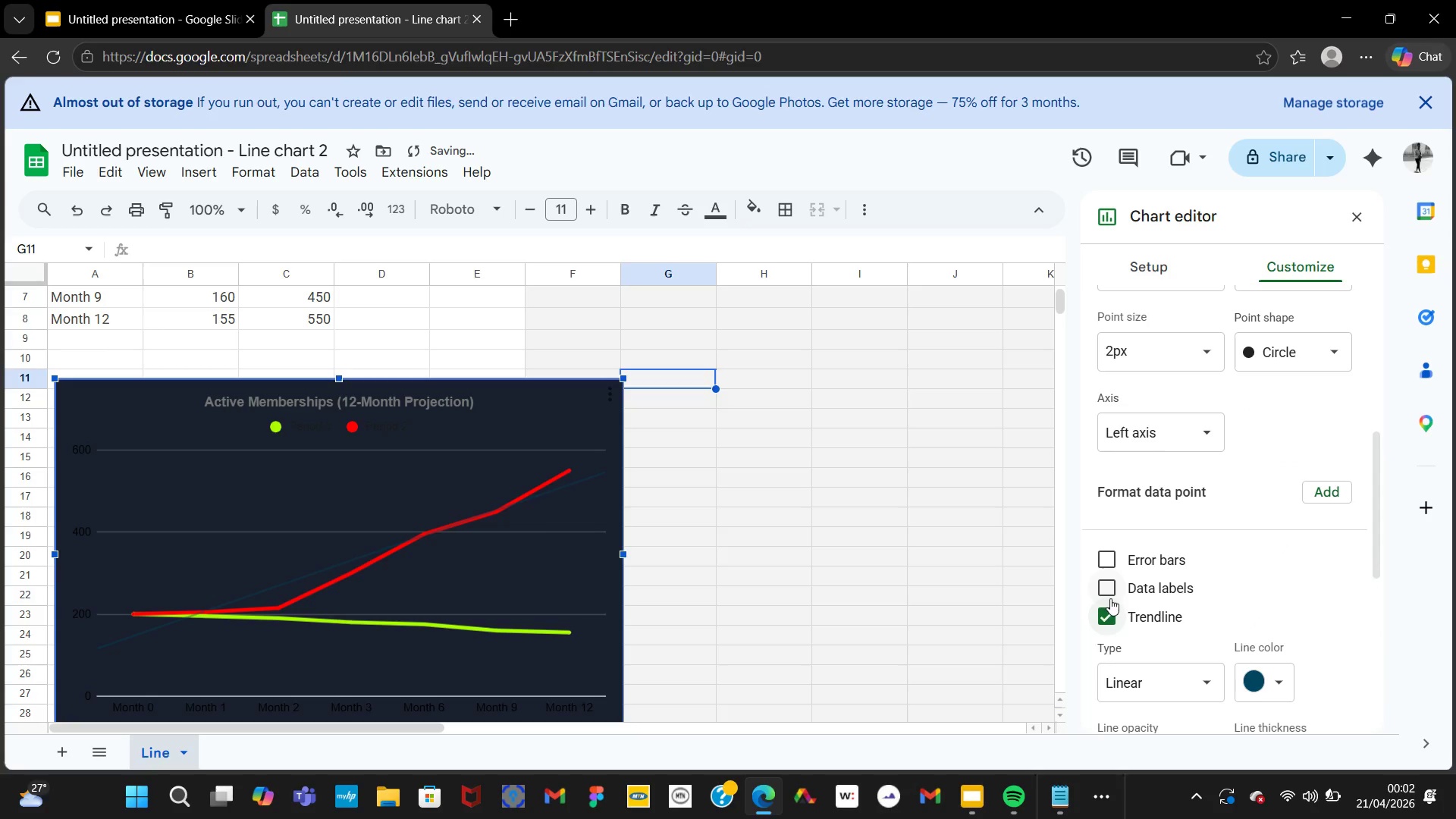 
left_click([1113, 610])
 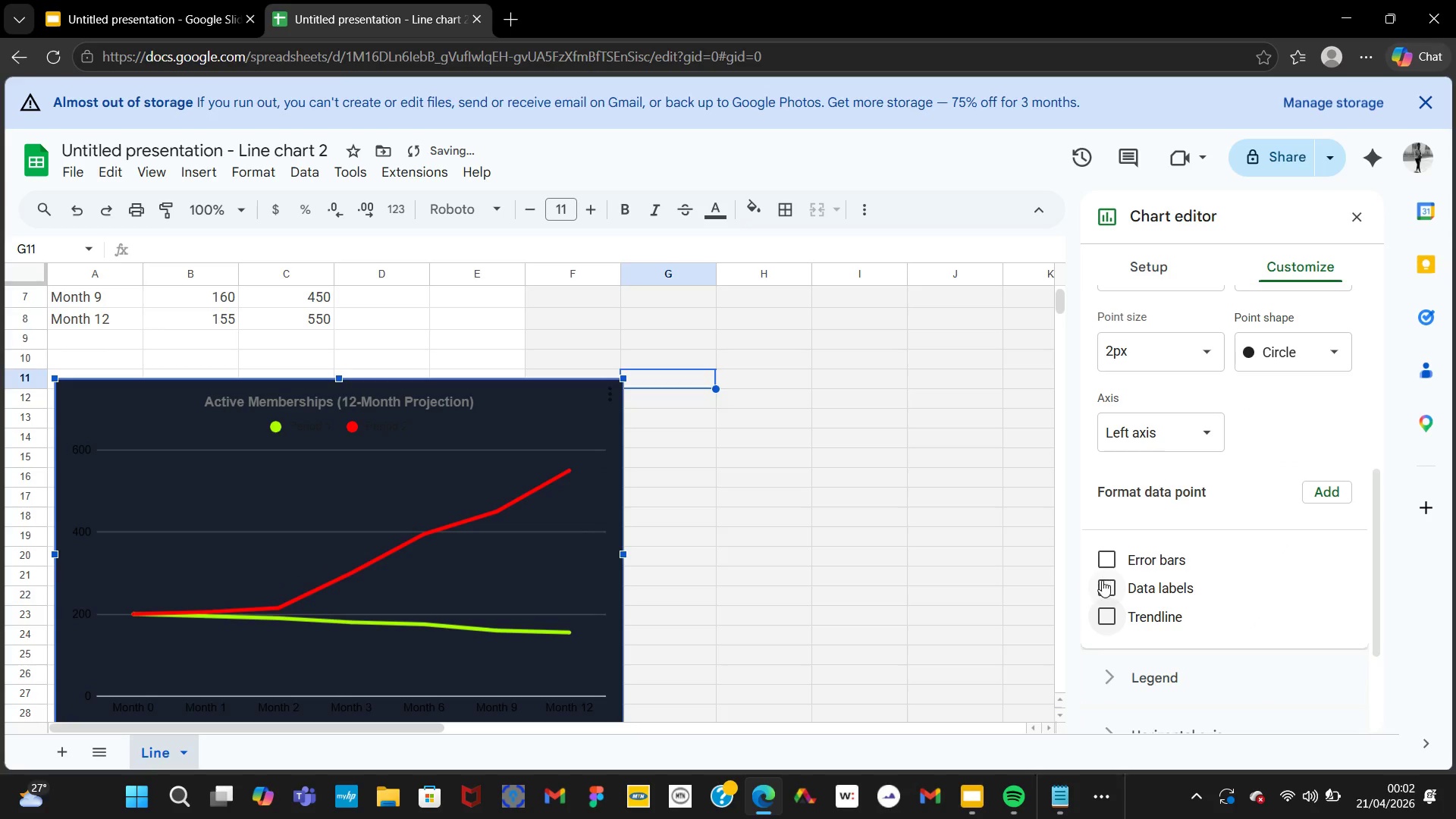 
left_click([1102, 582])
 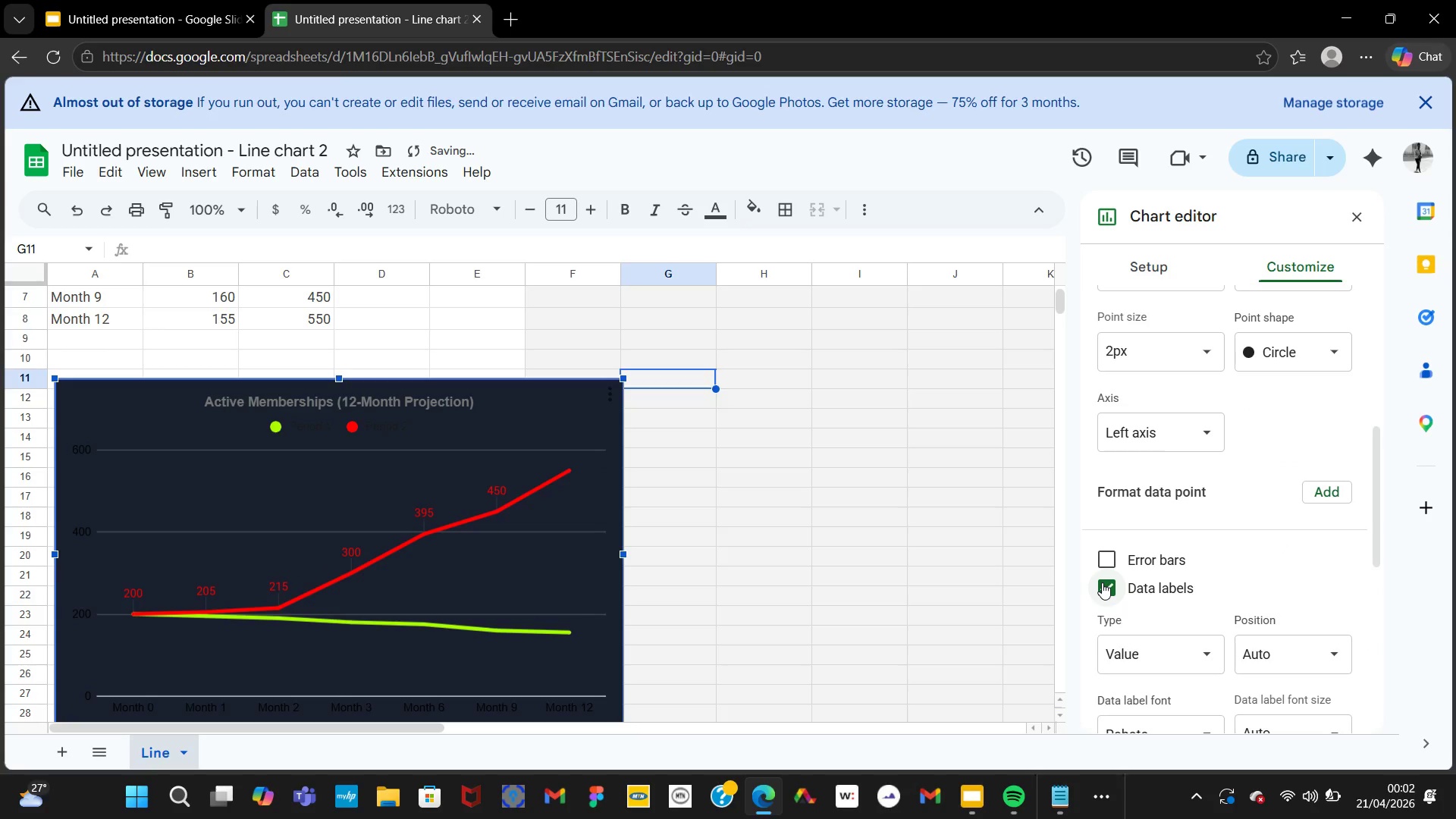 
left_click([1102, 582])
 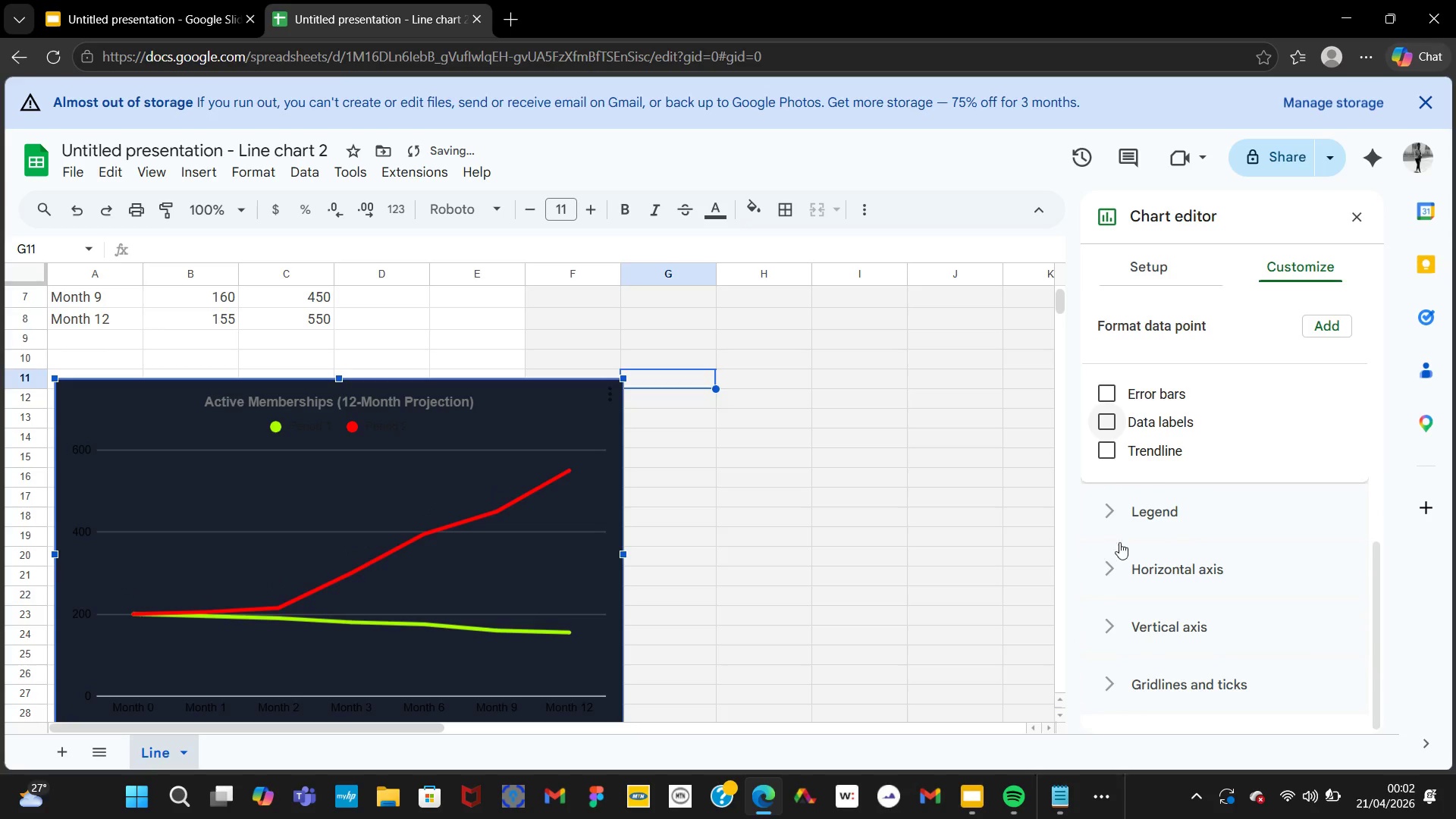 
left_click([1125, 522])
 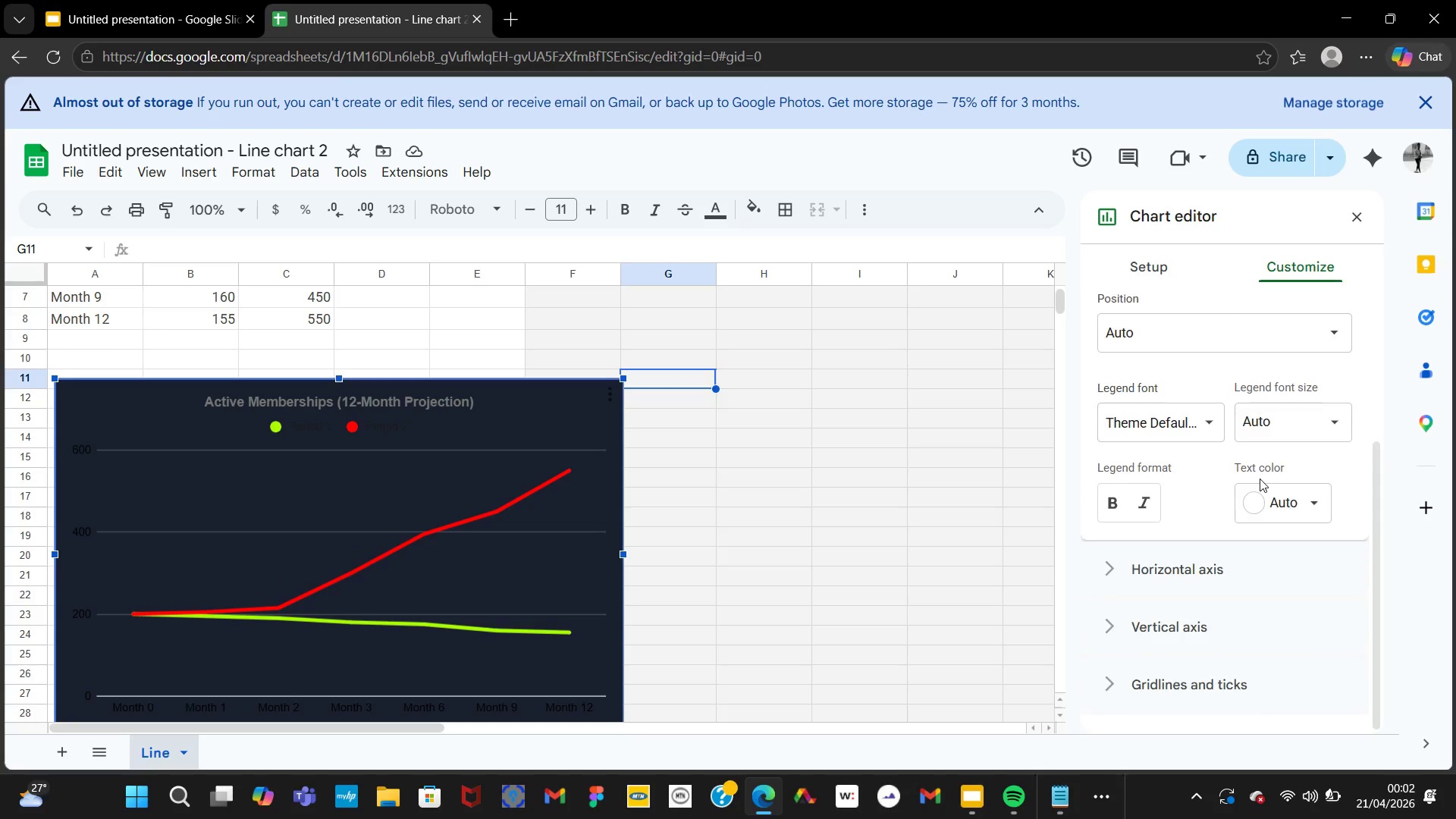 
wait(5.05)
 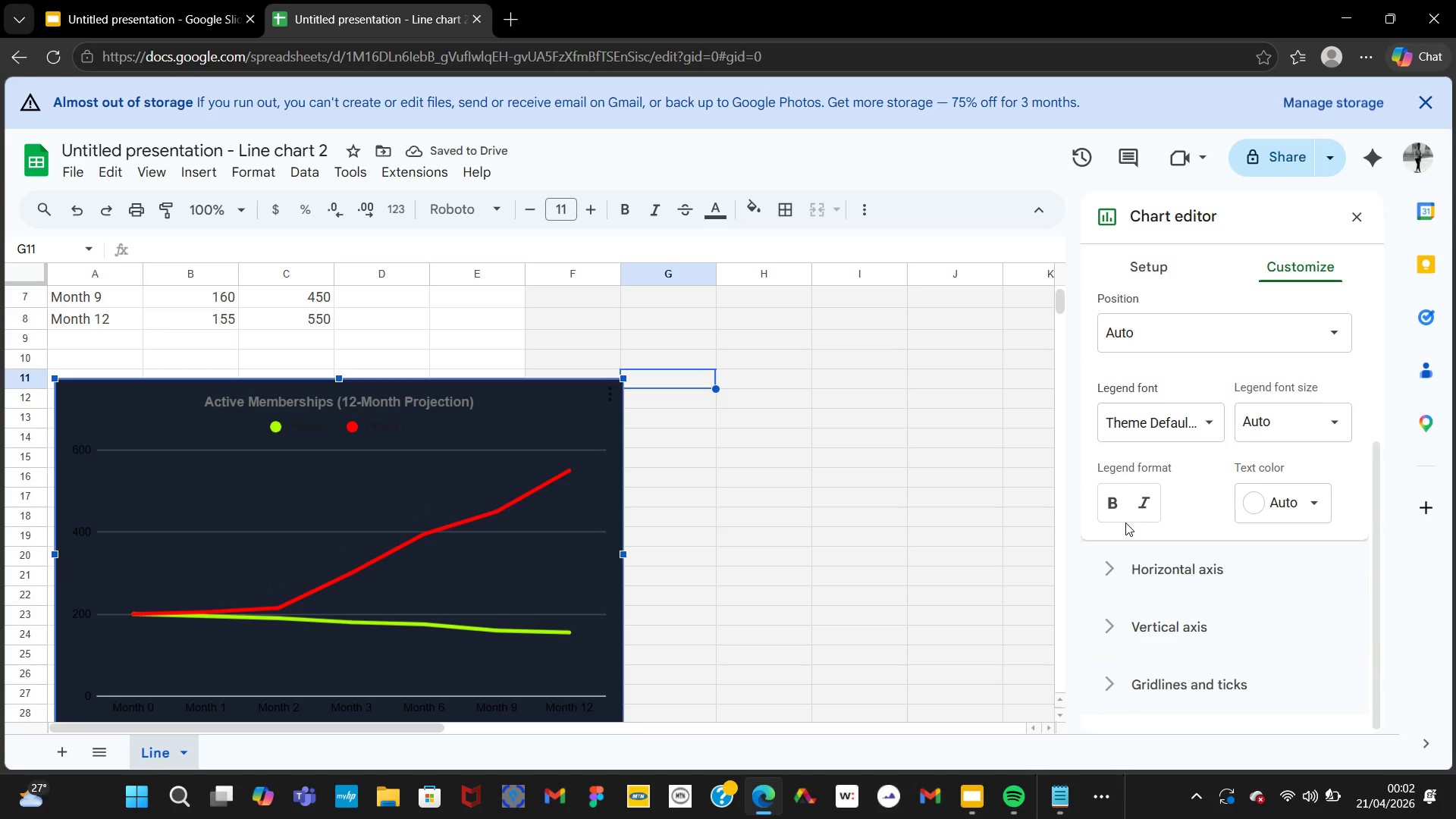 
left_click([1250, 406])
 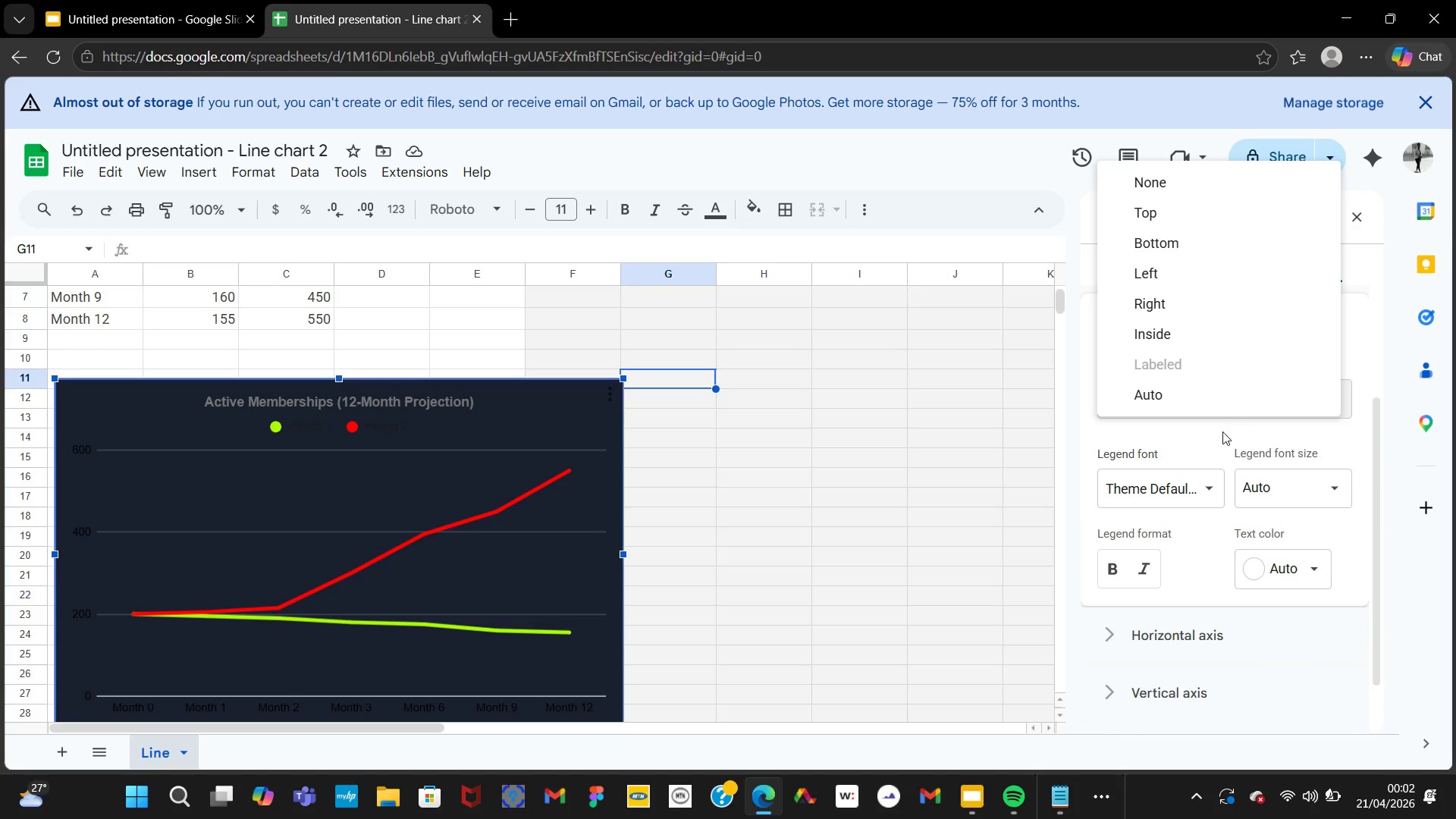 
left_click([1210, 436])
 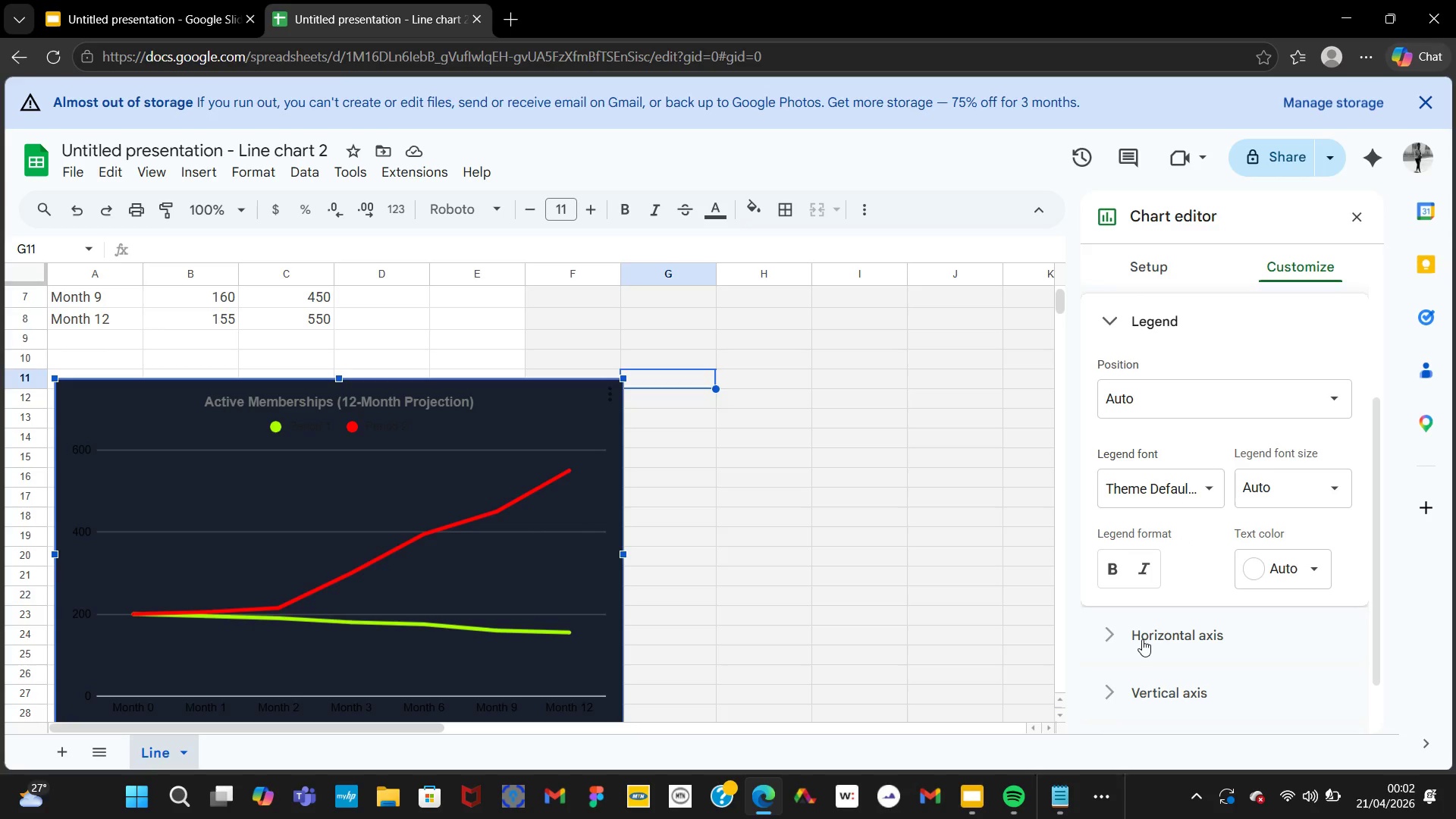 
left_click([1142, 639])
 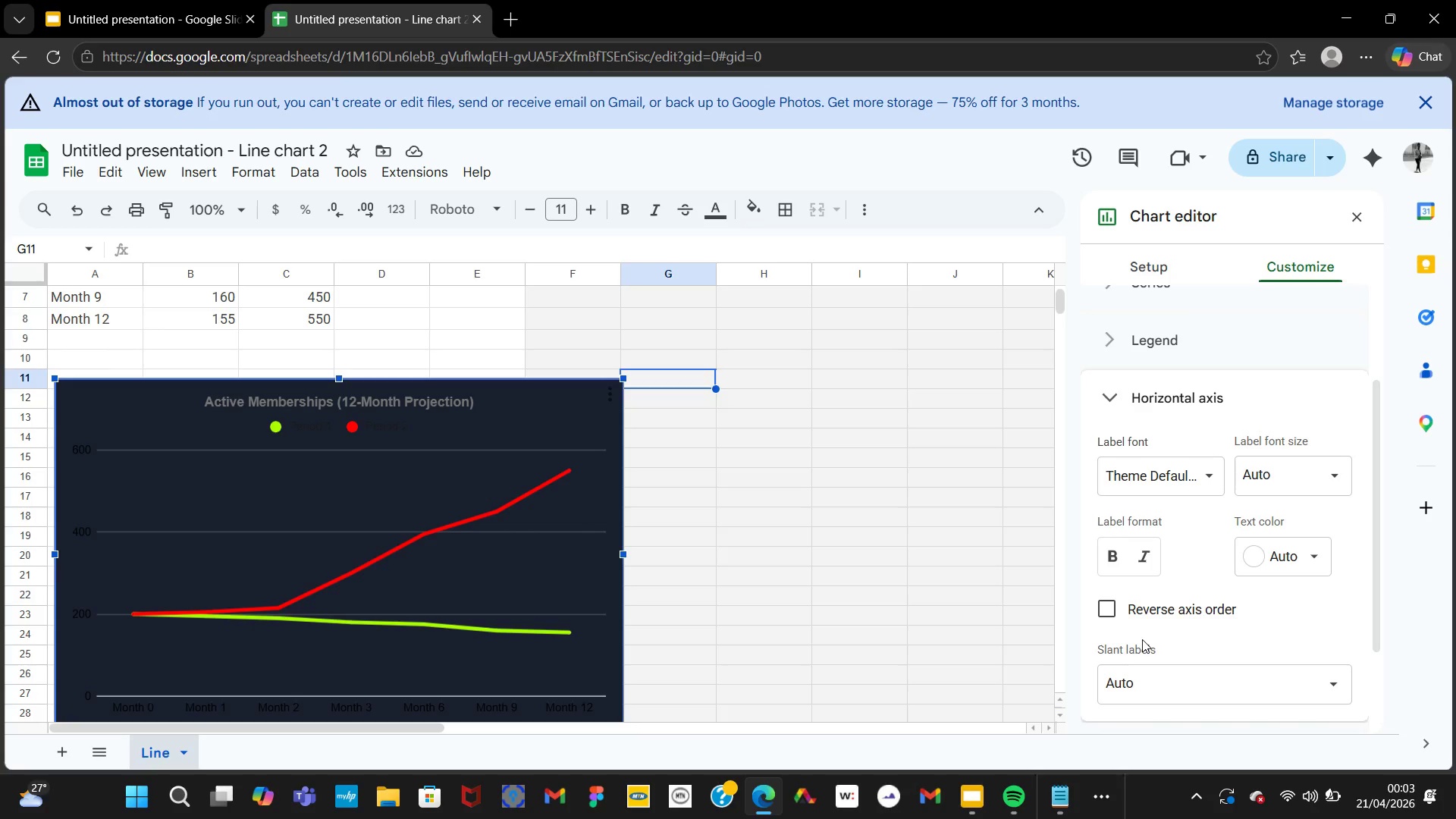 
wait(23.39)
 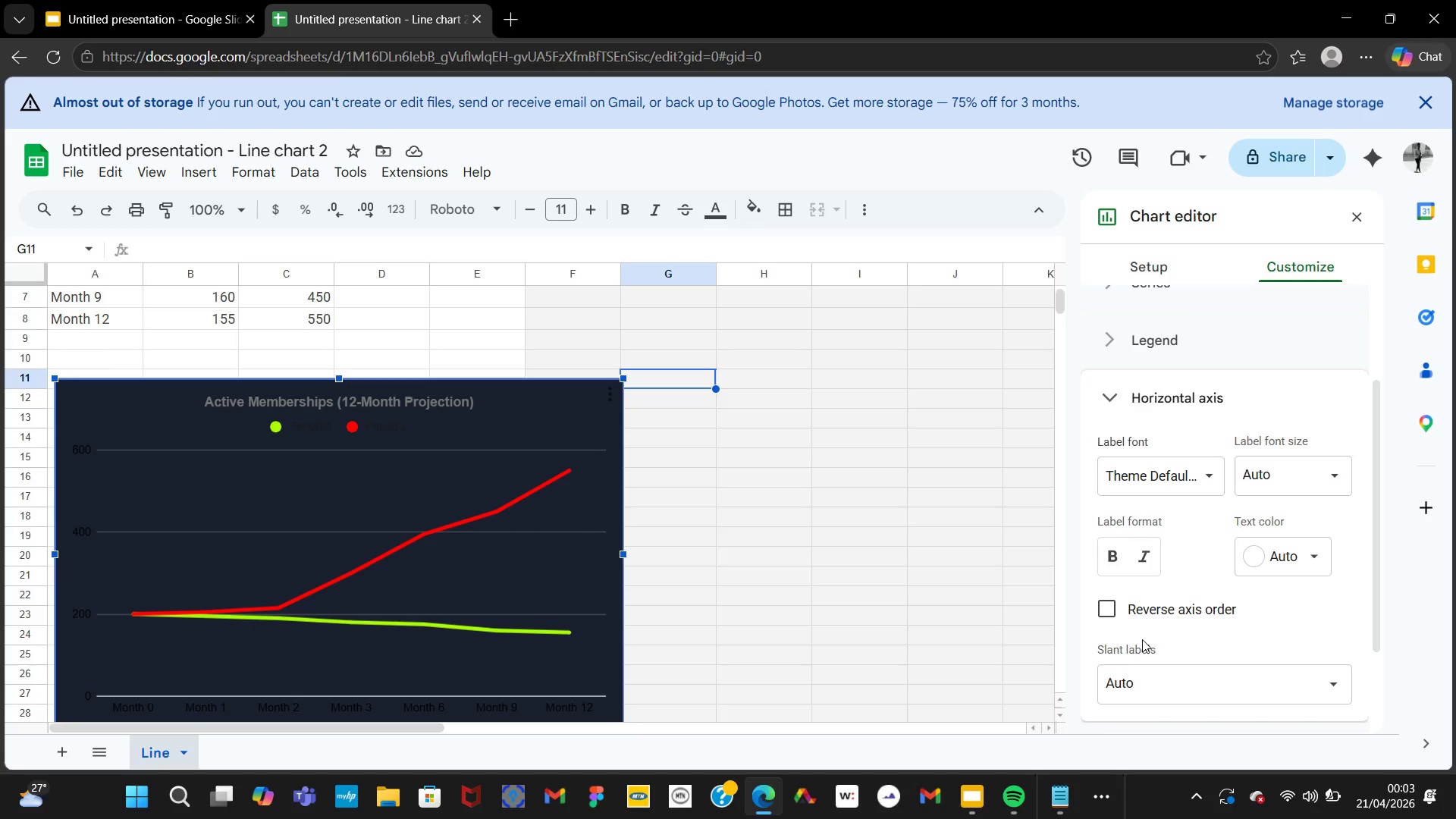 
left_click([1227, 550])
 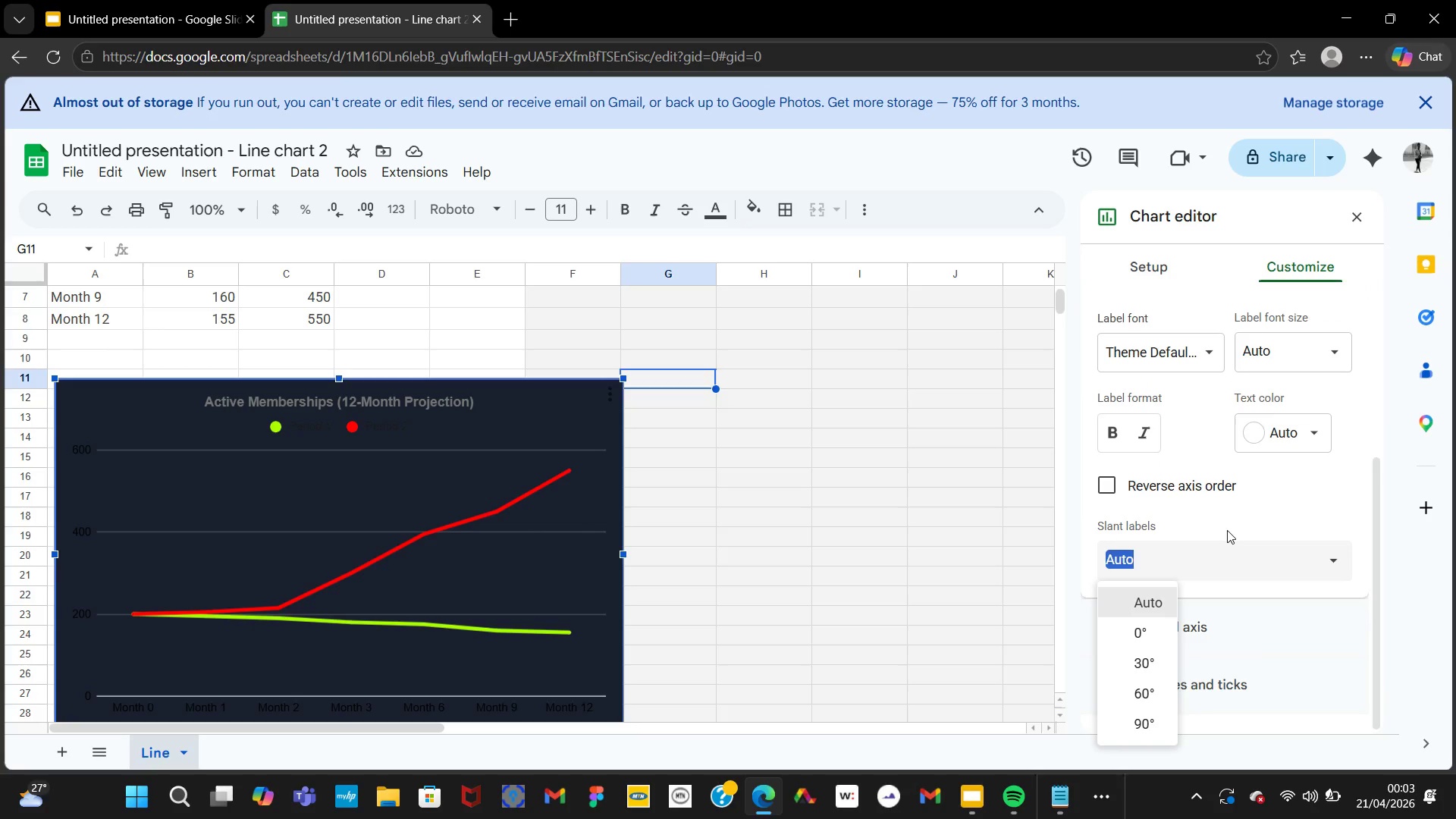 
left_click([1227, 530])
 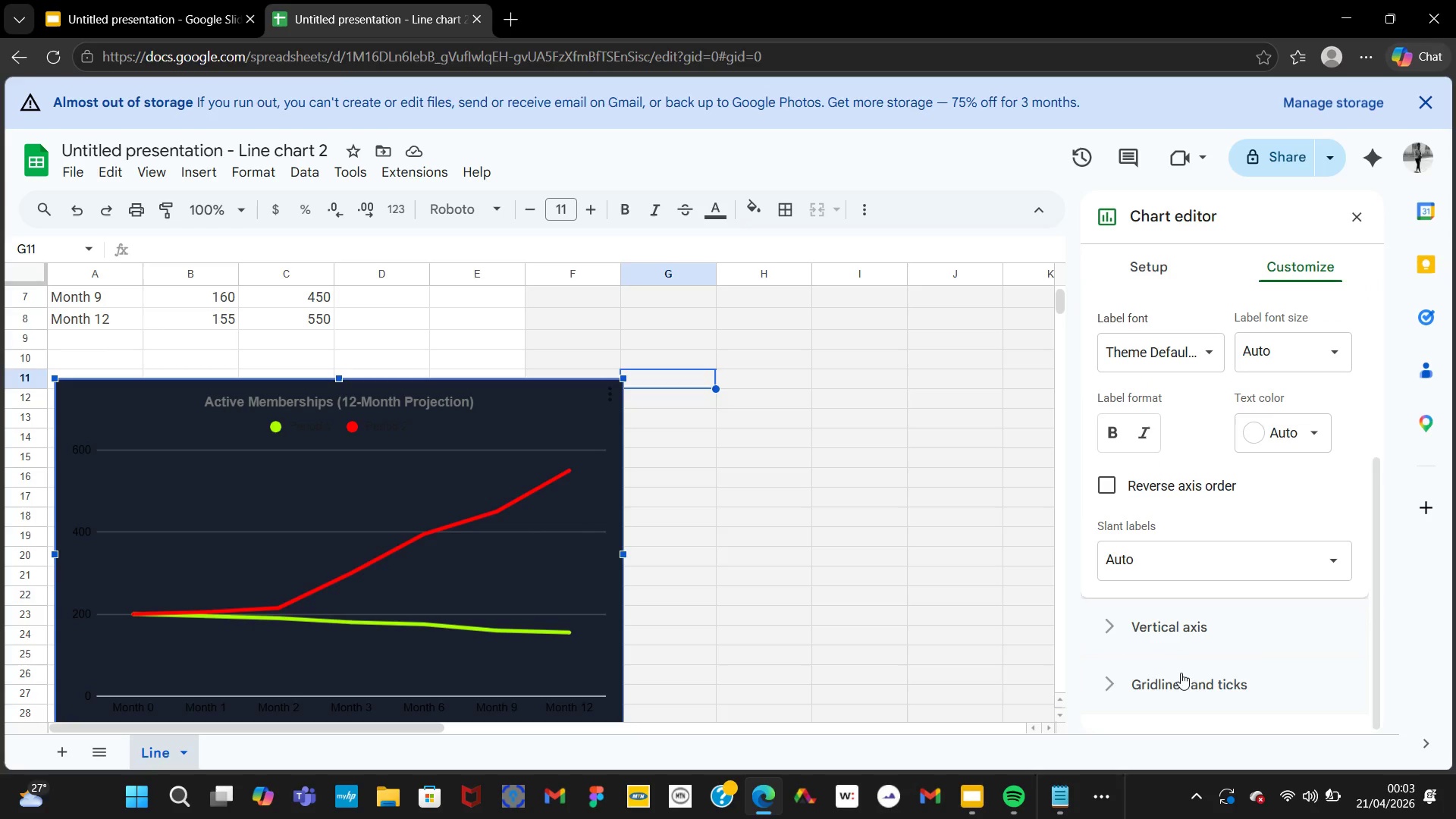 
left_click([1181, 684])
 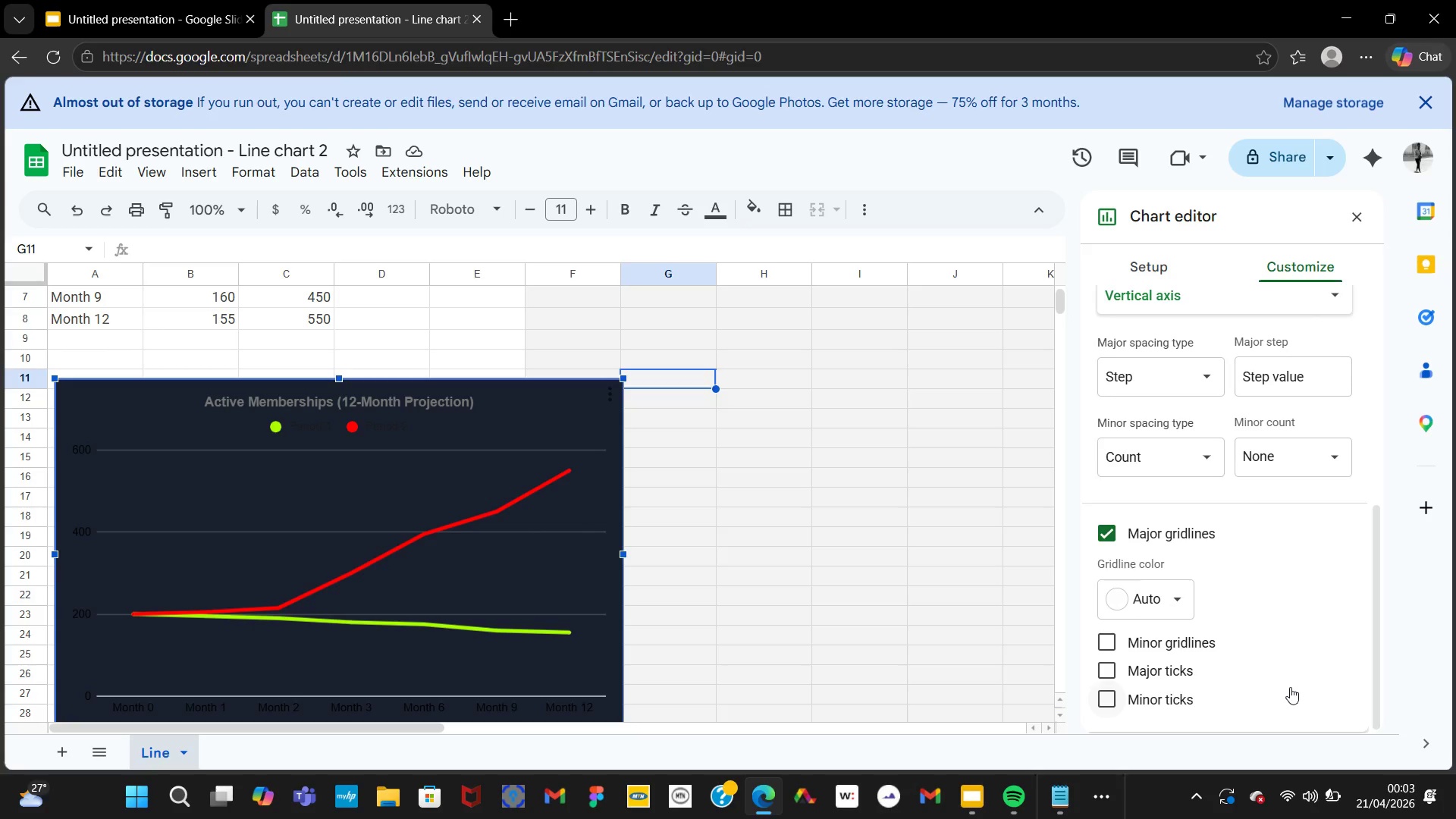 
wait(5.62)
 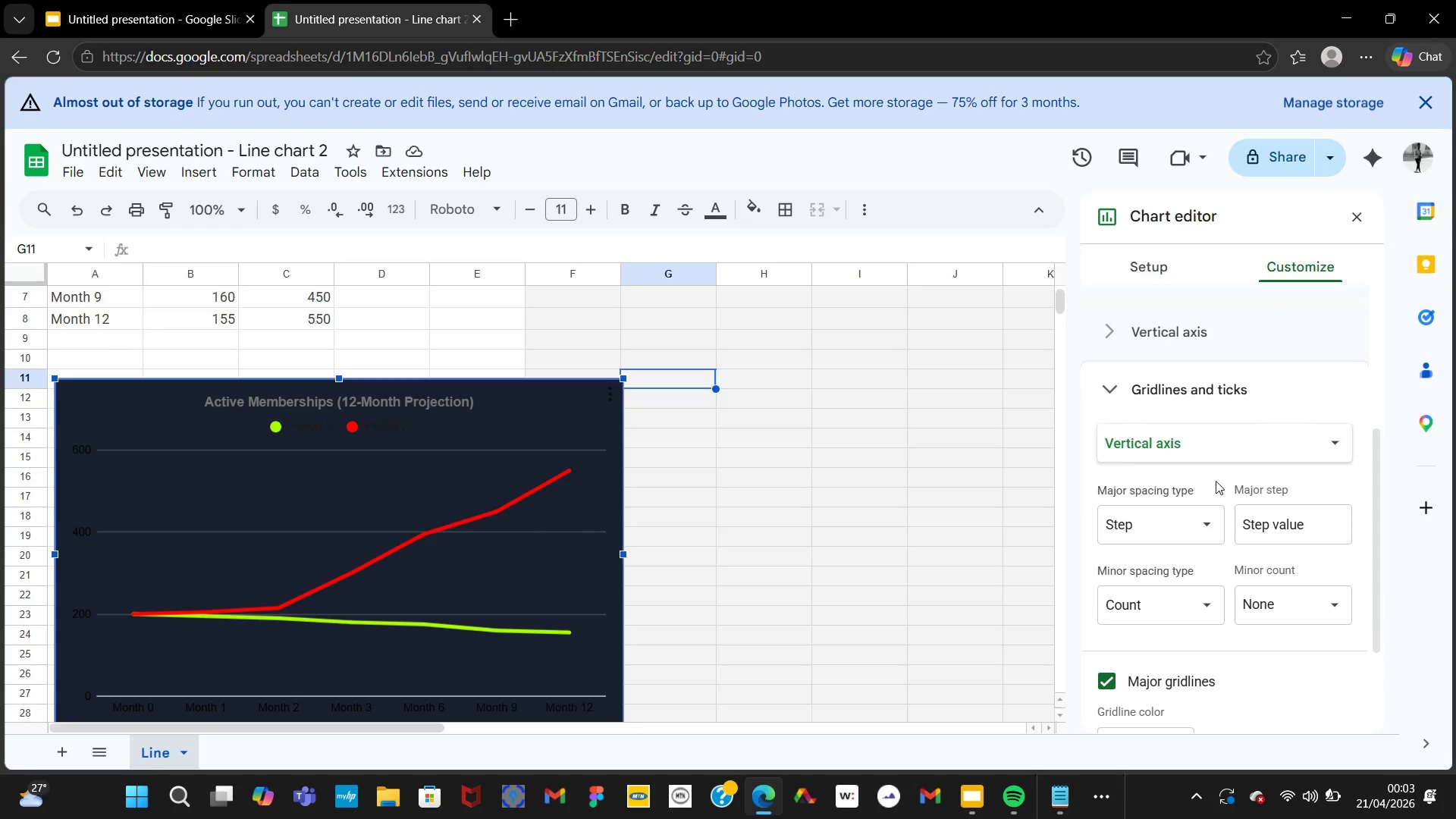 
left_click([1108, 661])
 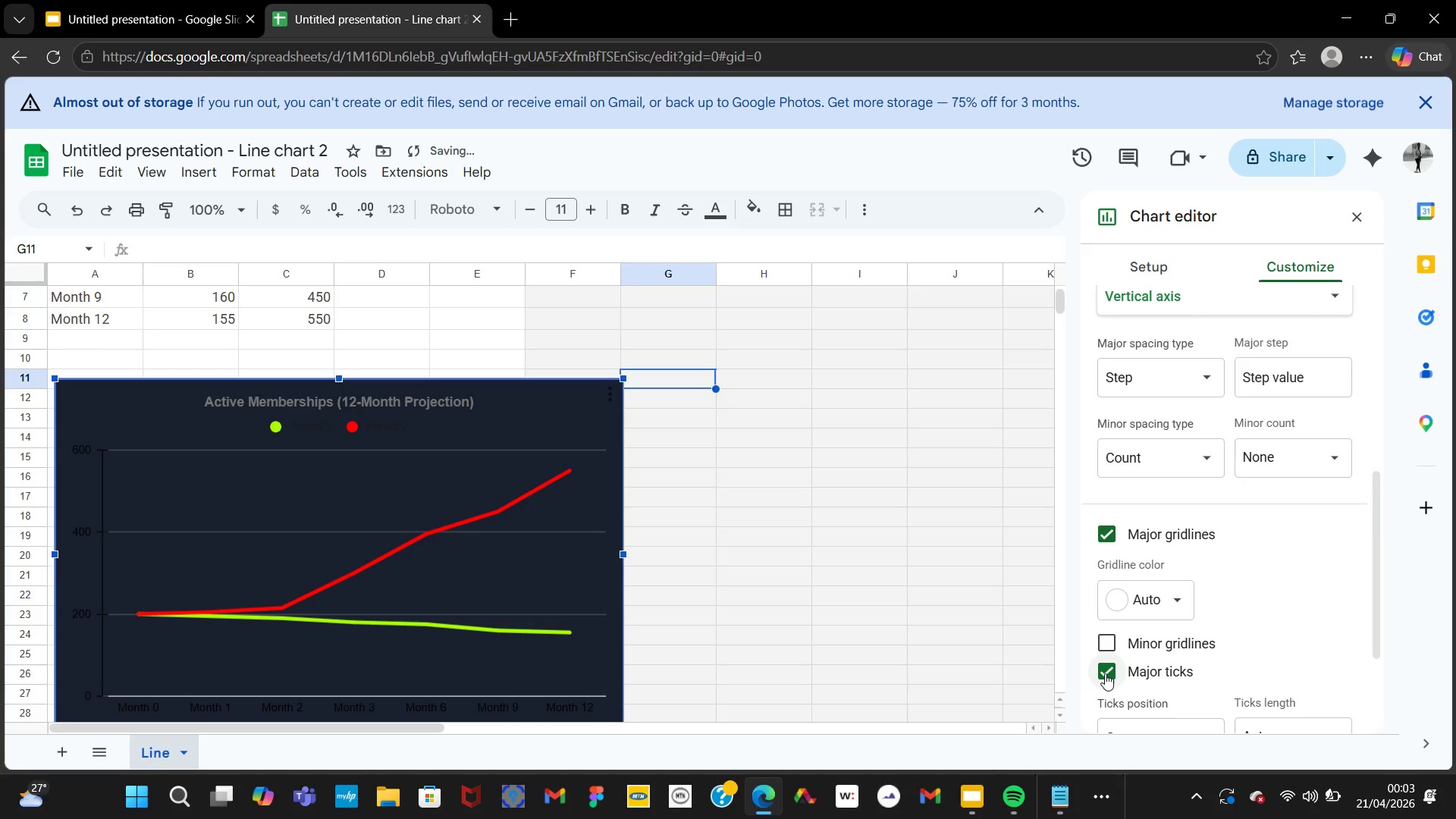 
left_click([1105, 673])
 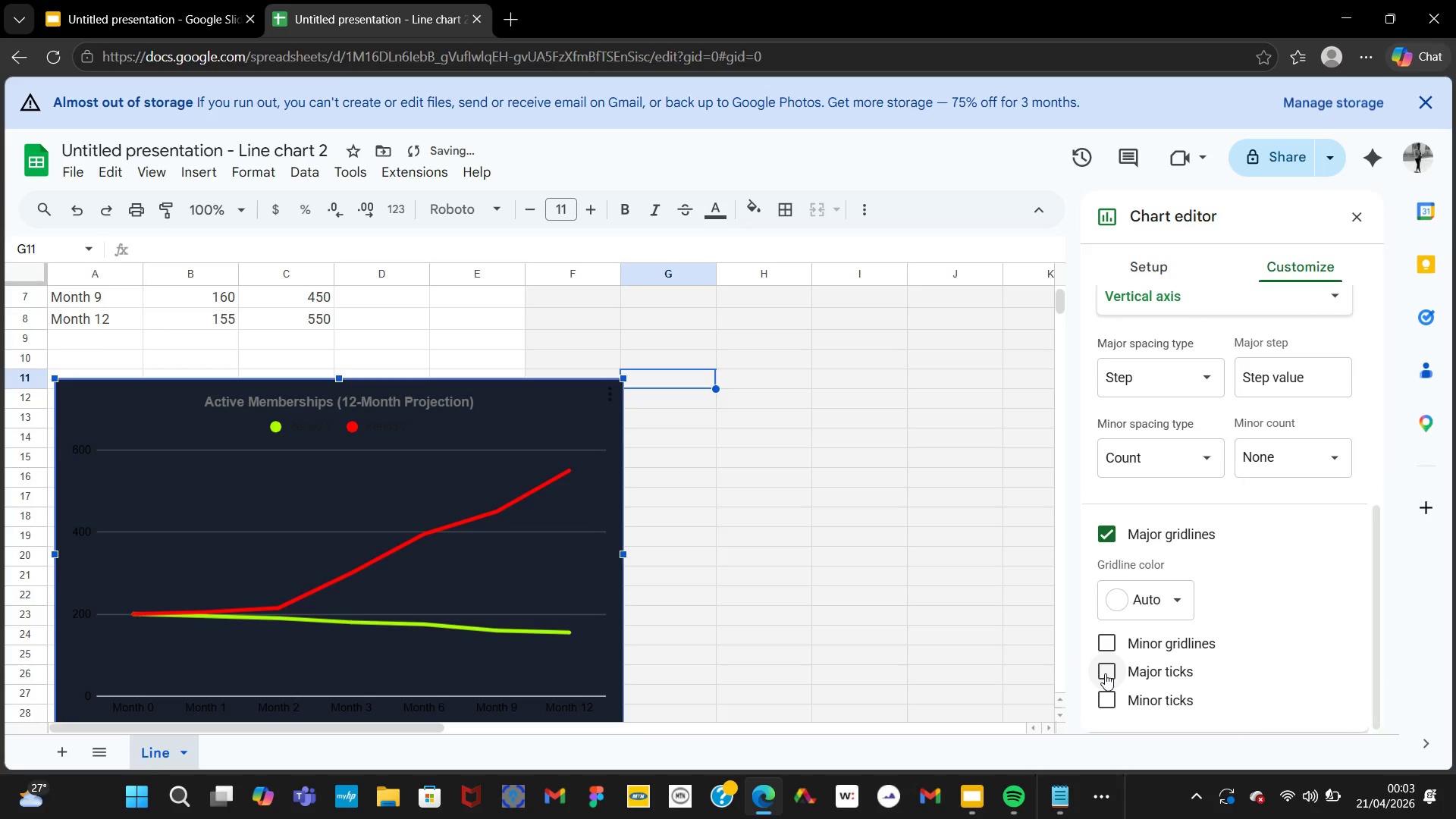 
mouse_move([1168, 554])
 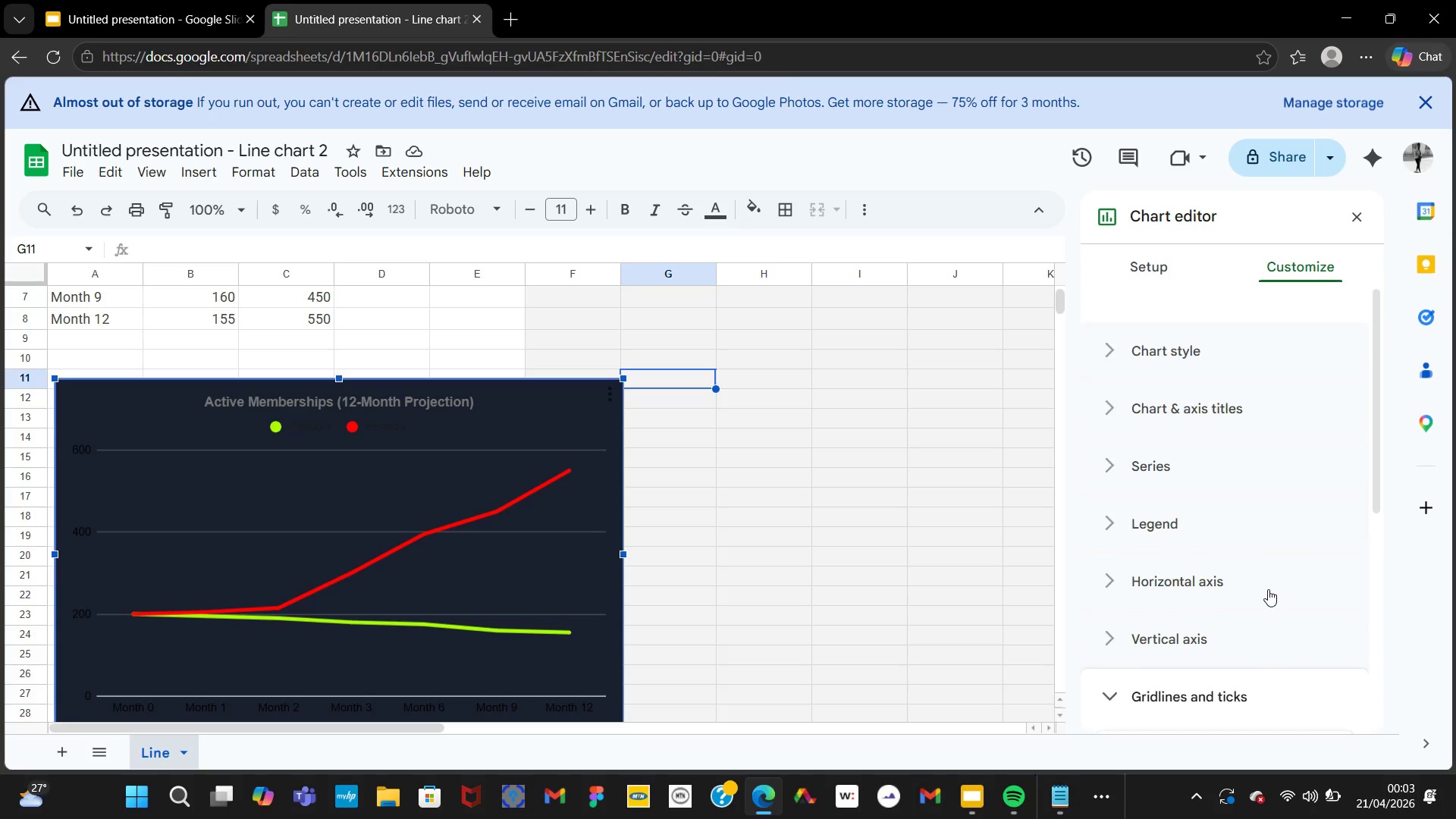 
wait(5.42)
 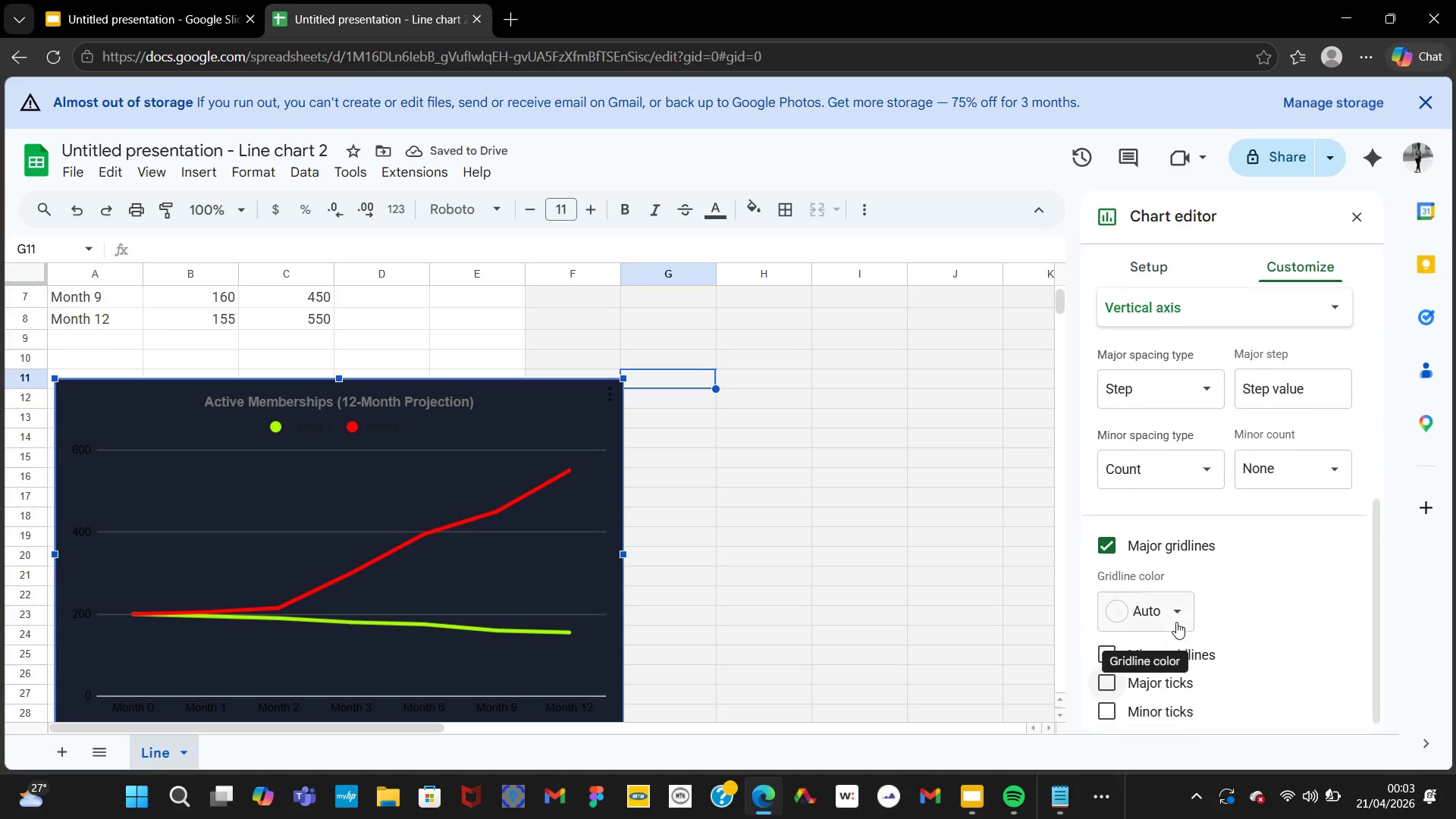 
left_click([1159, 592])
 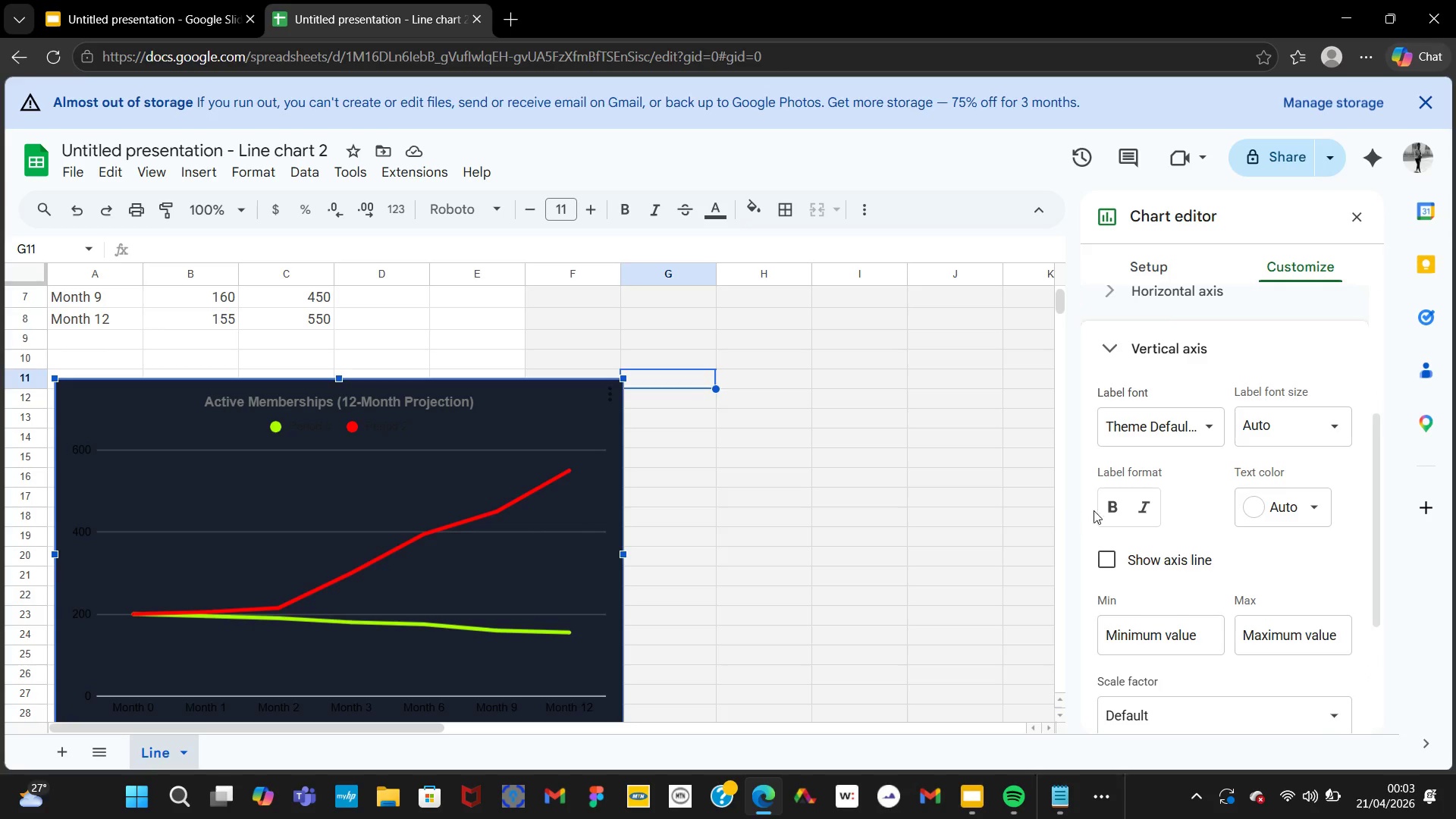 
left_click([1111, 509])
 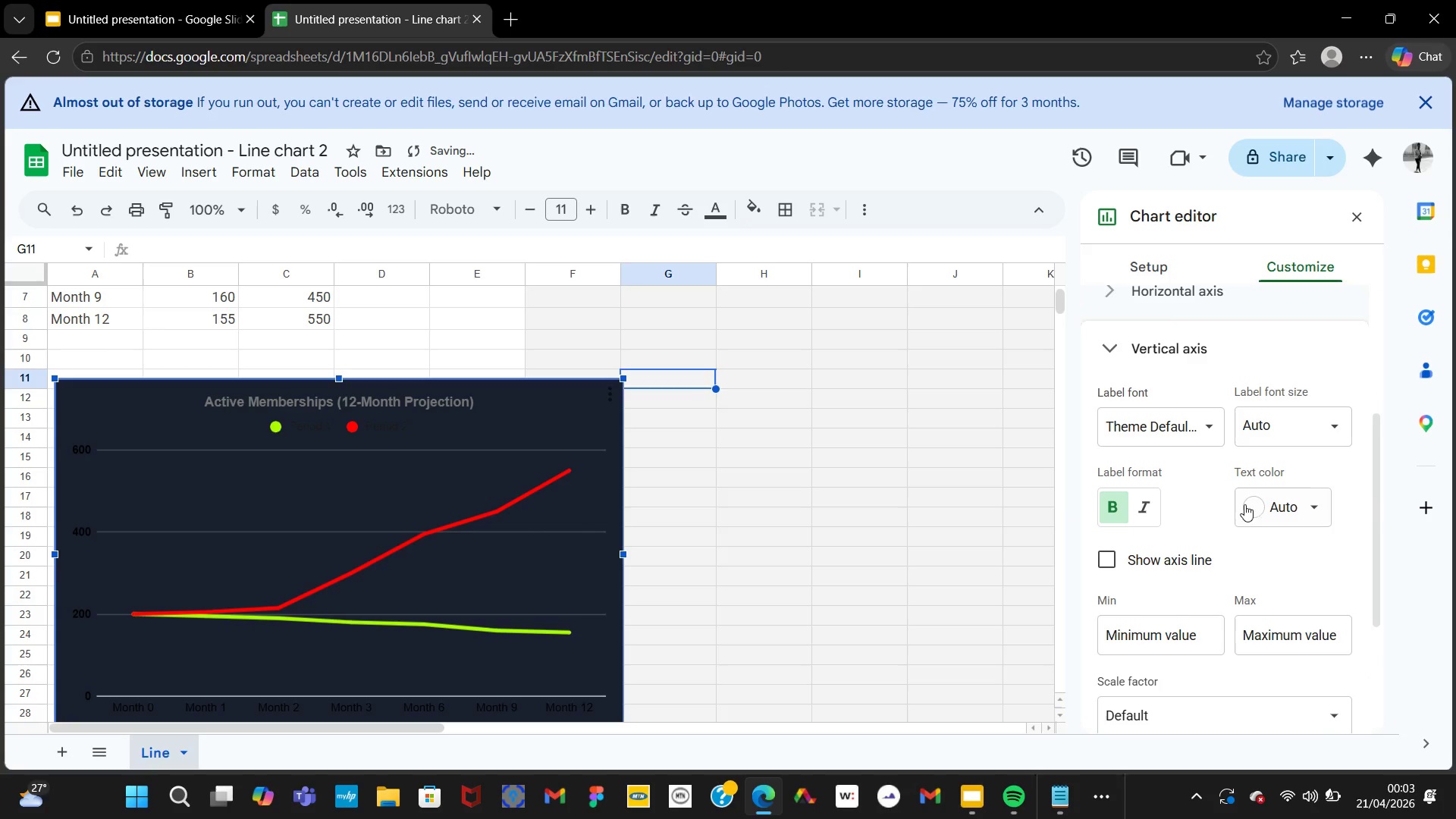 
left_click([1265, 504])
 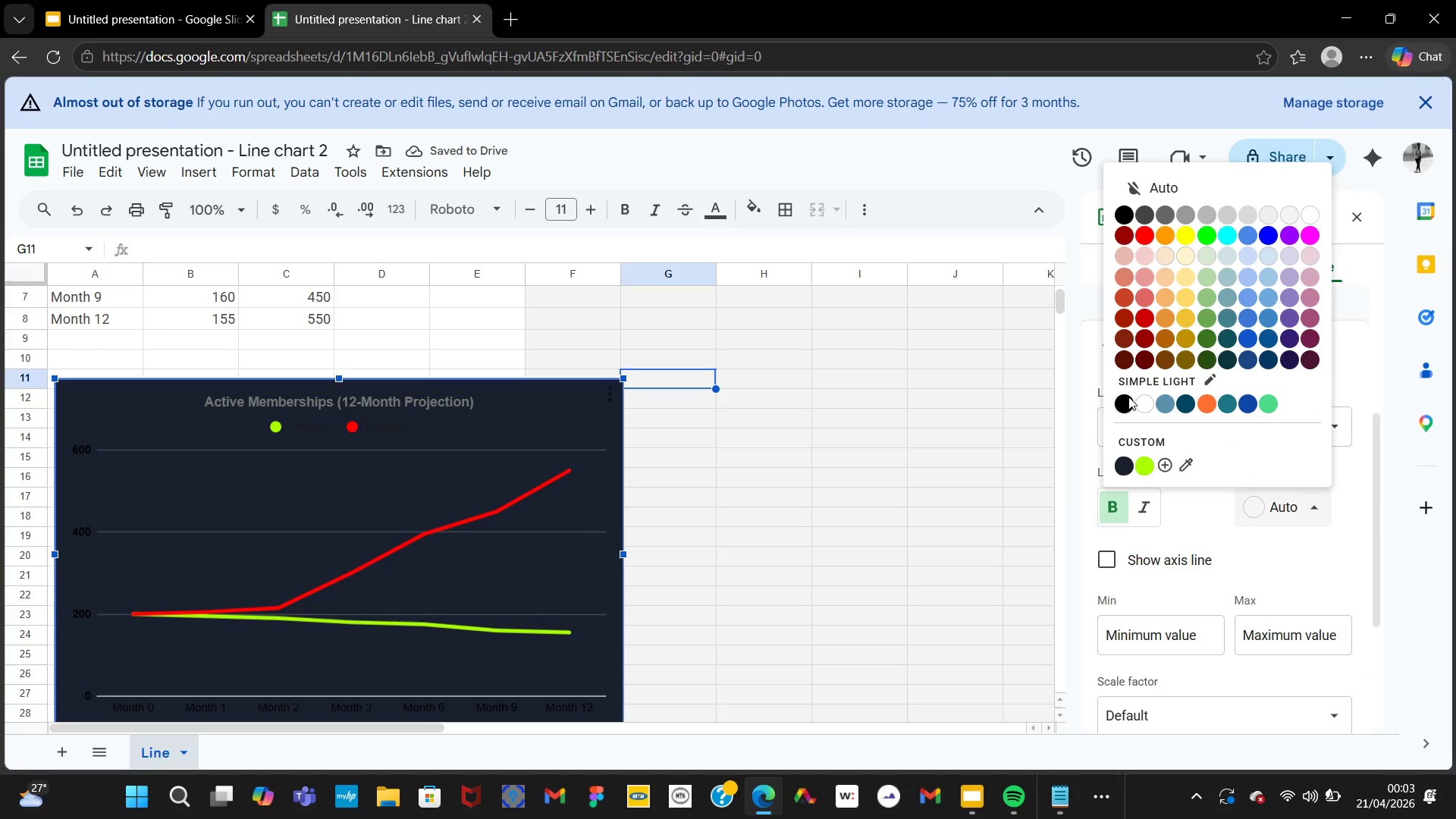 
left_click([1128, 397])
 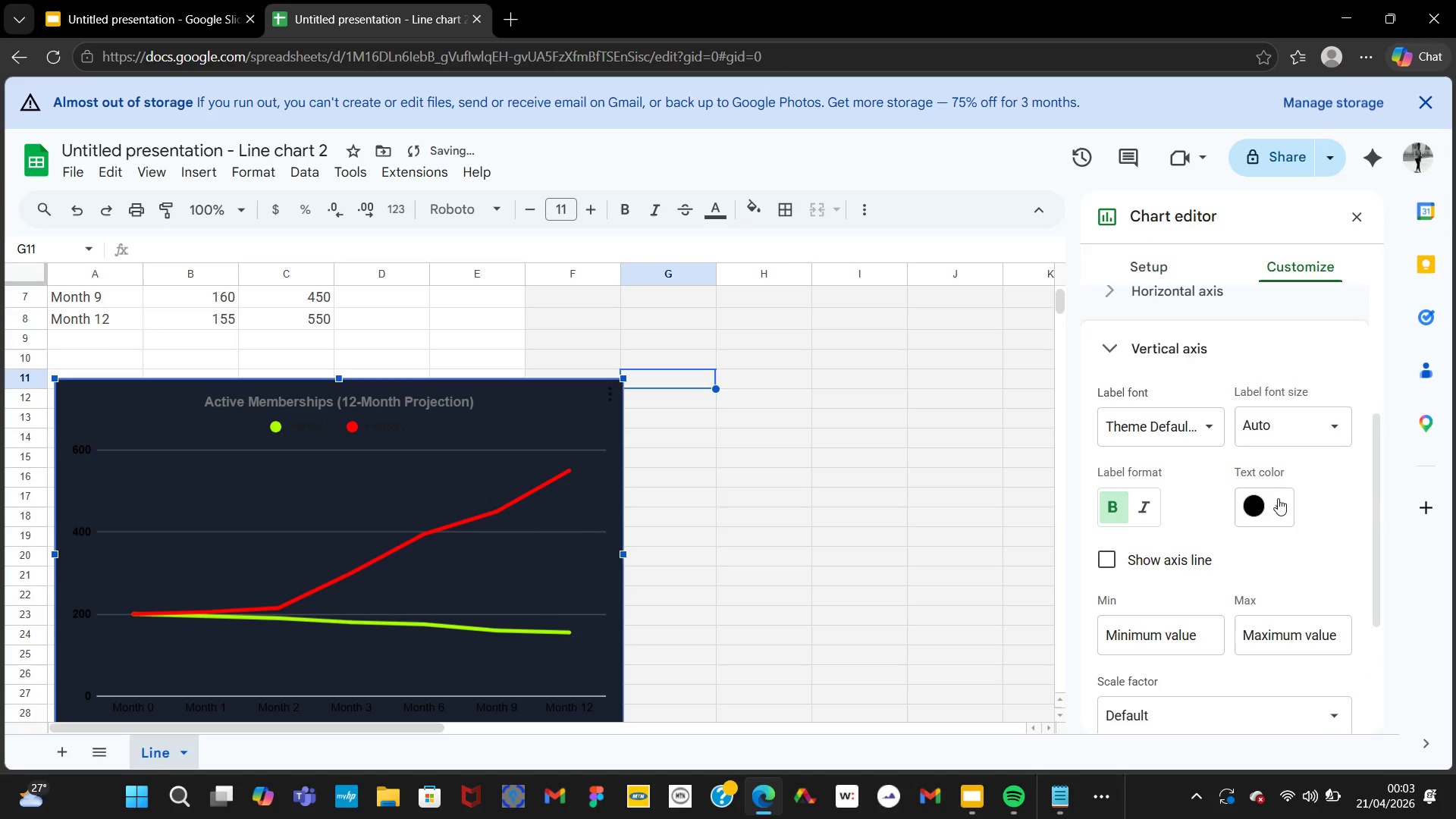 
left_click([1273, 503])
 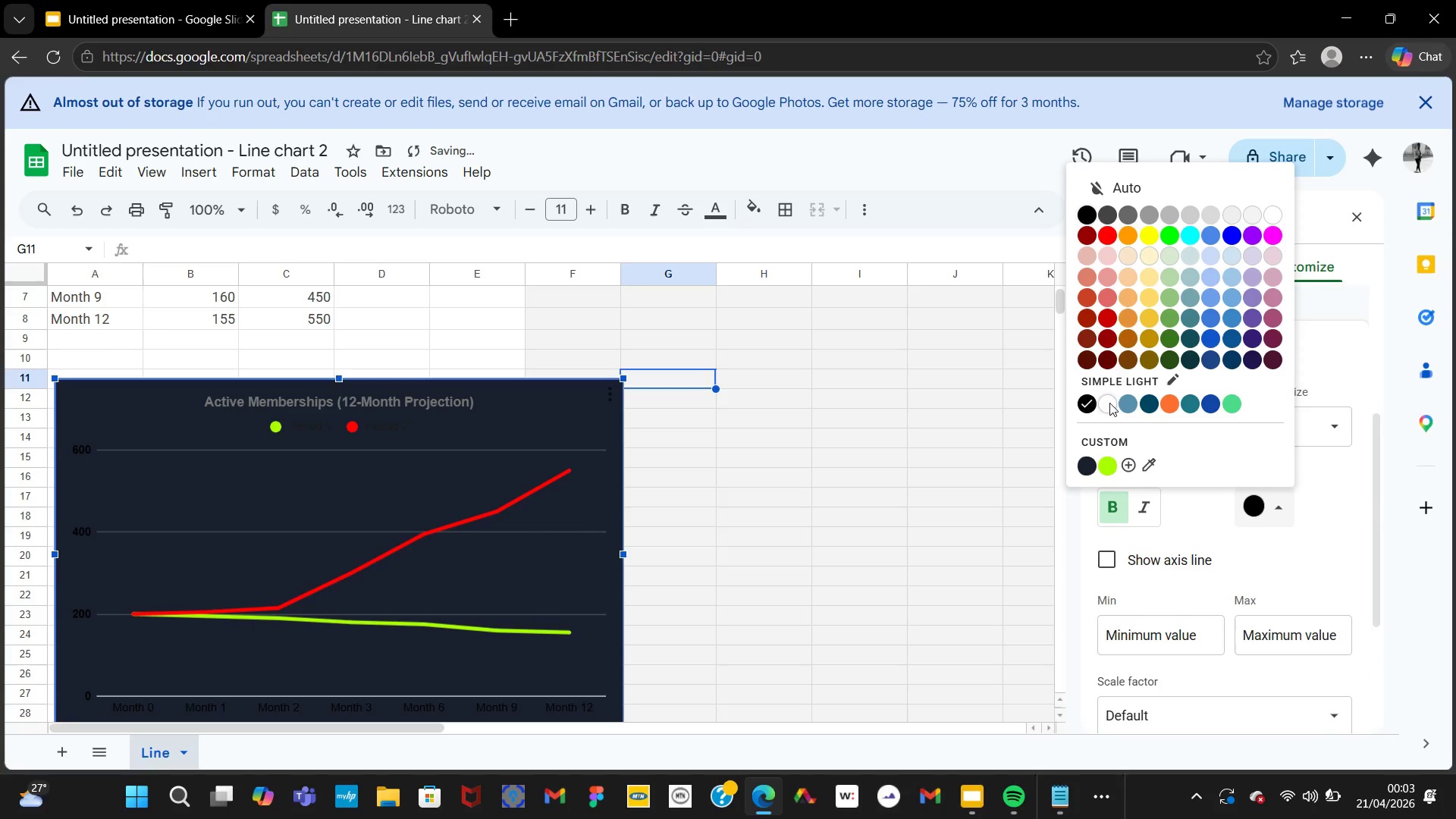 
left_click([1103, 401])
 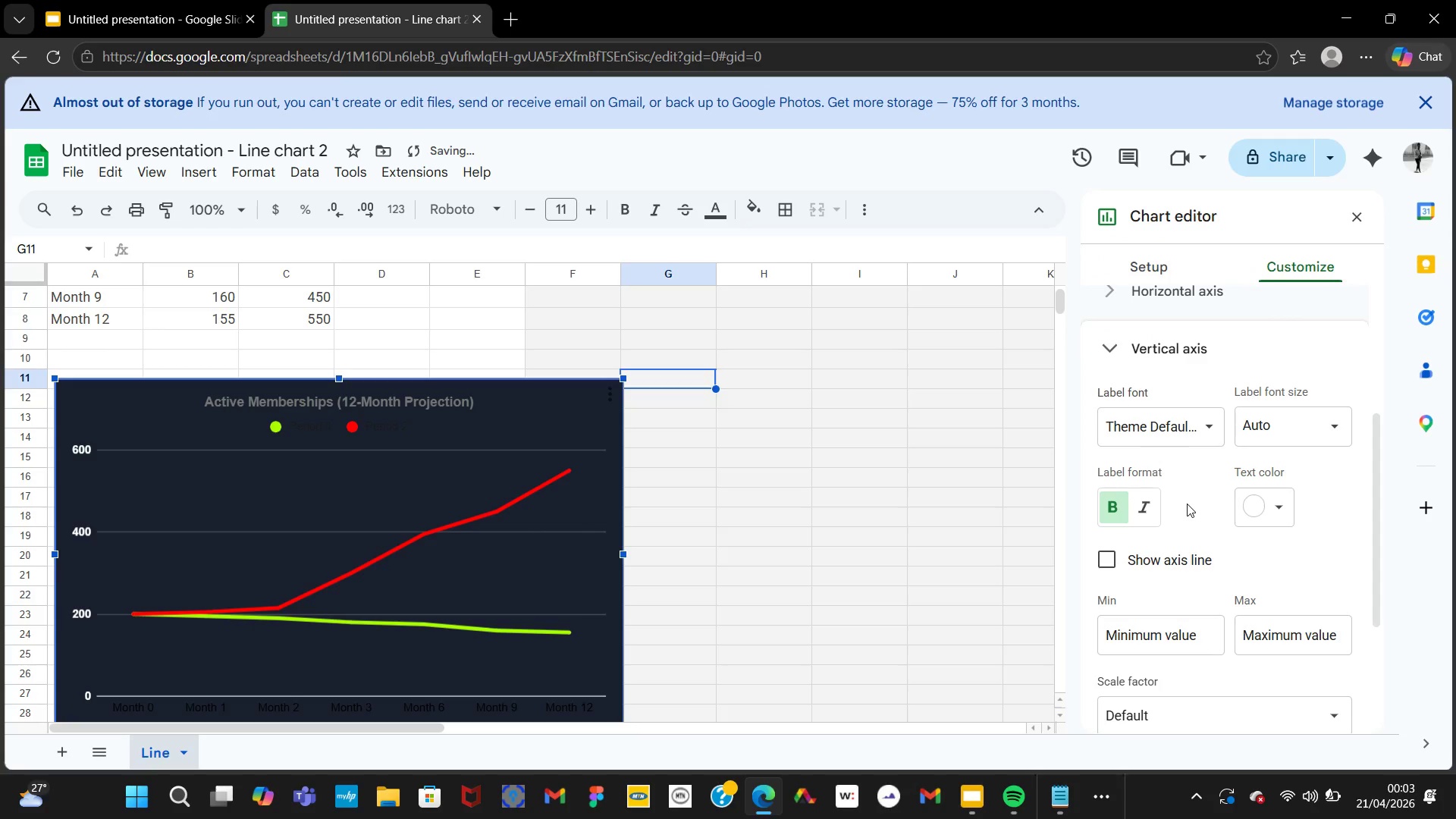 
mouse_move([1178, 648])
 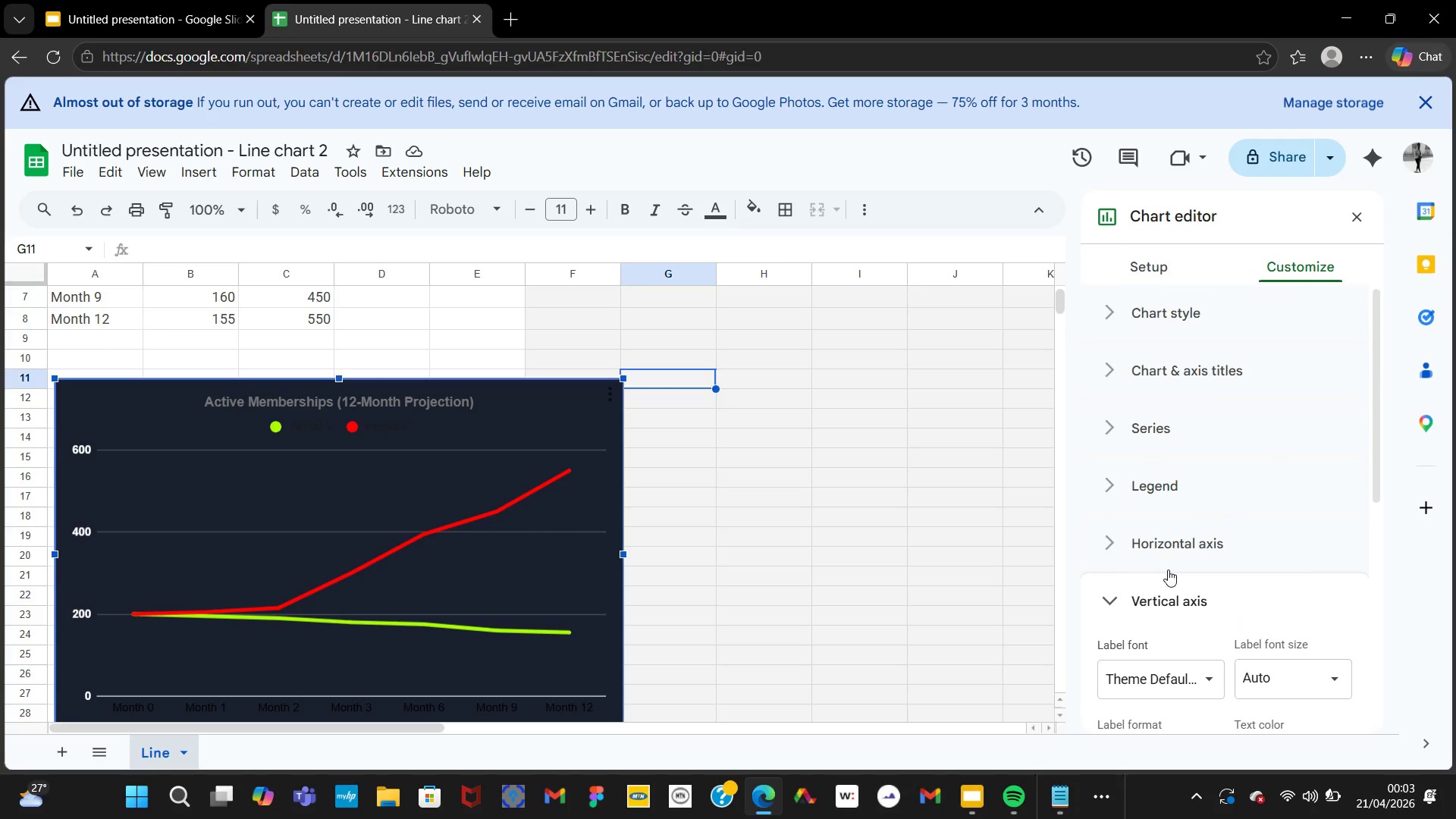 
left_click([1137, 549])
 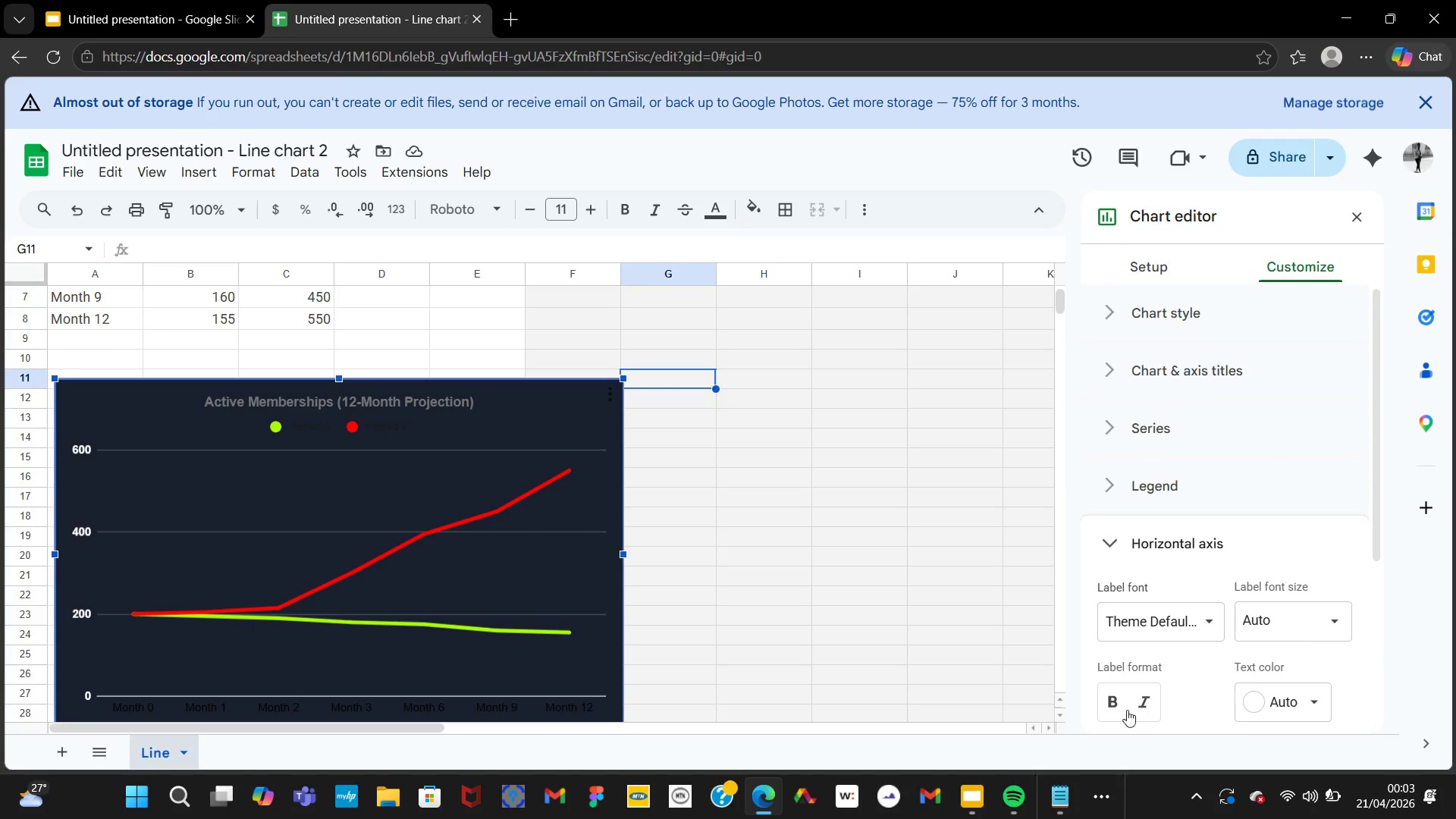 
left_click([1121, 703])
 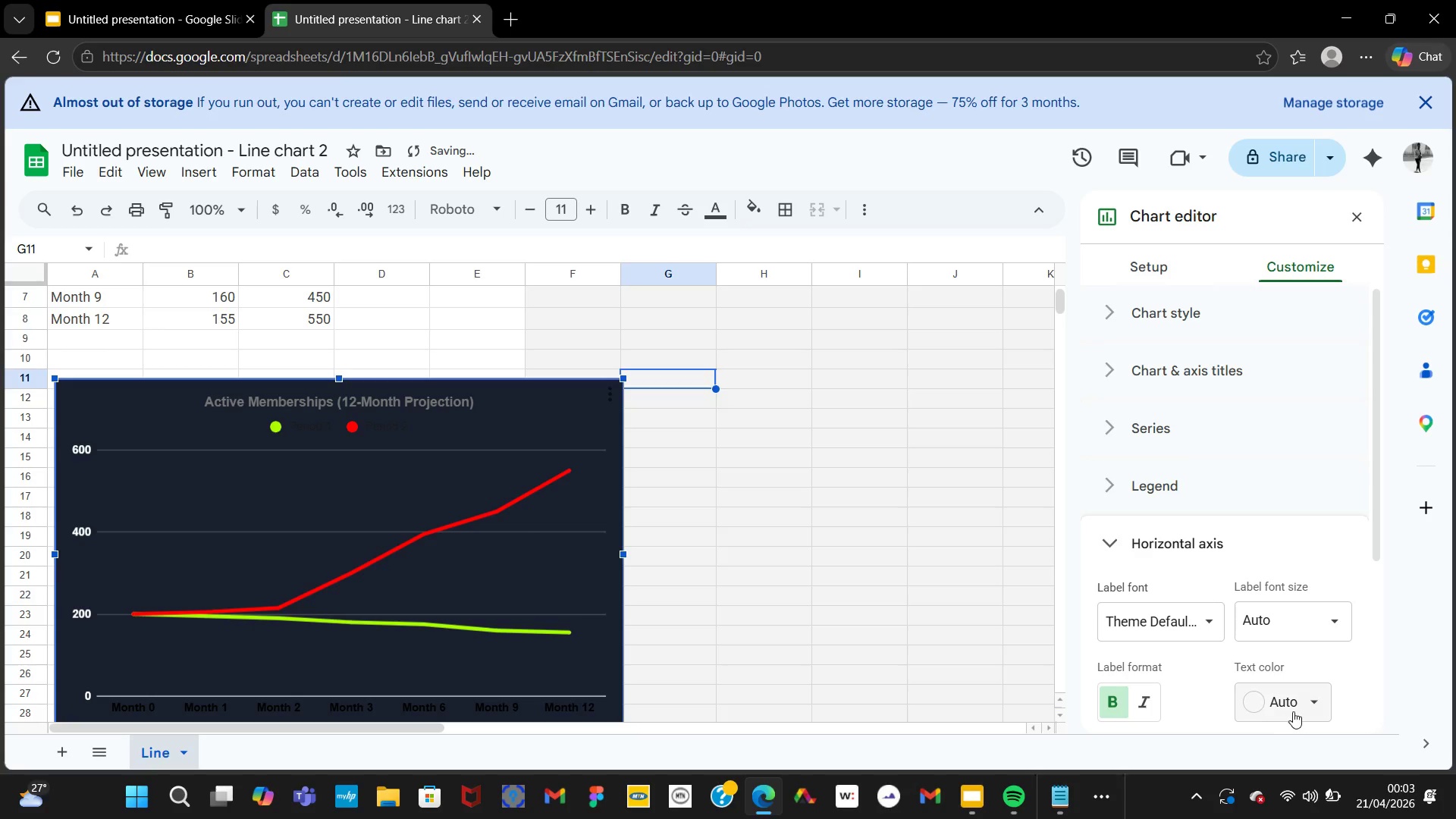 
left_click([1301, 711])
 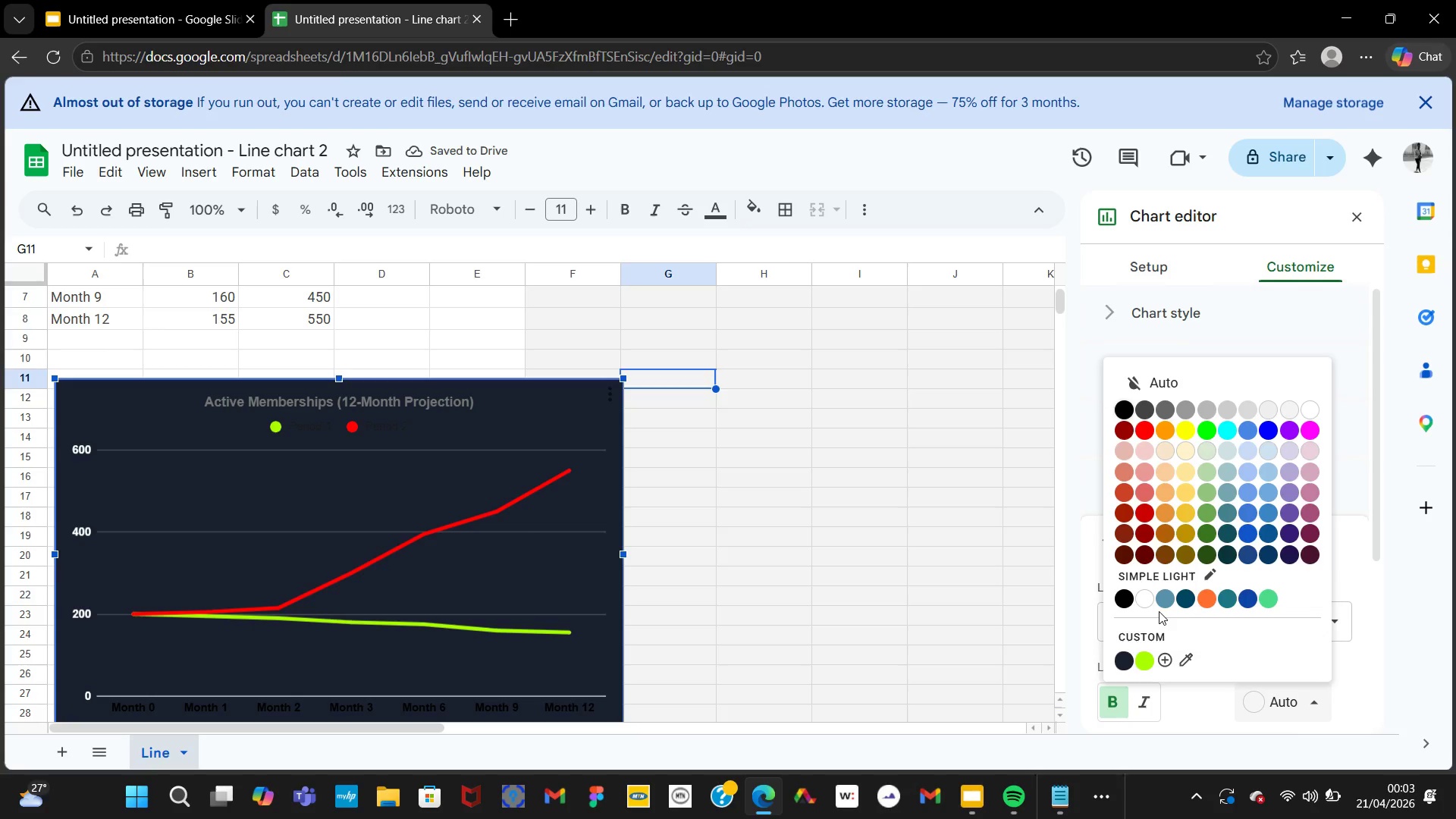 
left_click([1150, 607])
 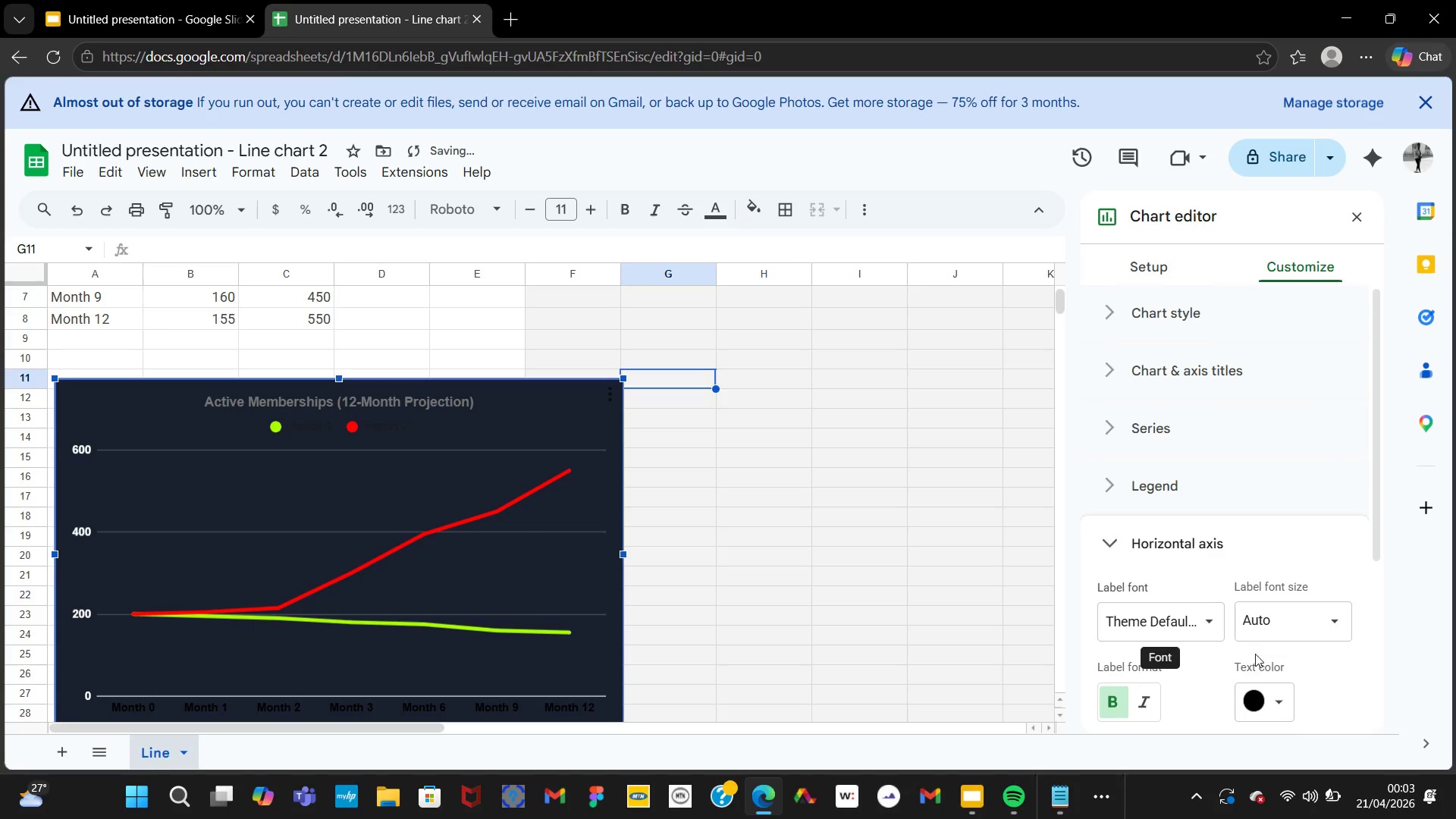 
left_click([1279, 686])
 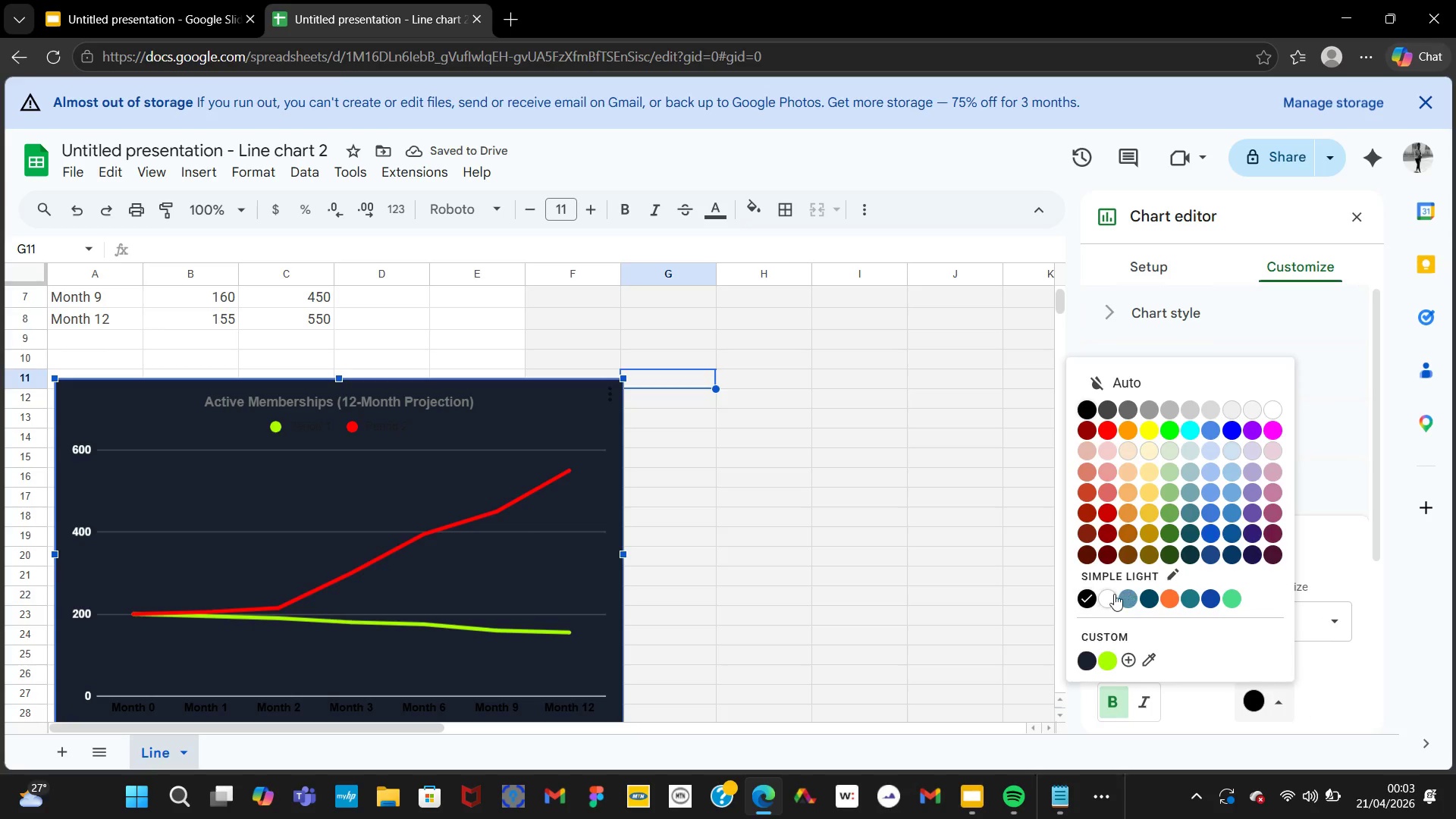 
left_click([1108, 595])
 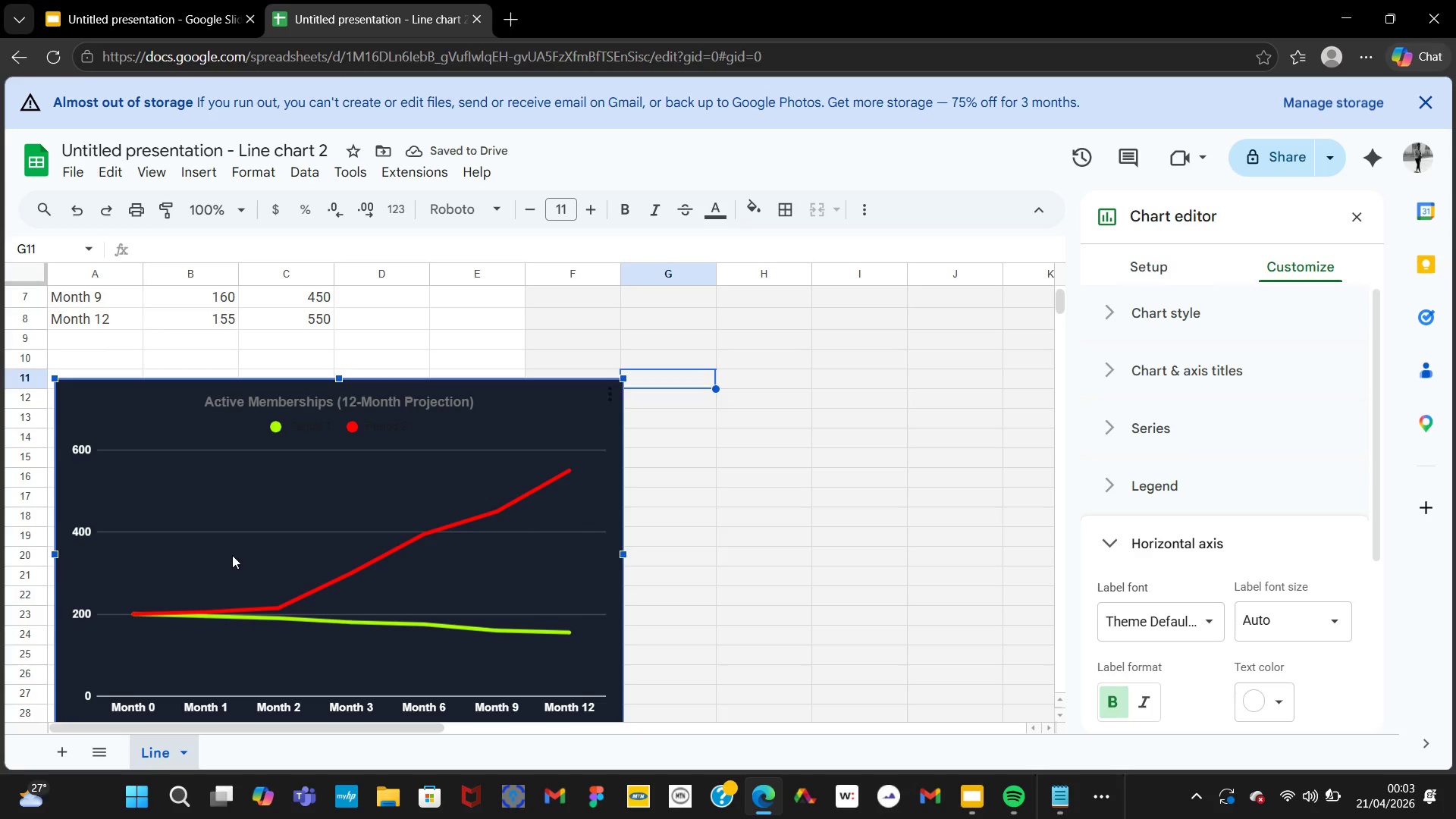 
wait(7.06)
 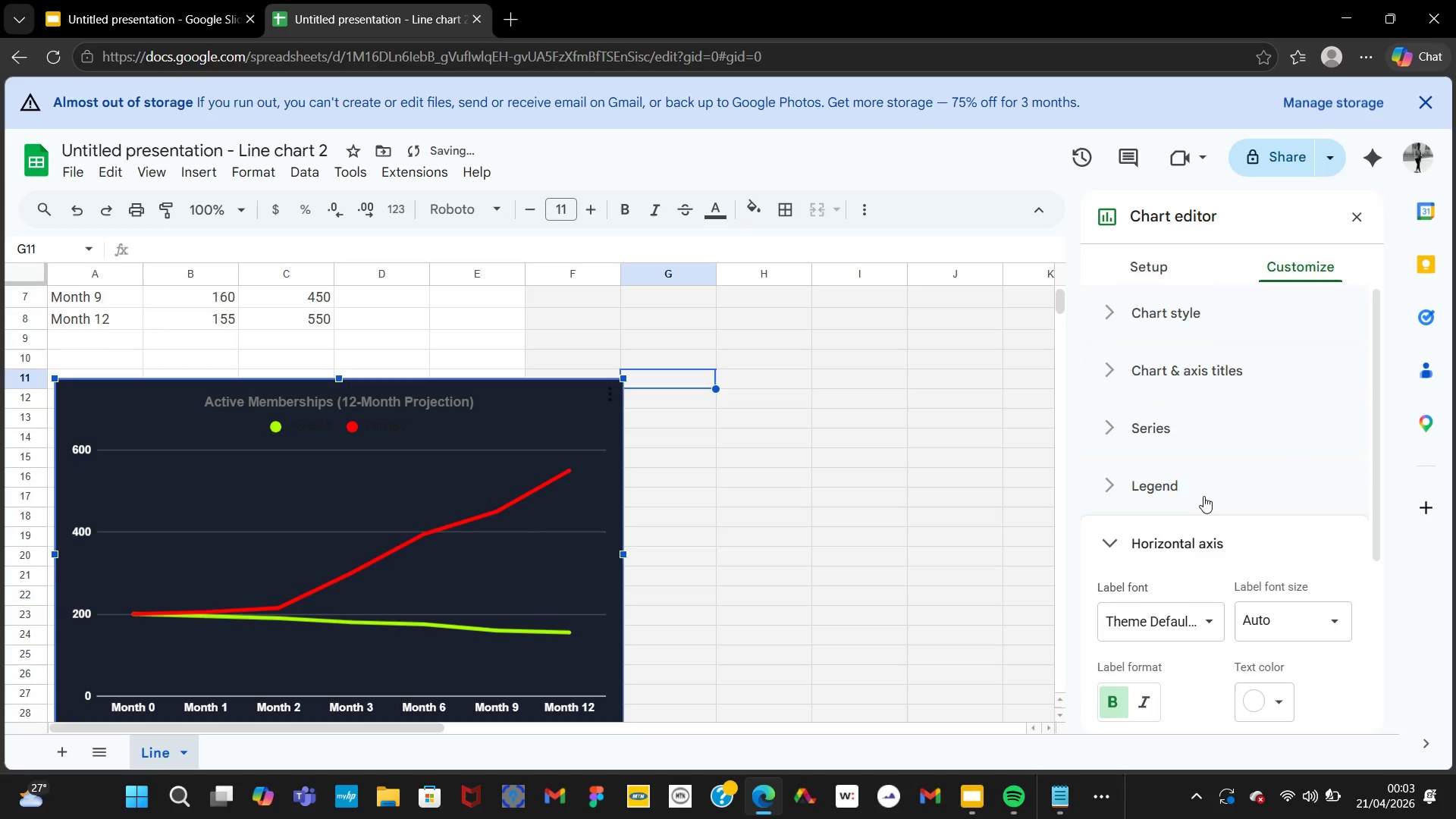 
double_click([299, 427])
 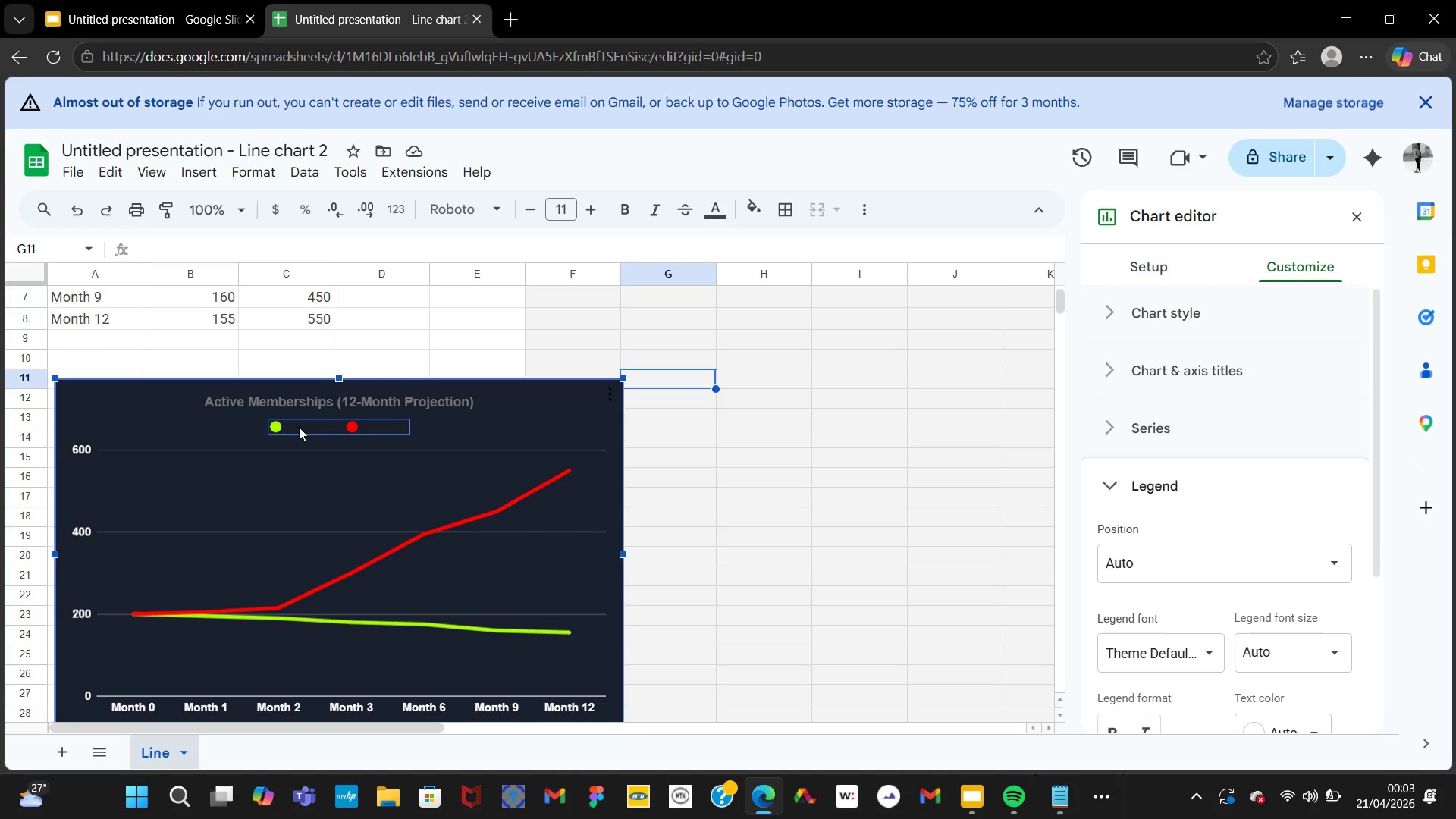 
double_click([299, 427])
 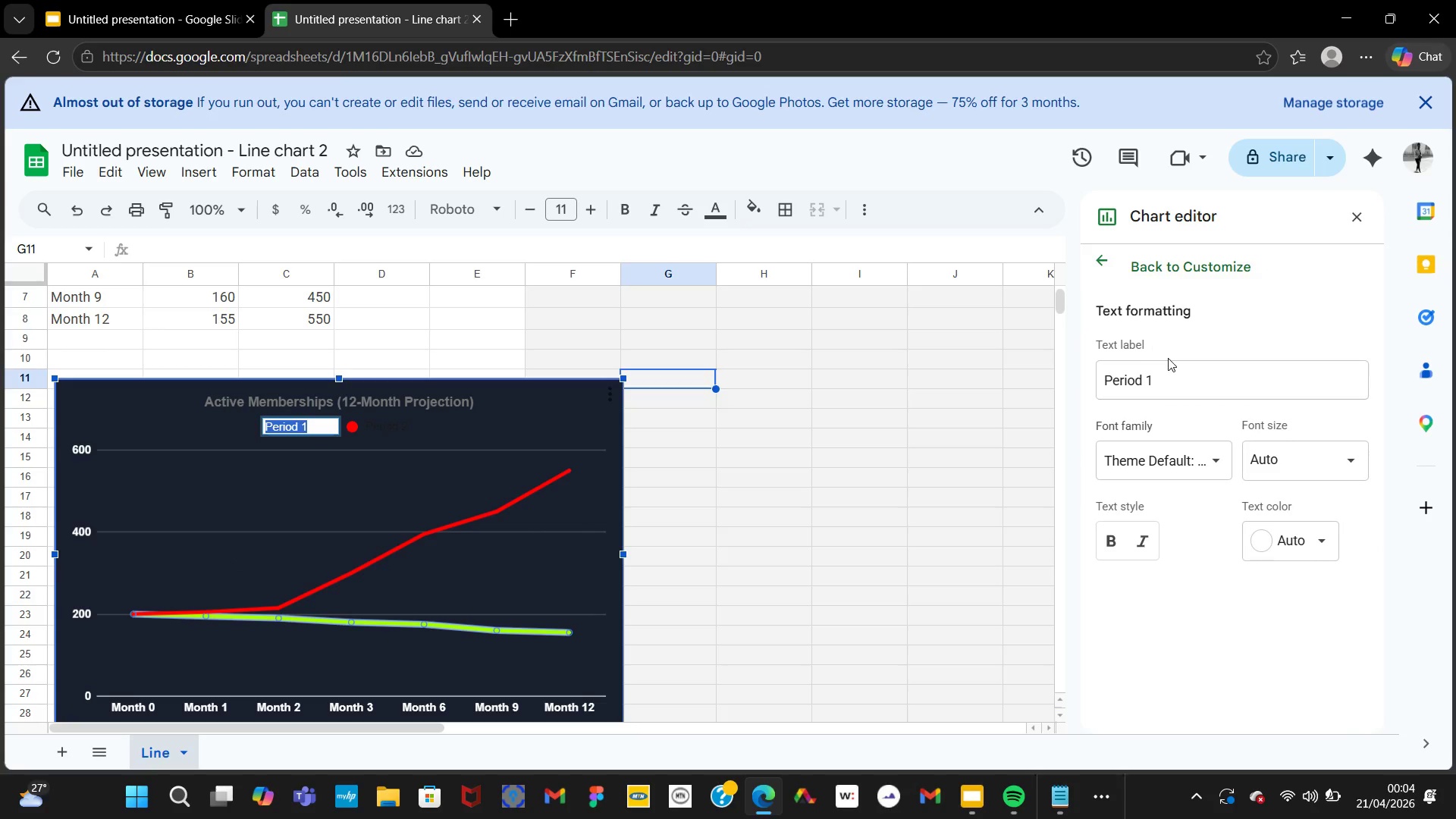 
left_click([1178, 368])
 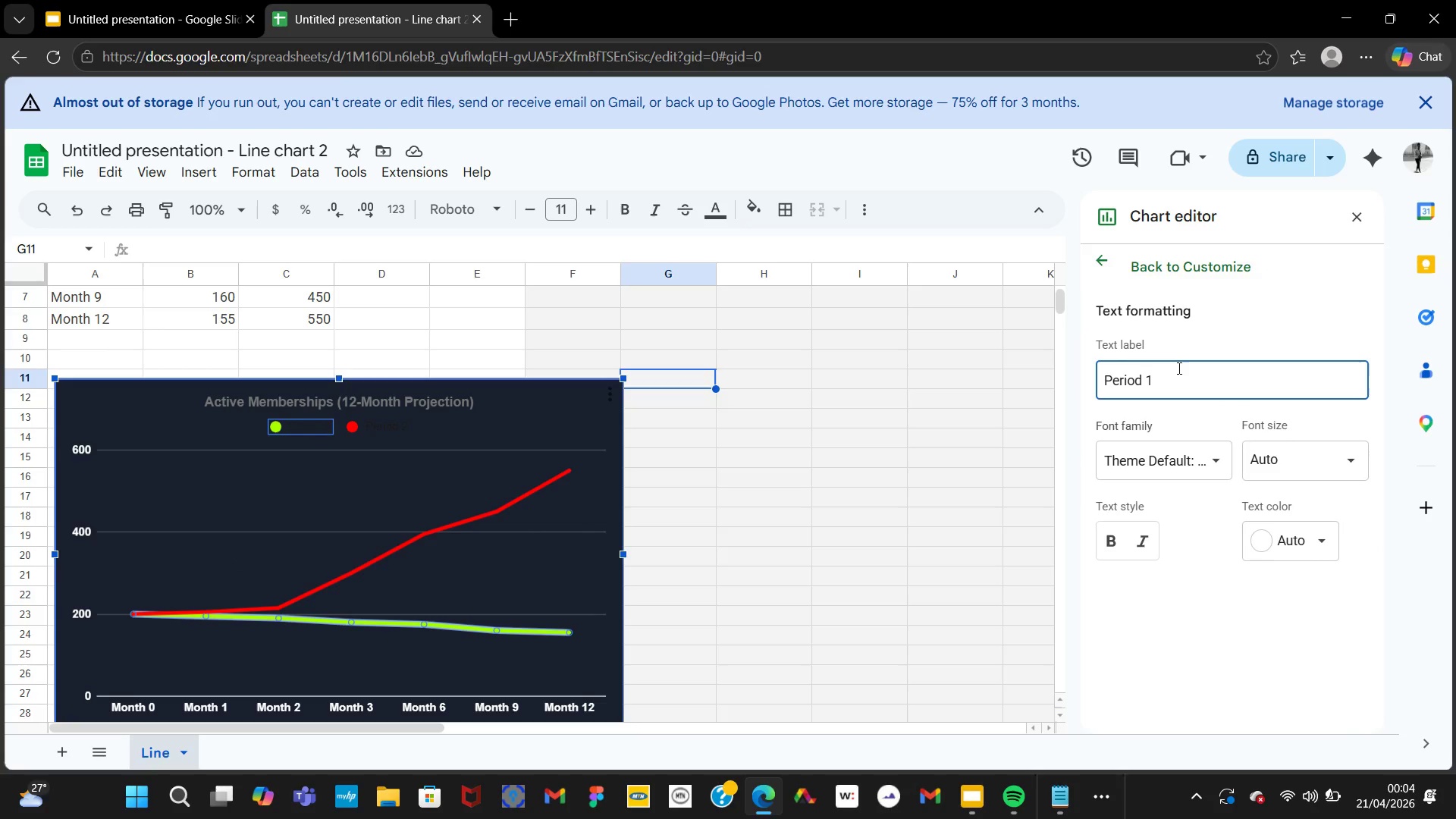 
hold_key(key=Backspace, duration=0.89)
 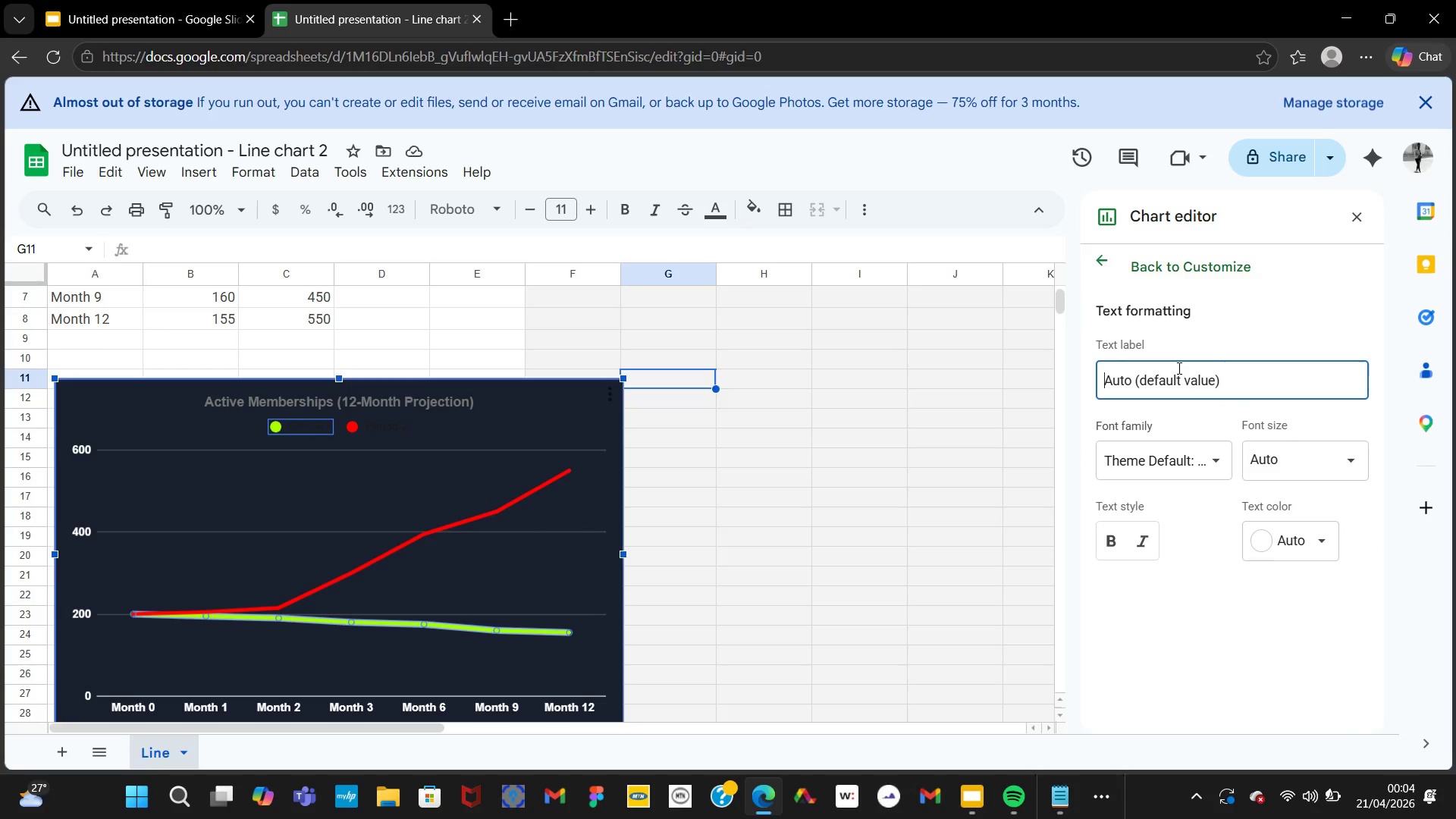 
key(Backspace)
 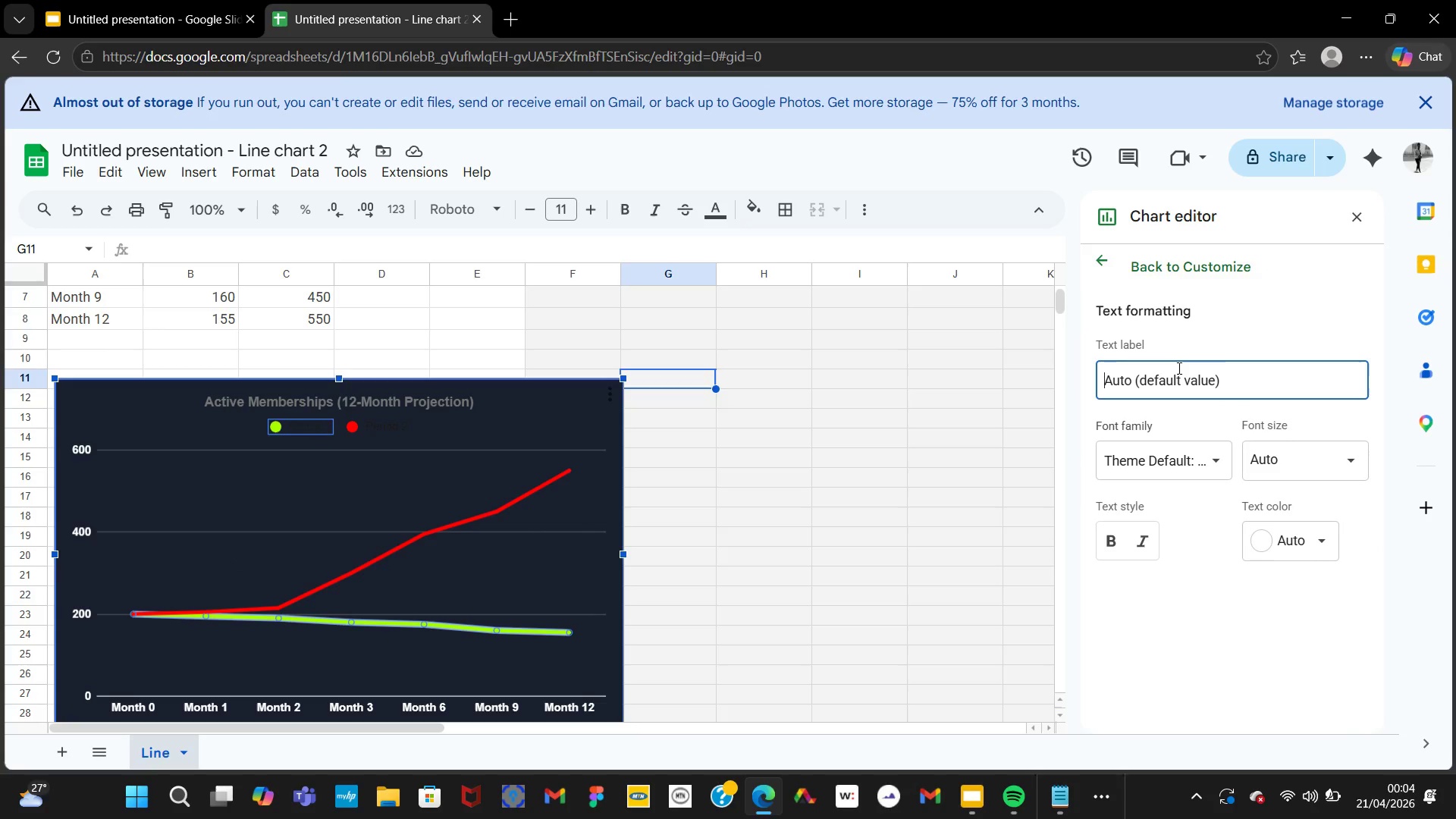 
key(Backspace)
 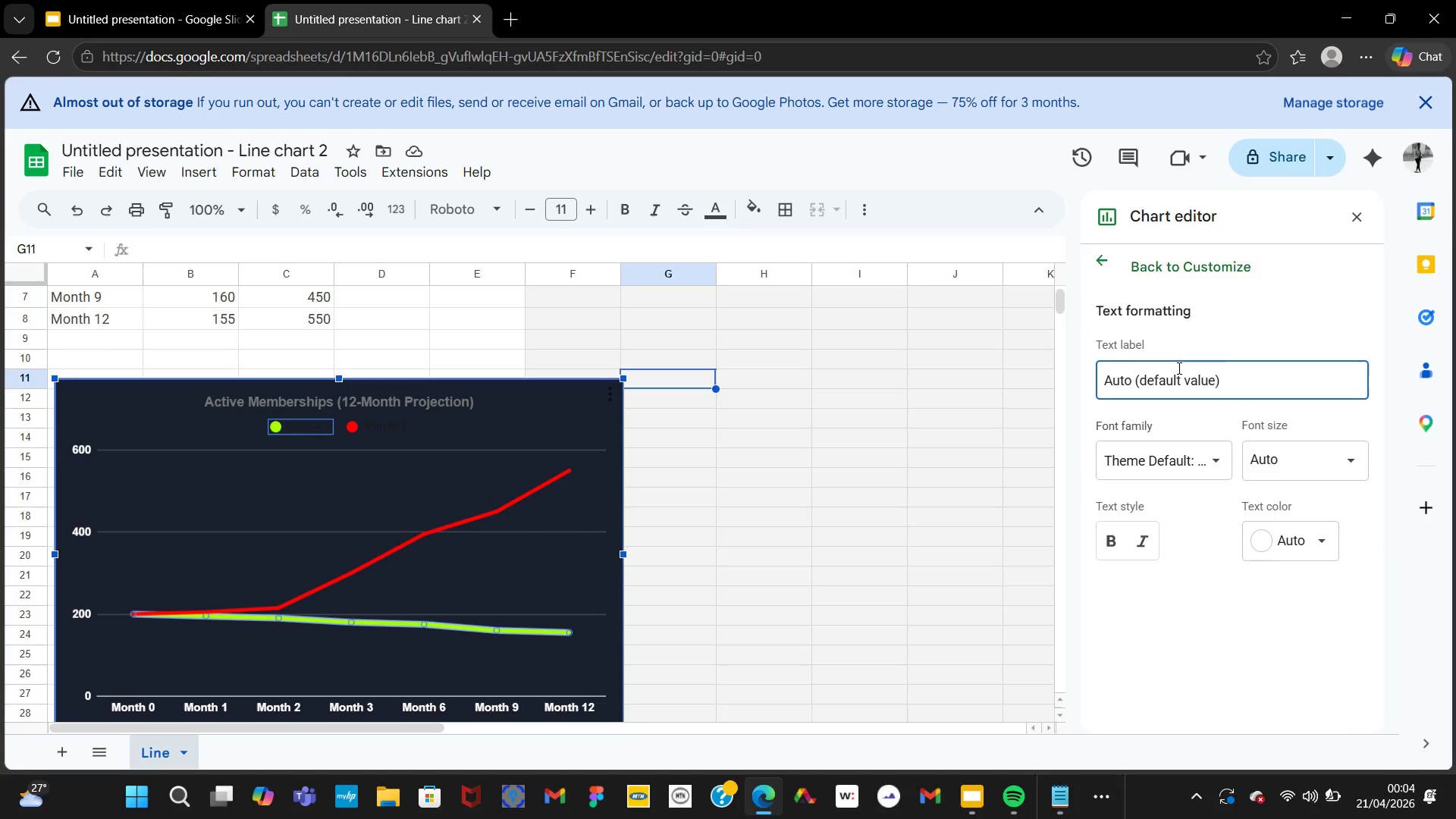 
key(Backspace)
 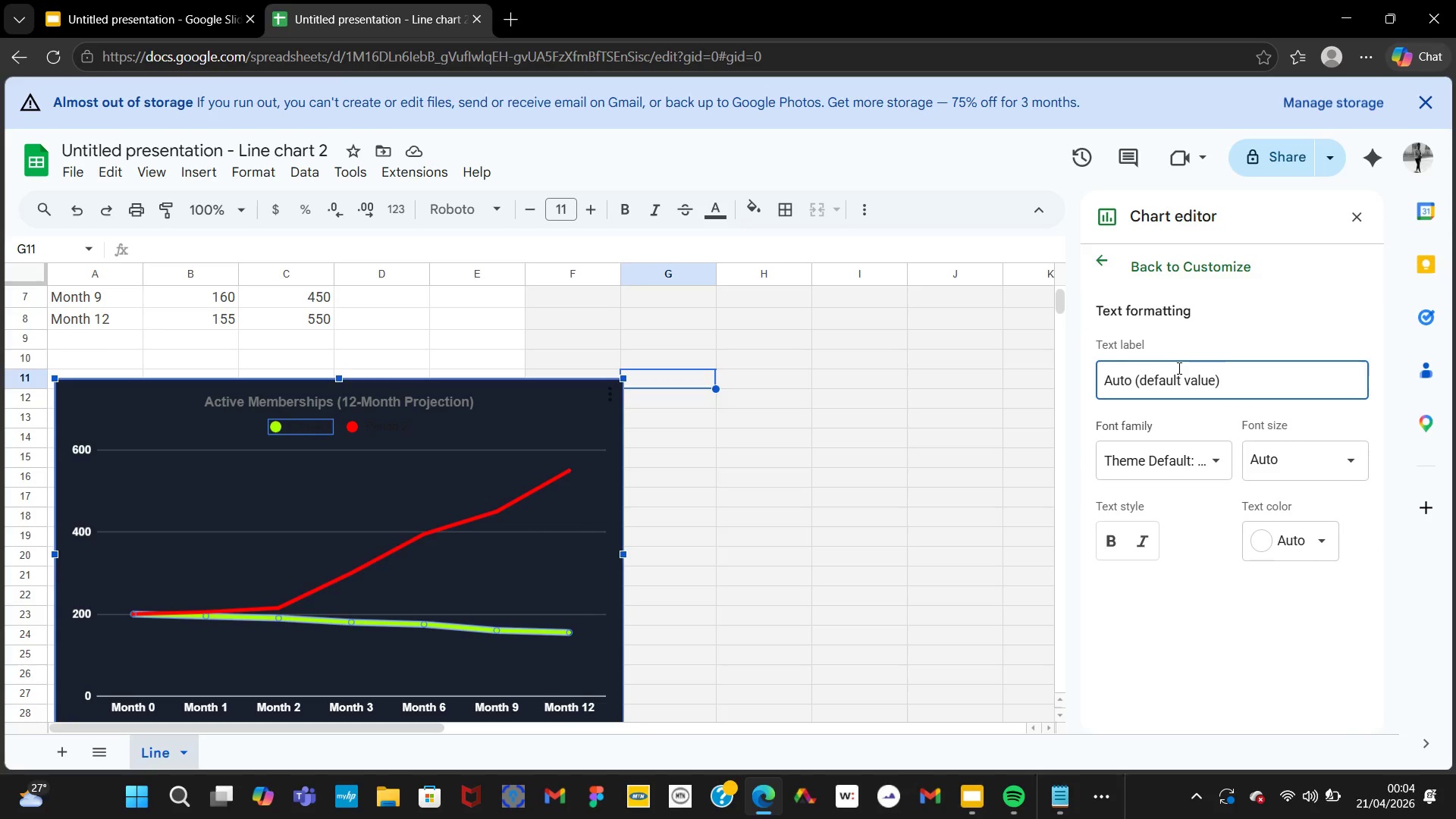 
hold_key(key=Backspace, duration=0.52)
 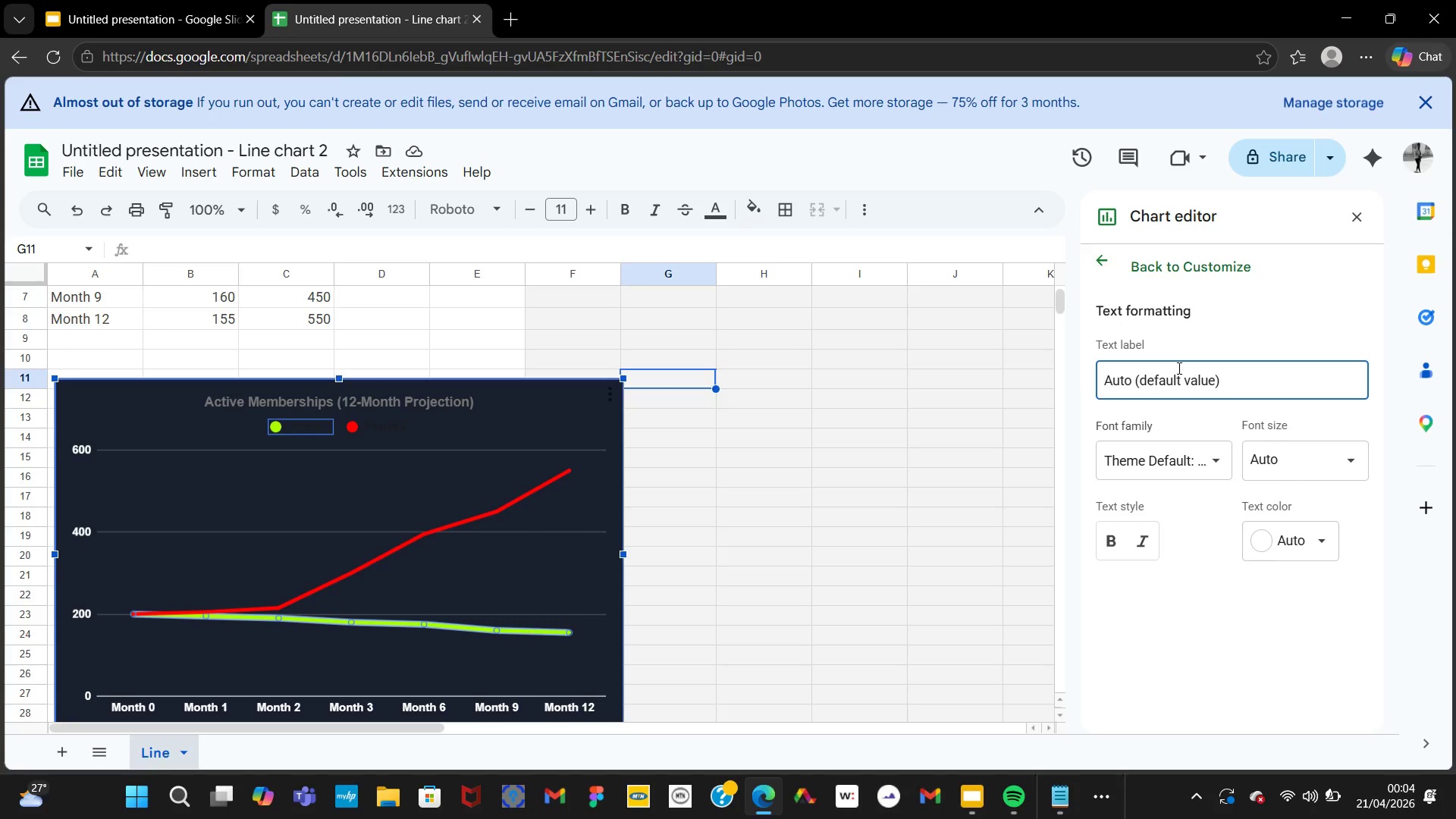 
type(Without Pivot)
 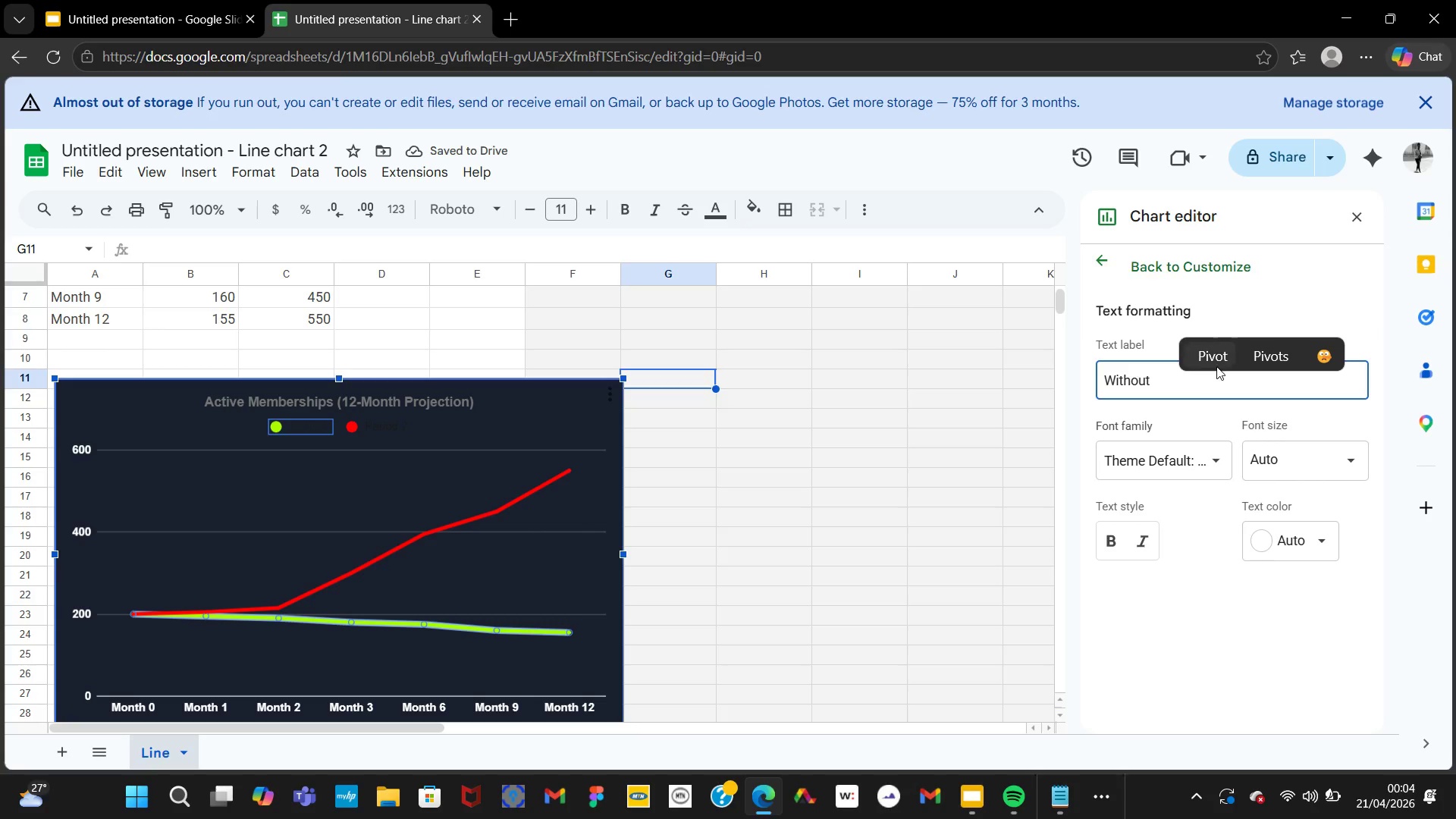 
left_click([1208, 352])
 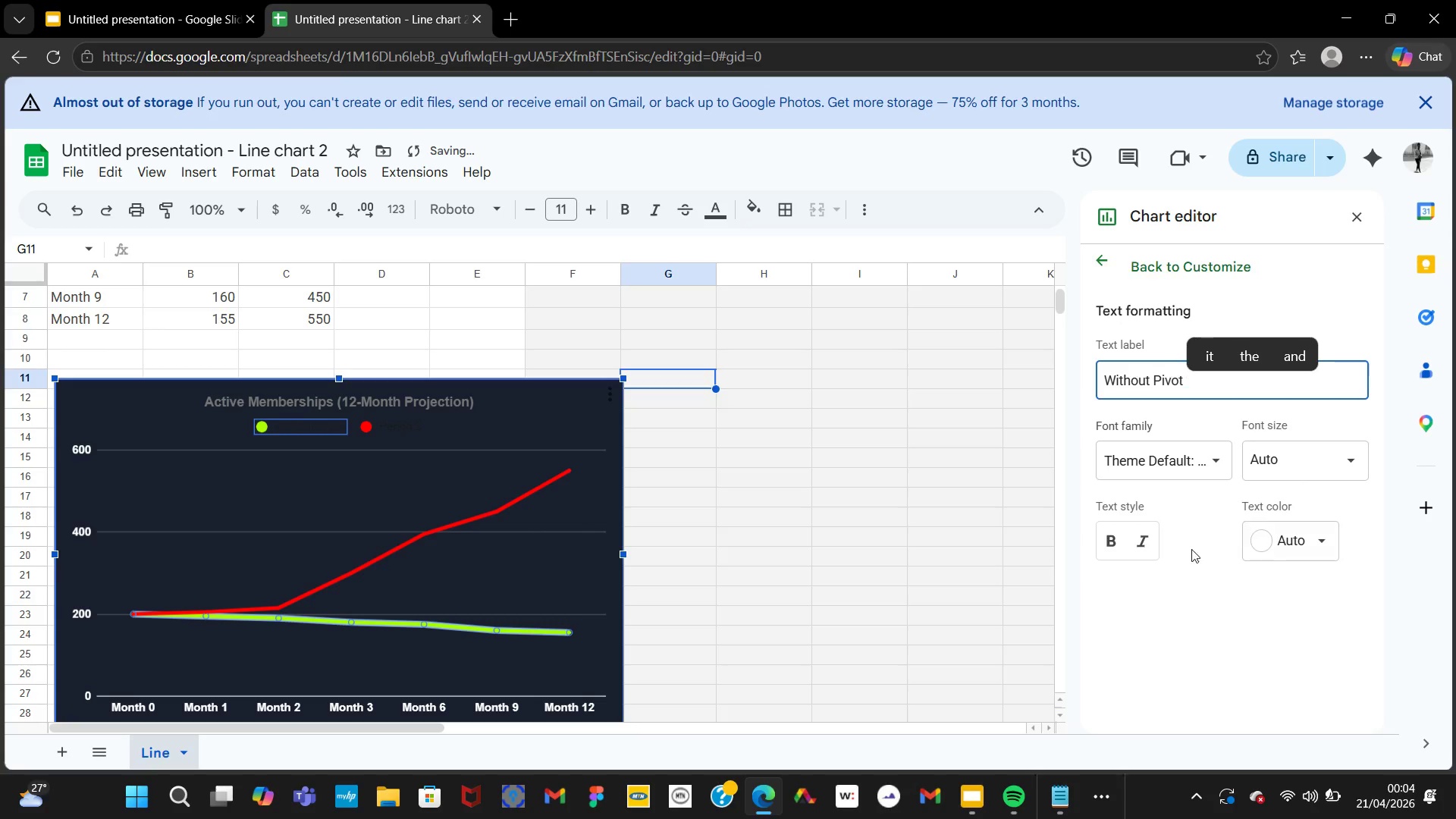 
left_click([1109, 541])
 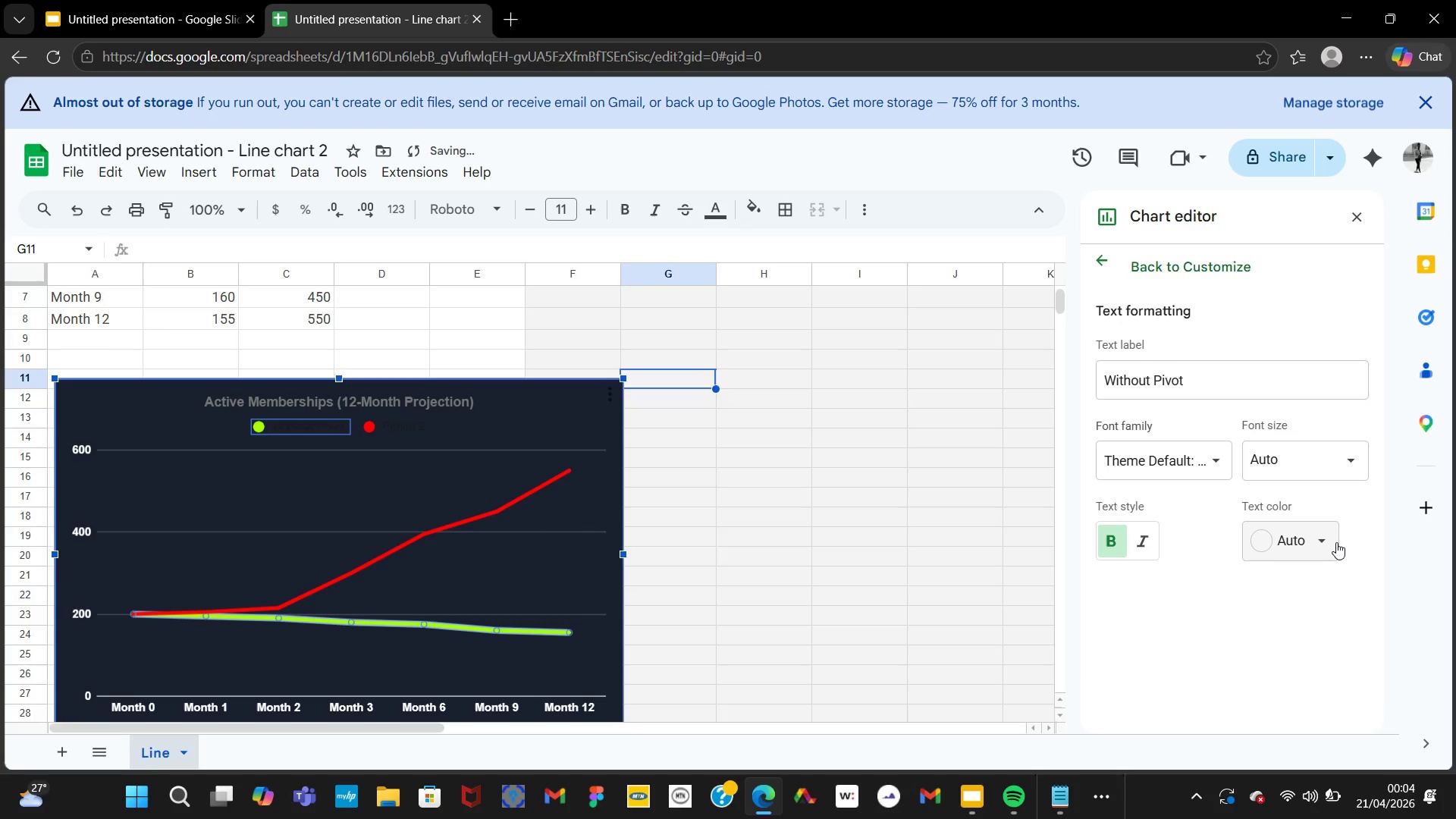 
left_click([1336, 542])
 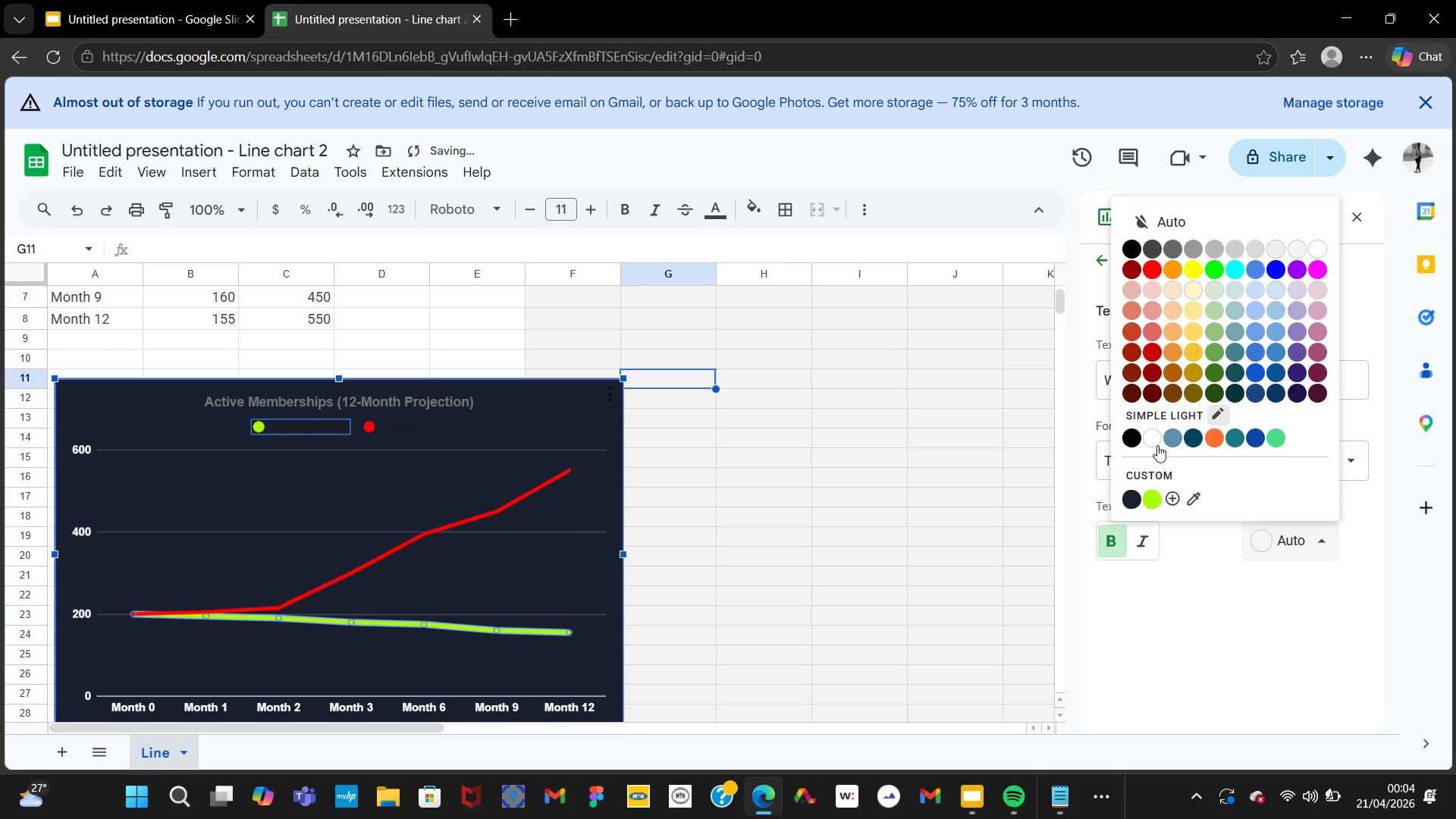 
left_click([1156, 443])
 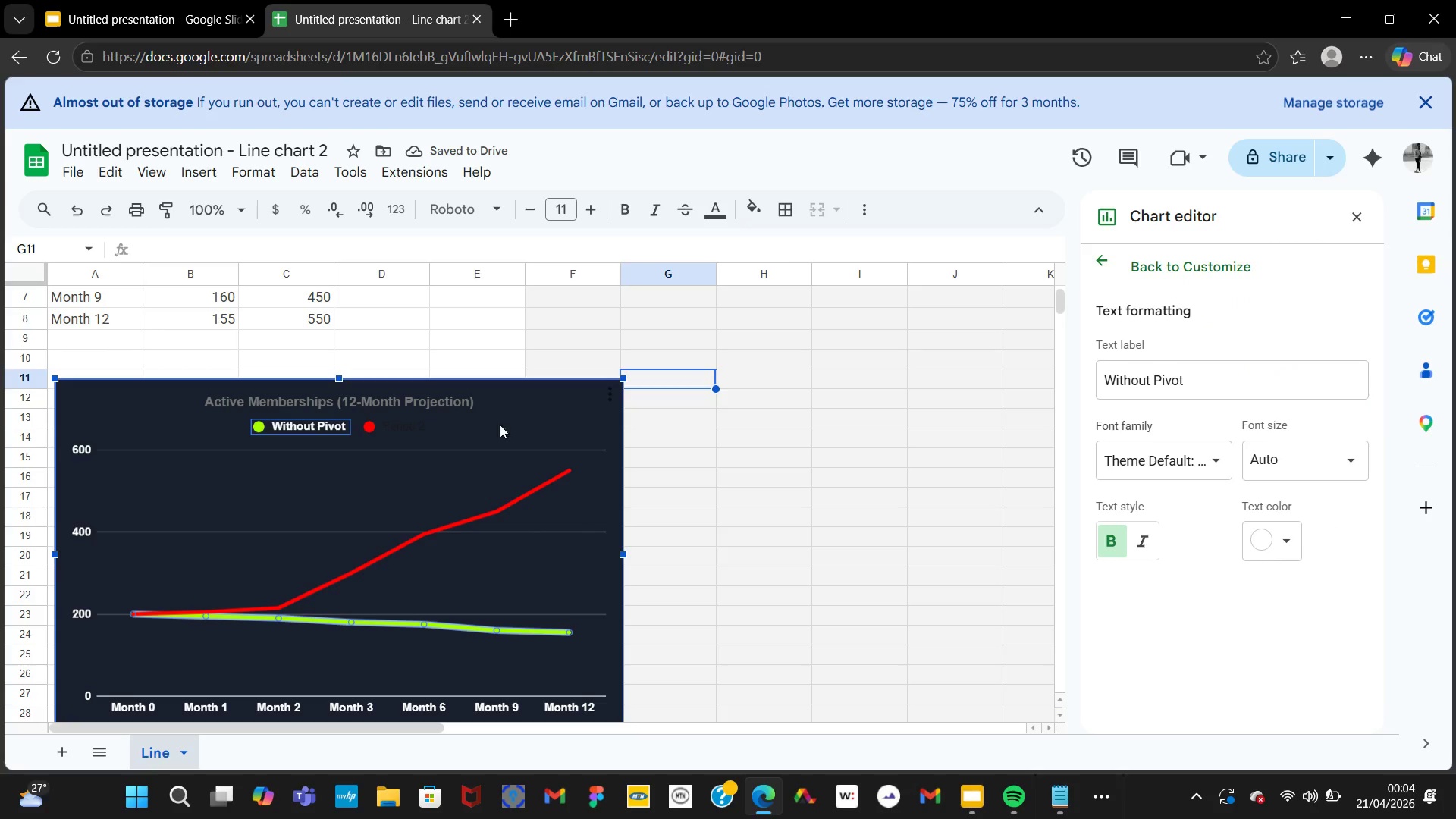 
double_click([409, 429])
 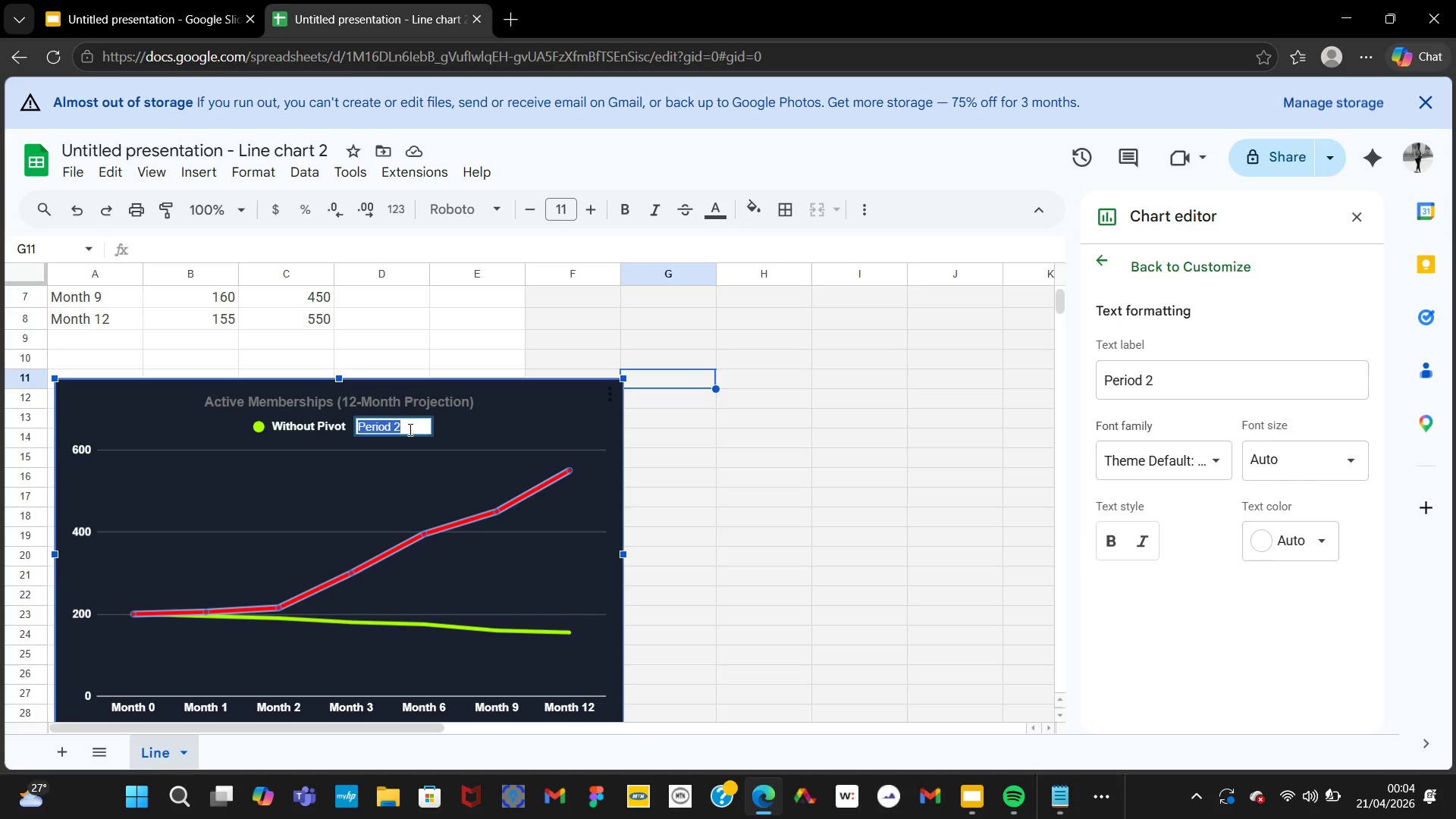 
wait(6.88)
 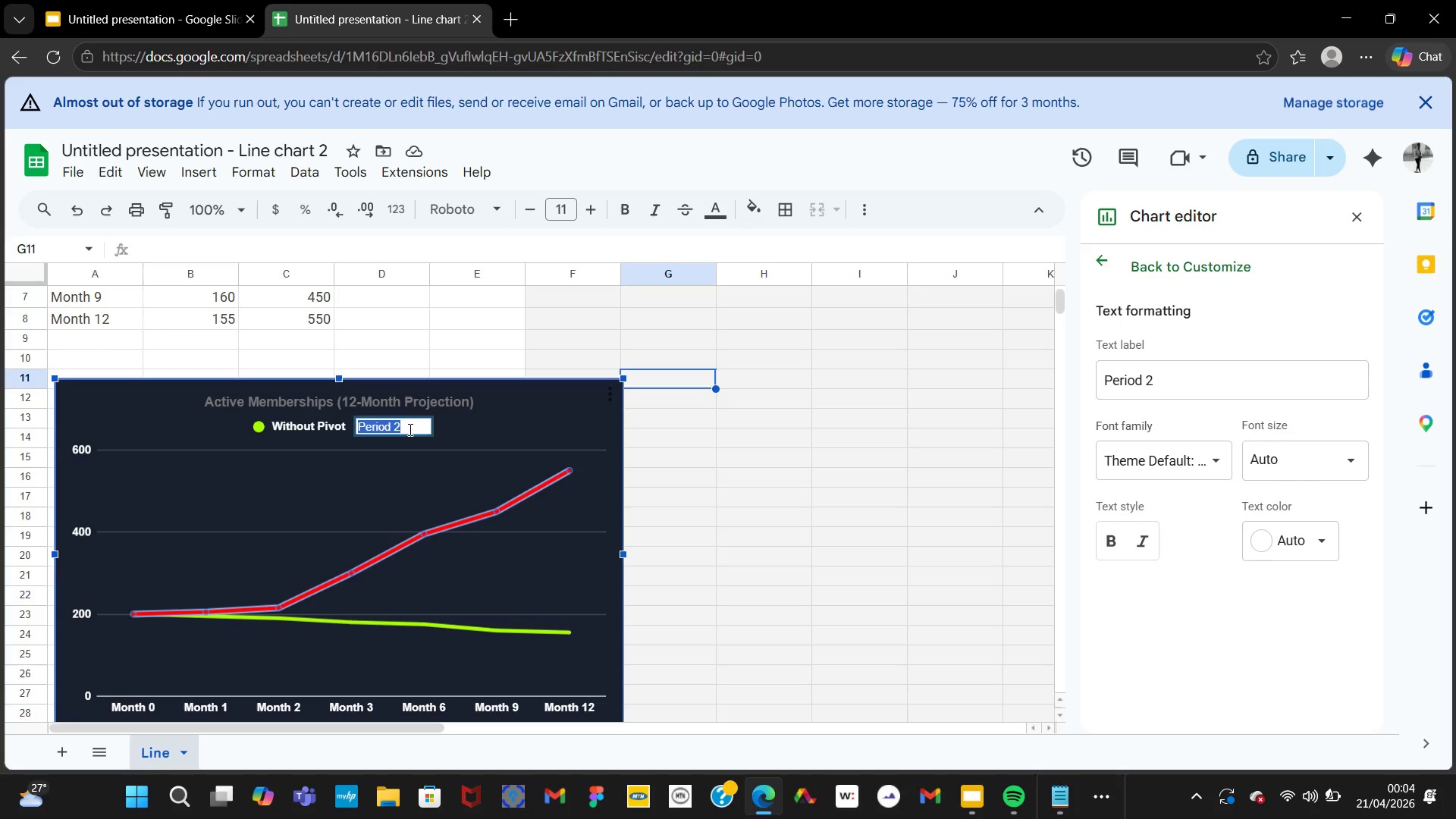 
double_click([1190, 385])
 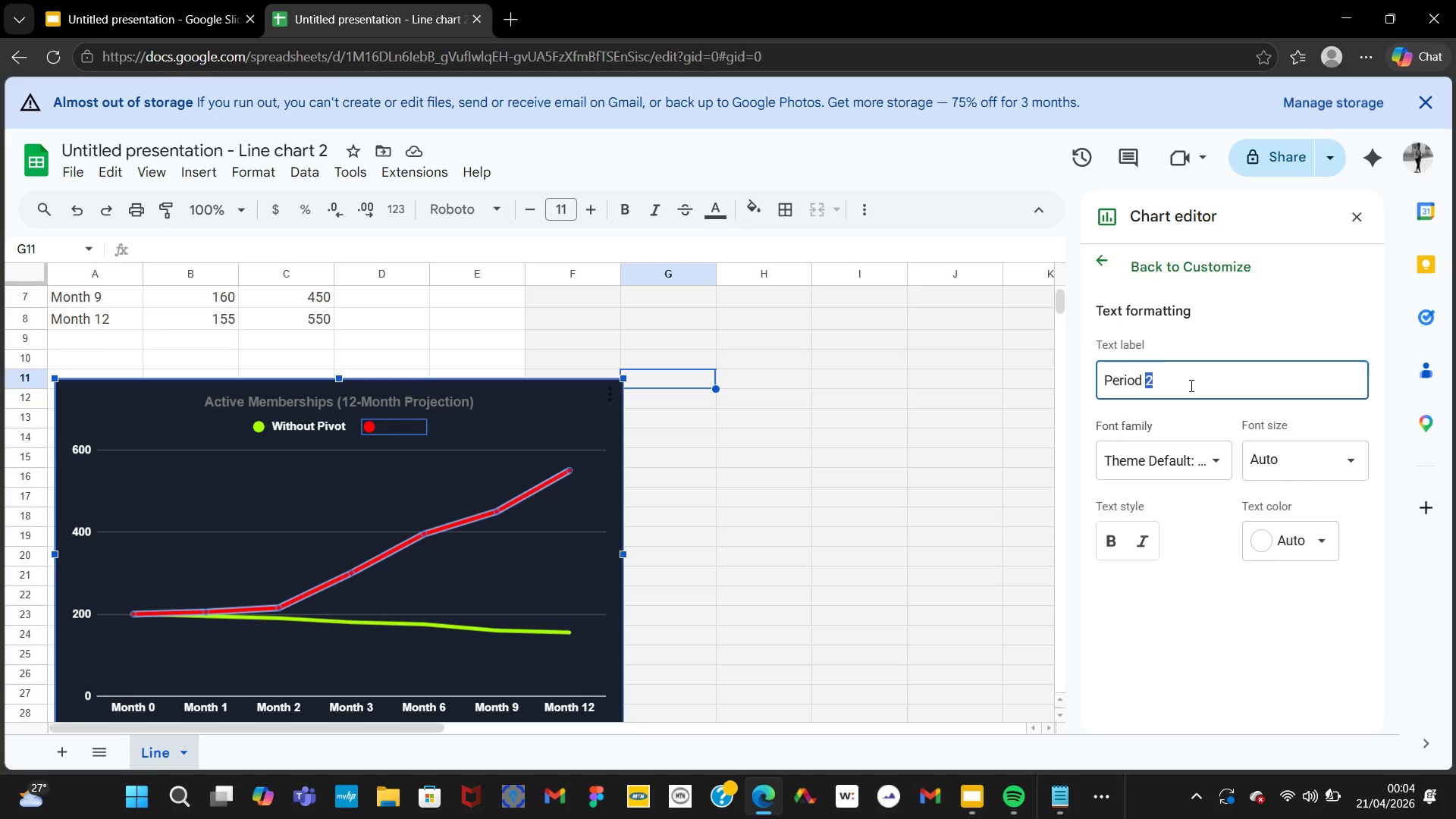 
hold_key(key=Backspace, duration=1.0)
 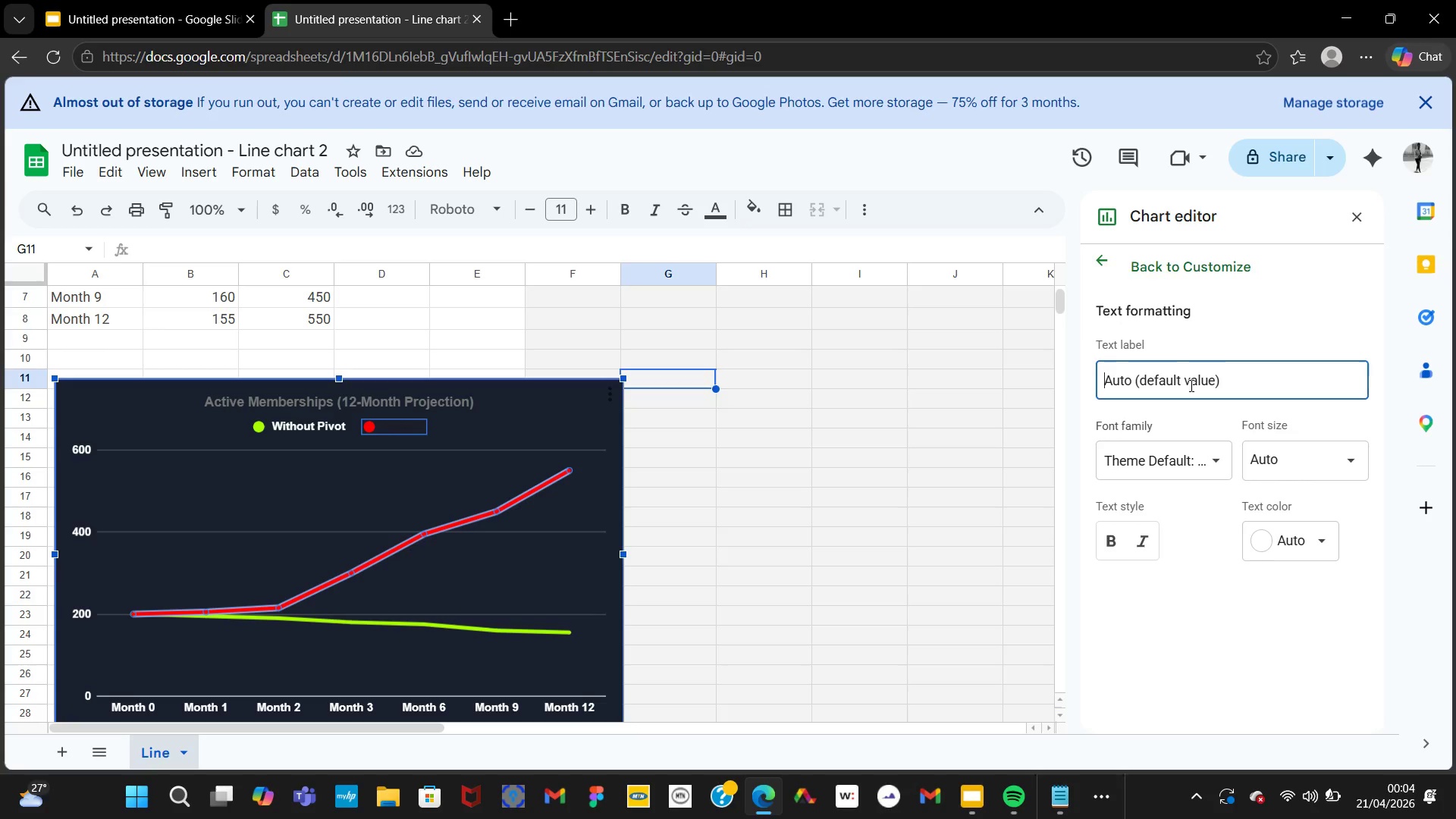 
type(With Neon Plus)
 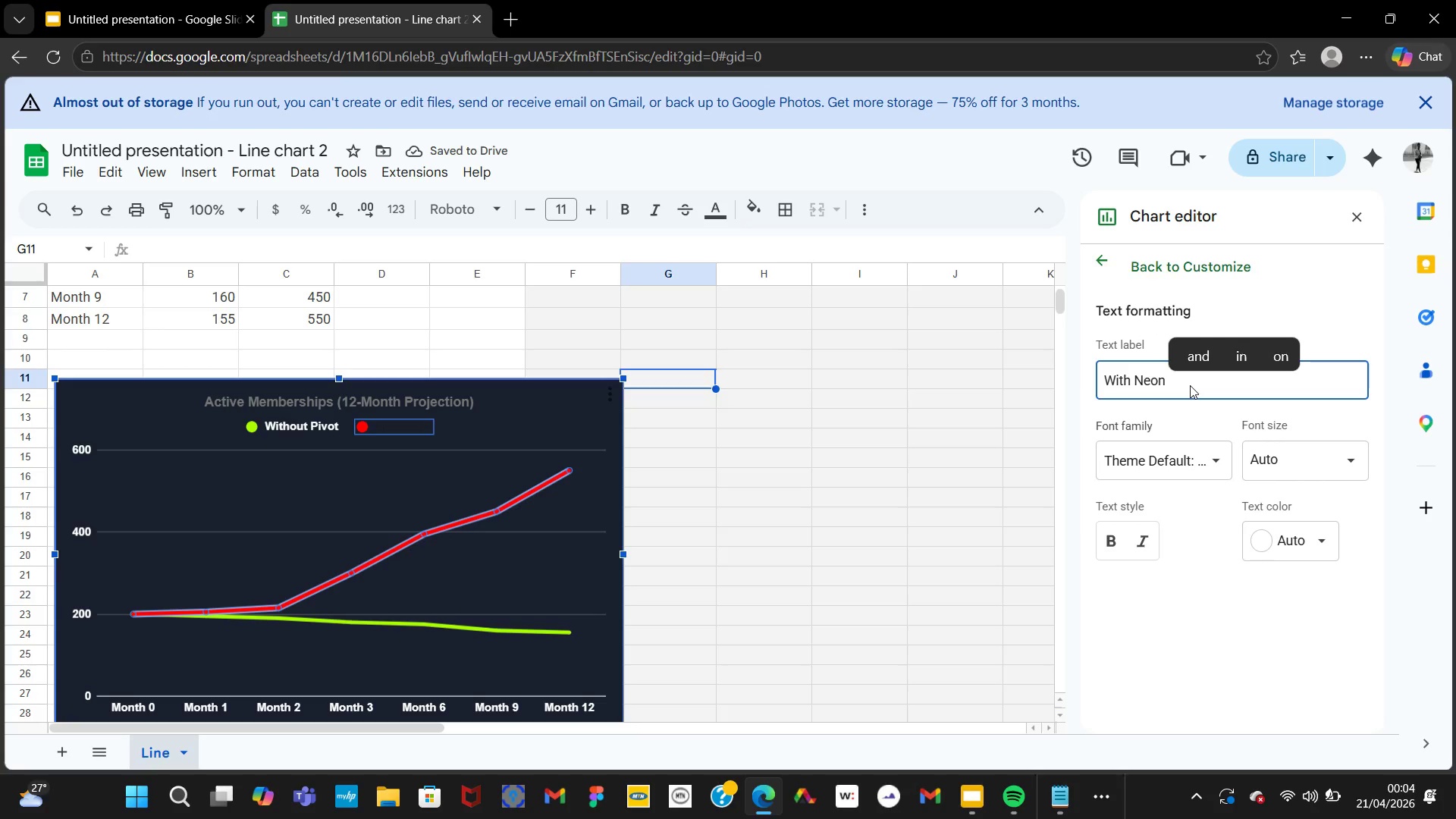 
key(Backspace)
key(Backspace)
key(Backspace)
type(on Pulse)
 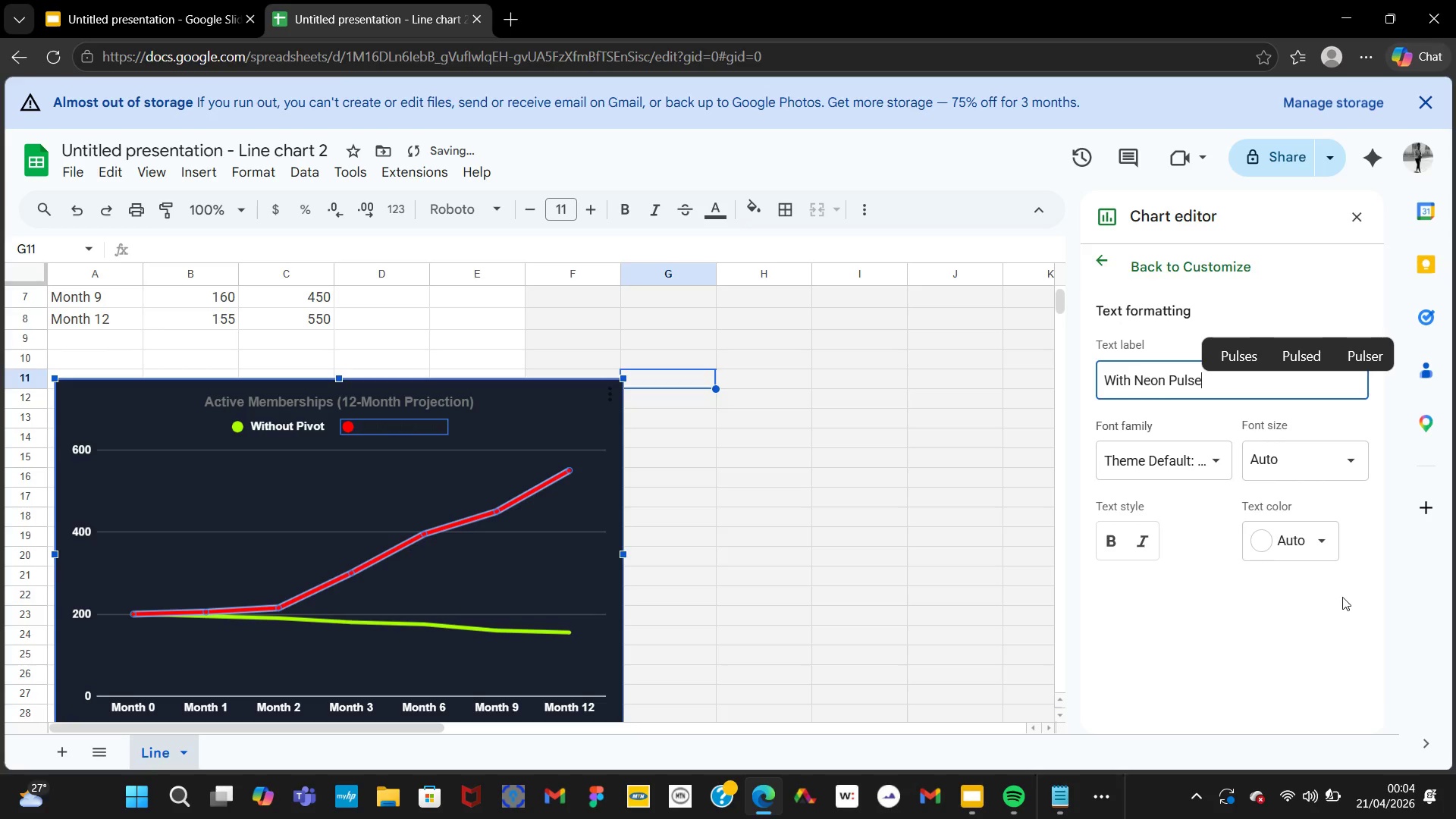 
left_click([1318, 538])
 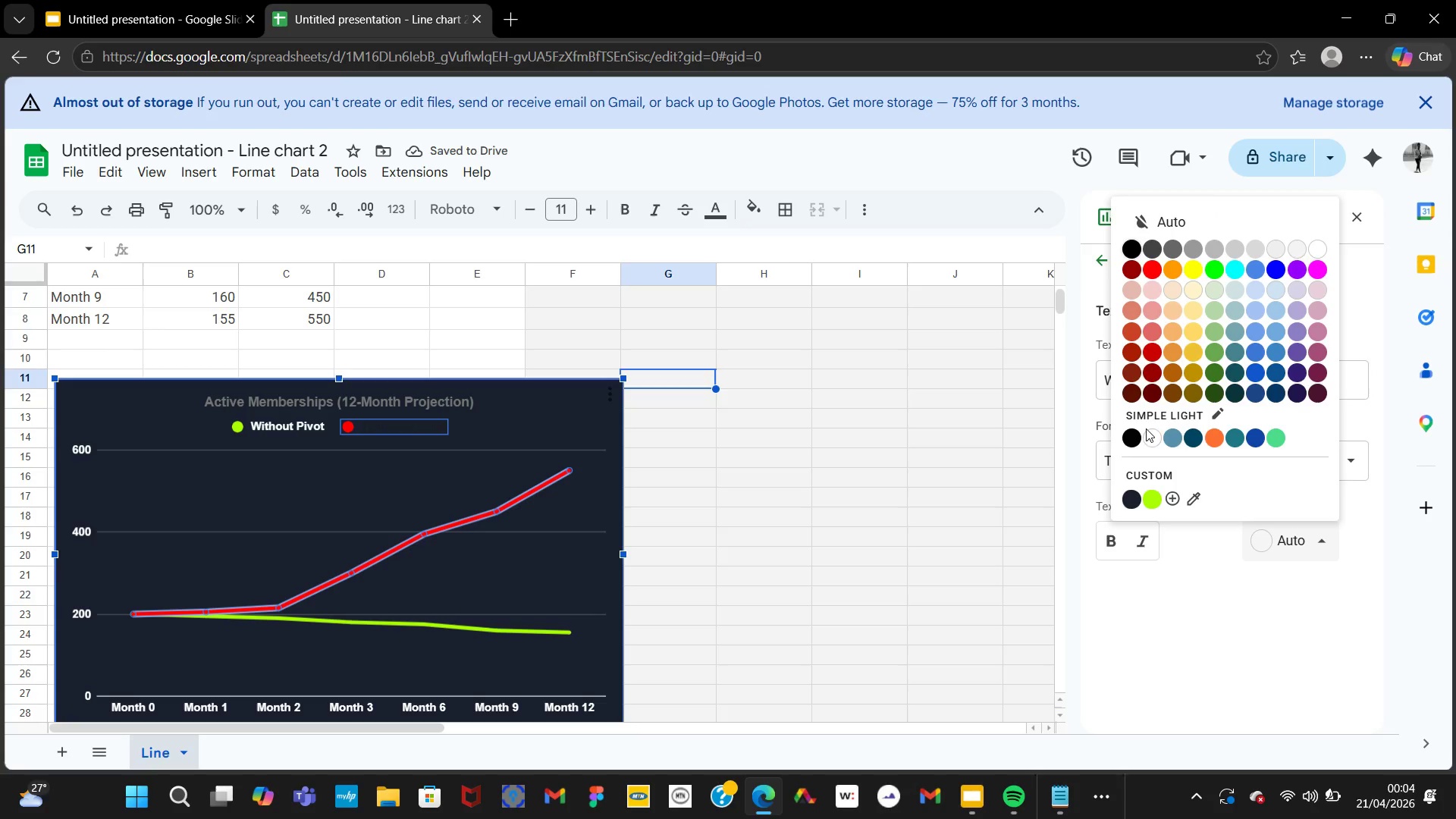 
left_click([1154, 436])
 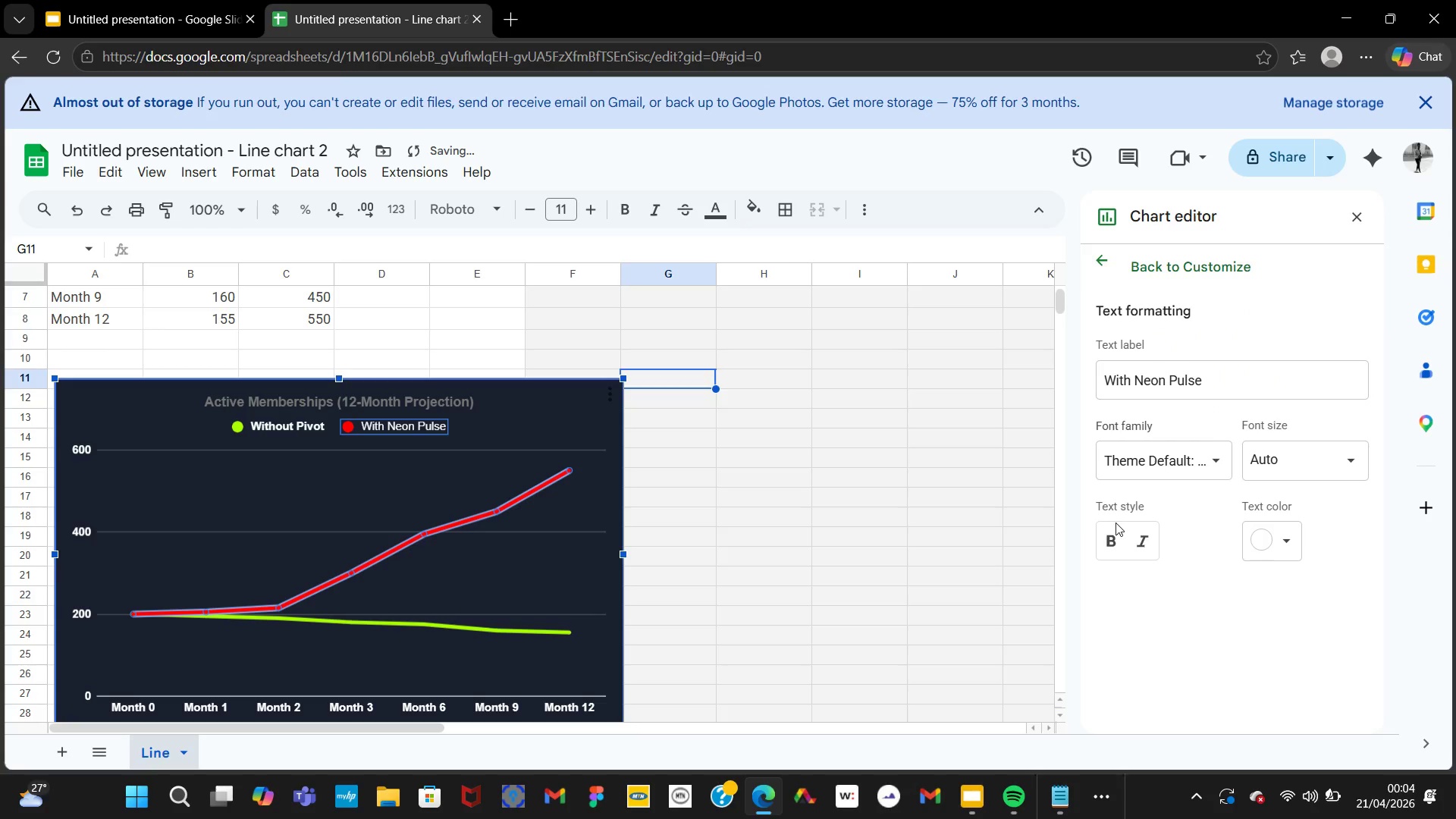 
left_click([1114, 533])
 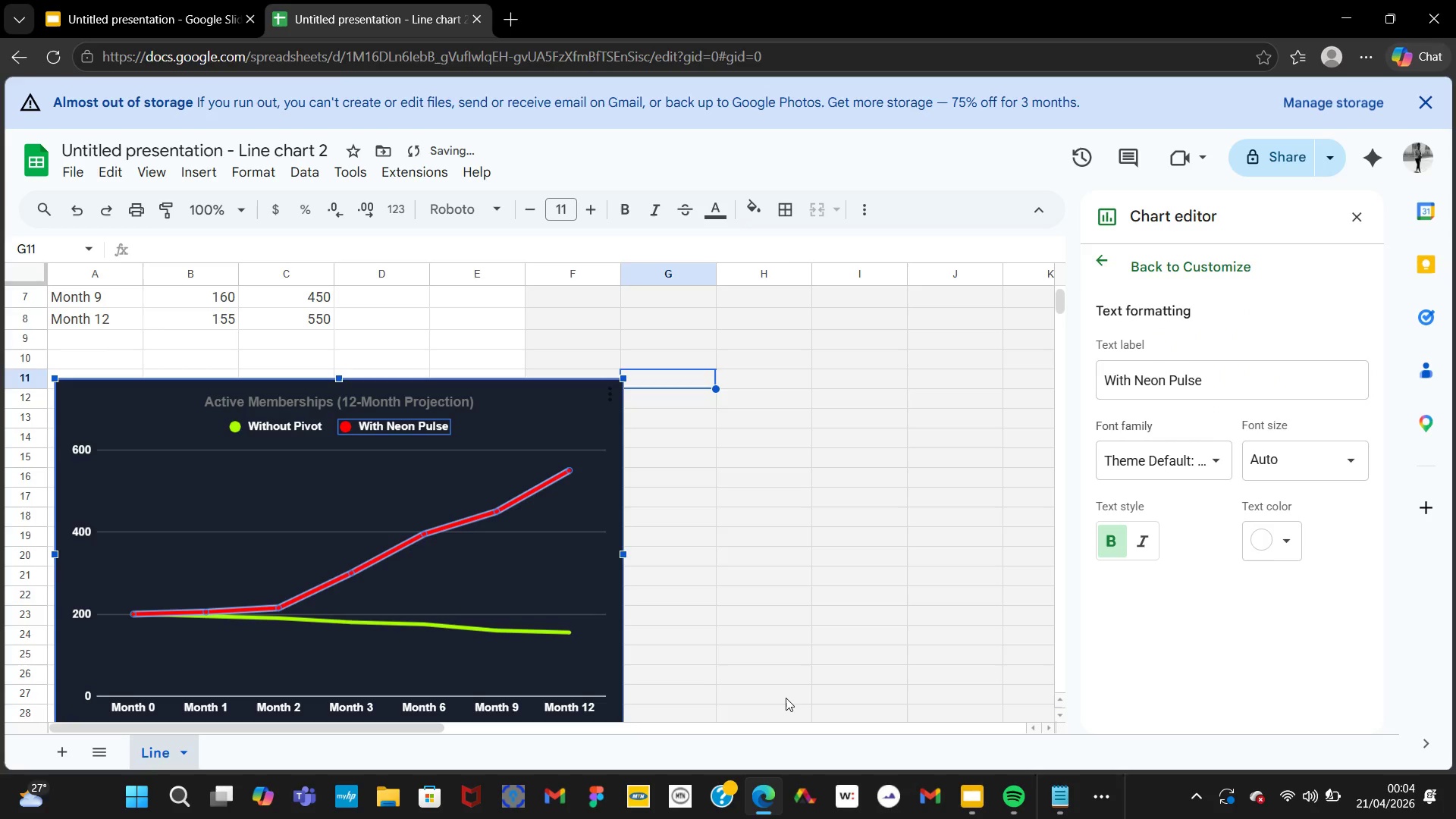 
left_click([612, 642])
 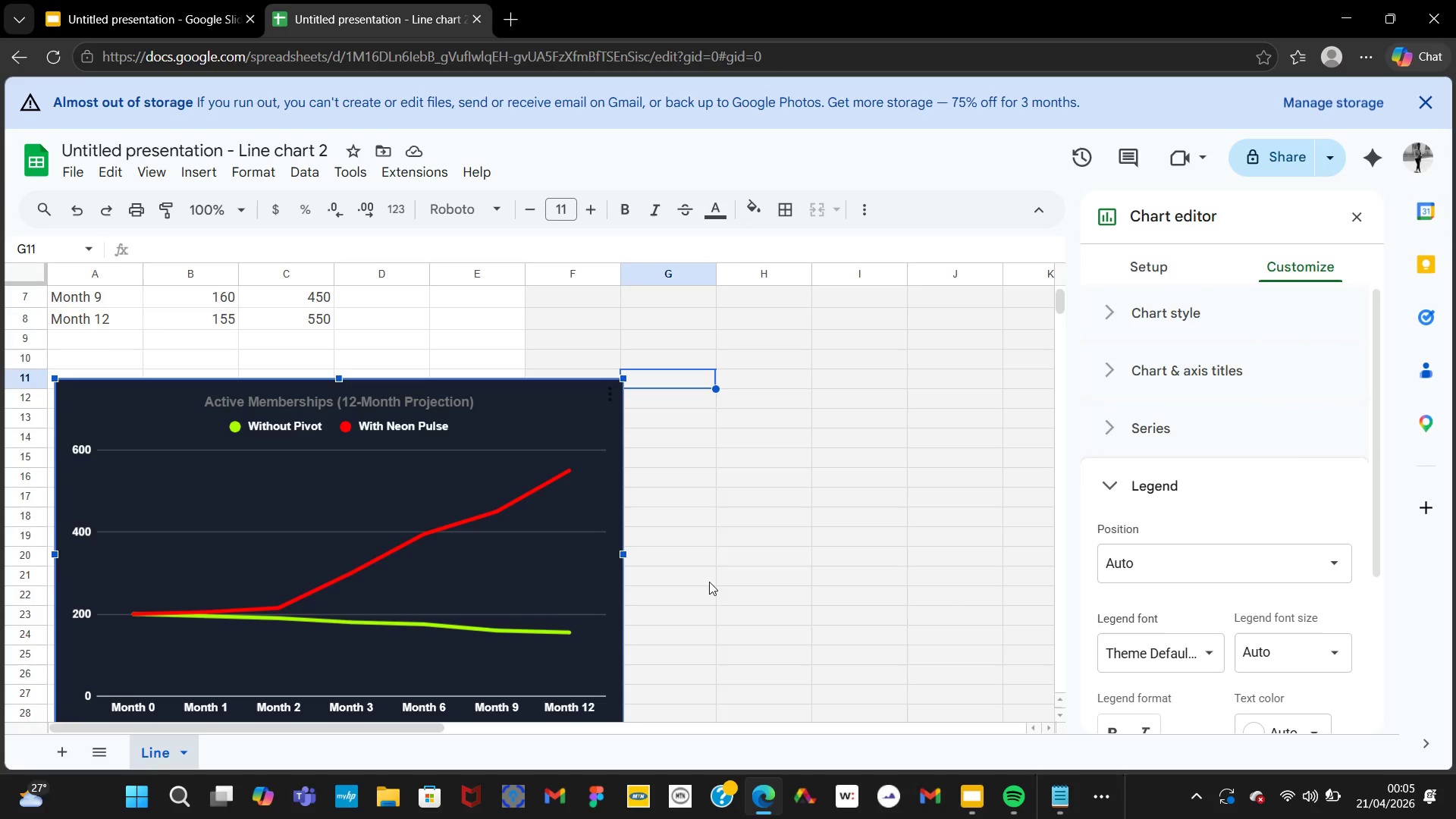 
wait(9.78)
 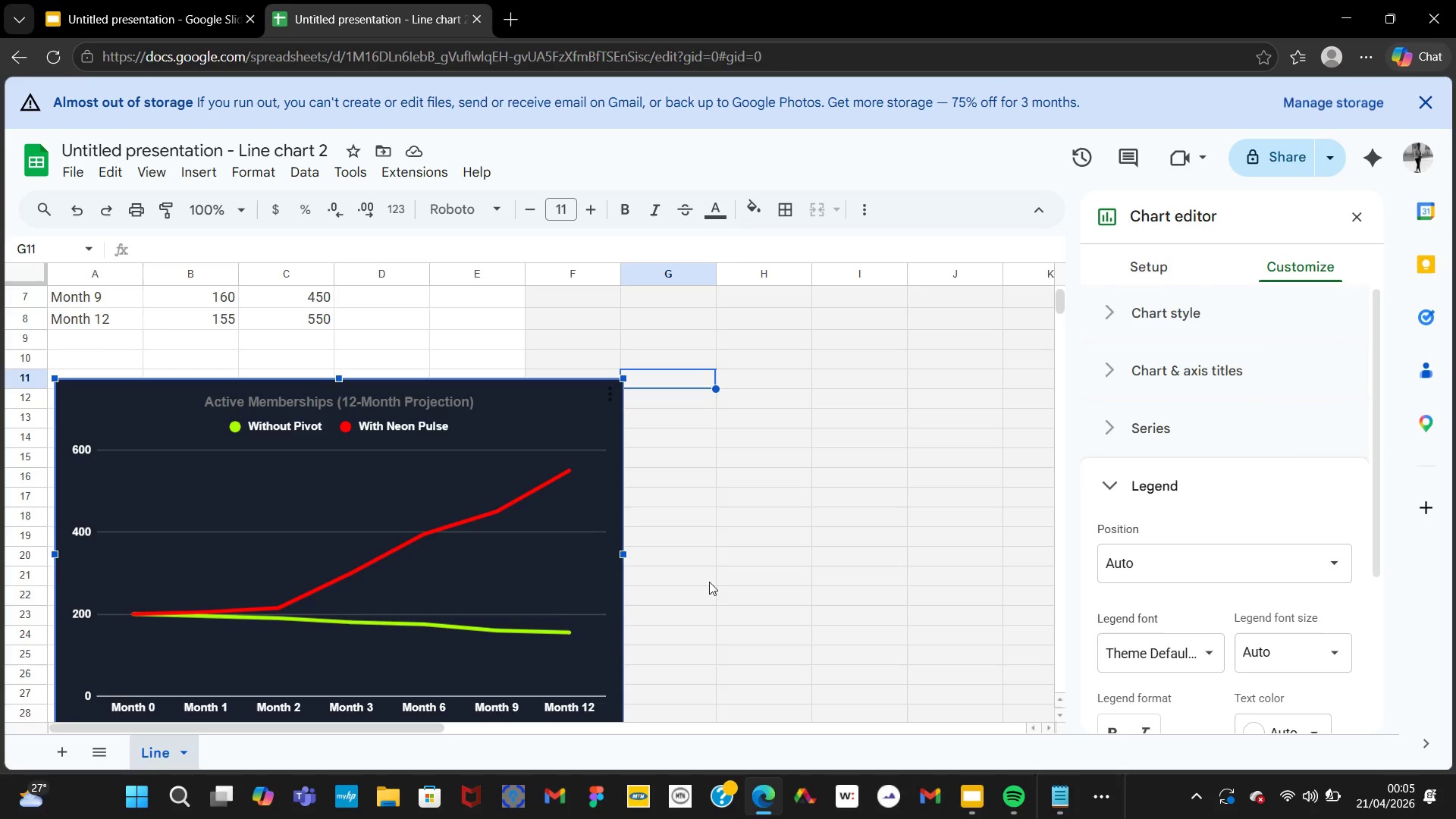 
left_click([190, 9])
 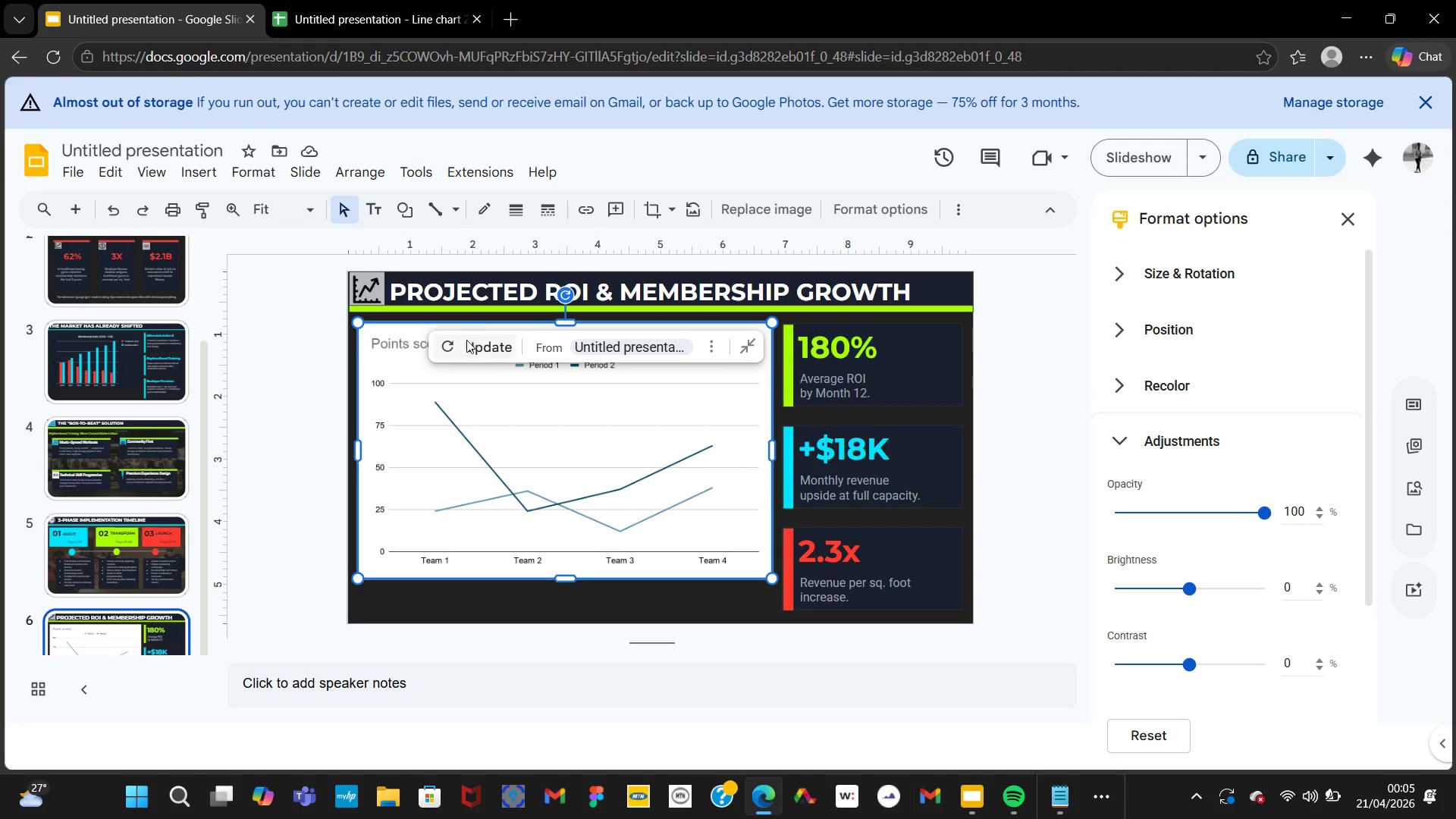 
left_click([468, 352])
 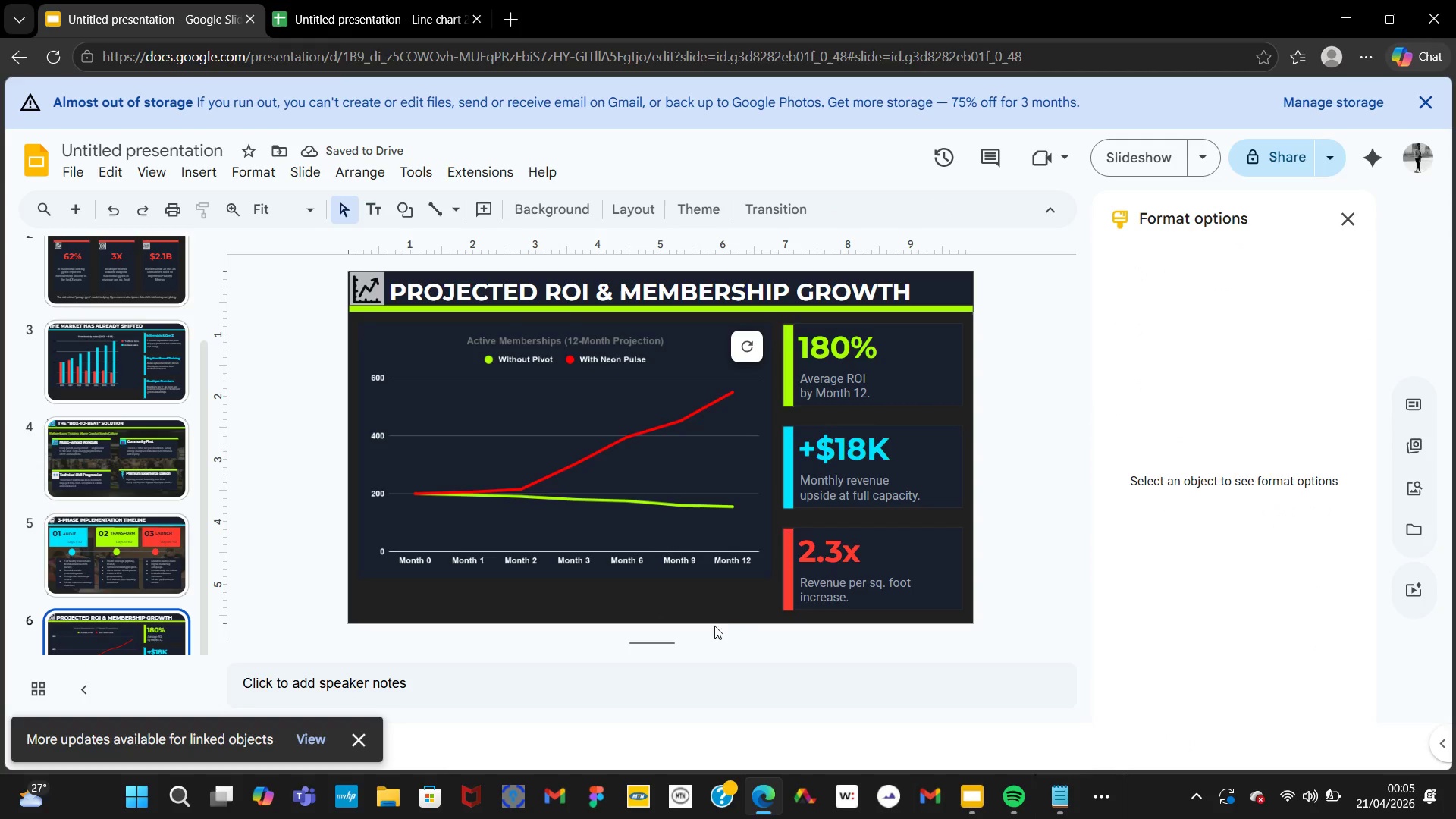 
wait(5.52)
 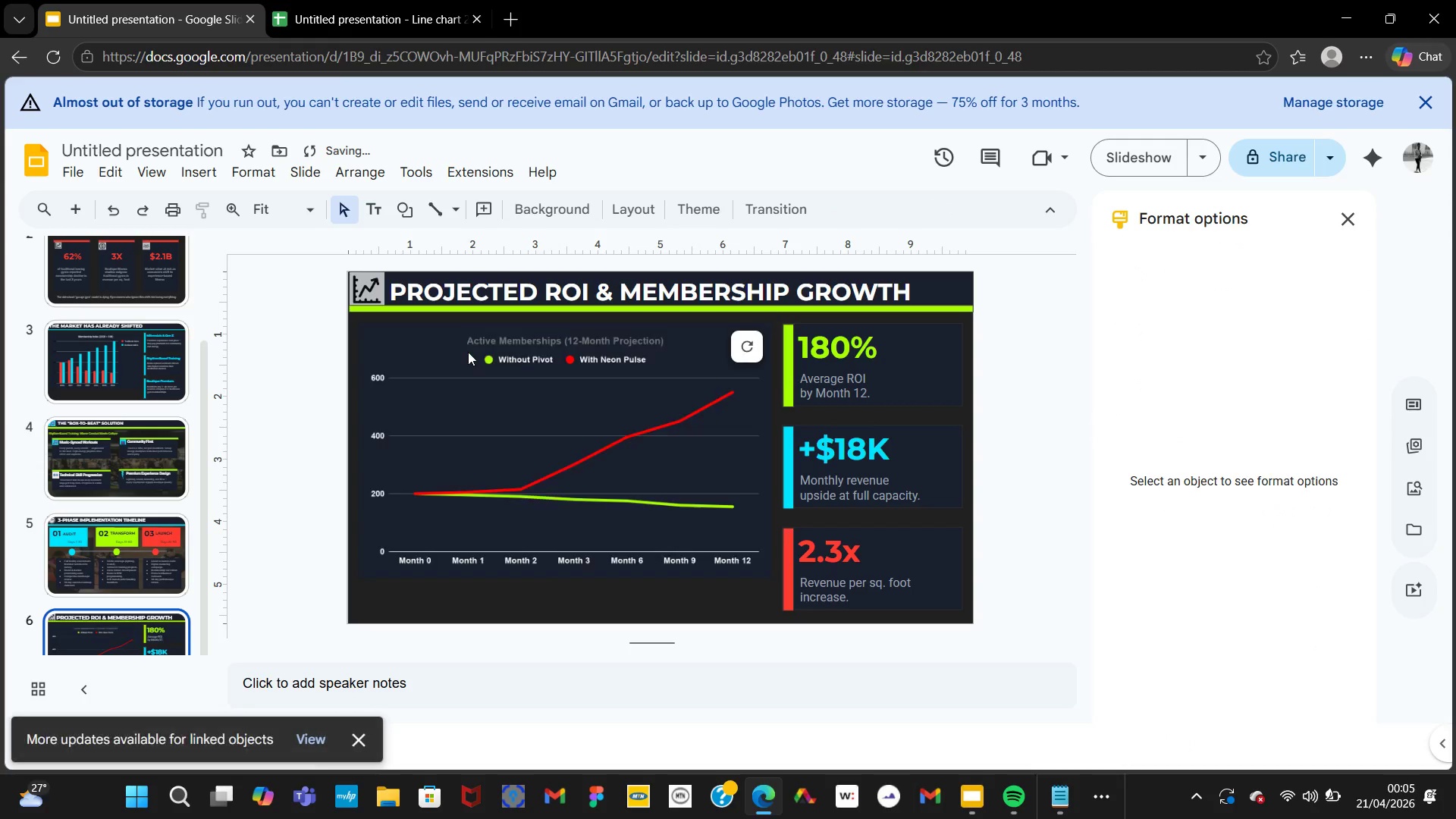 
left_click_drag(start_coordinate=[612, 563], to_coordinate=[613, 570])
 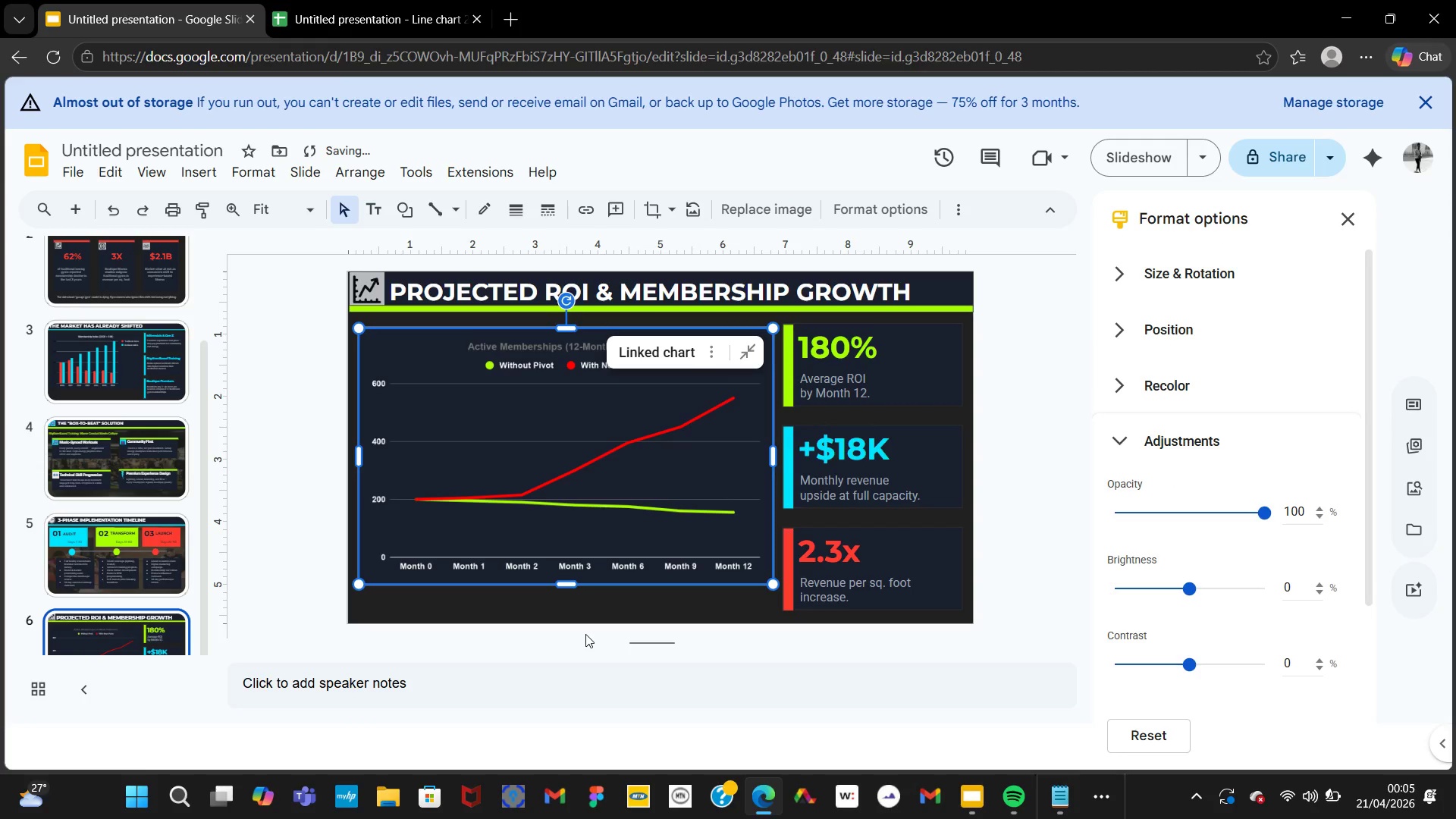 
left_click([560, 650])
 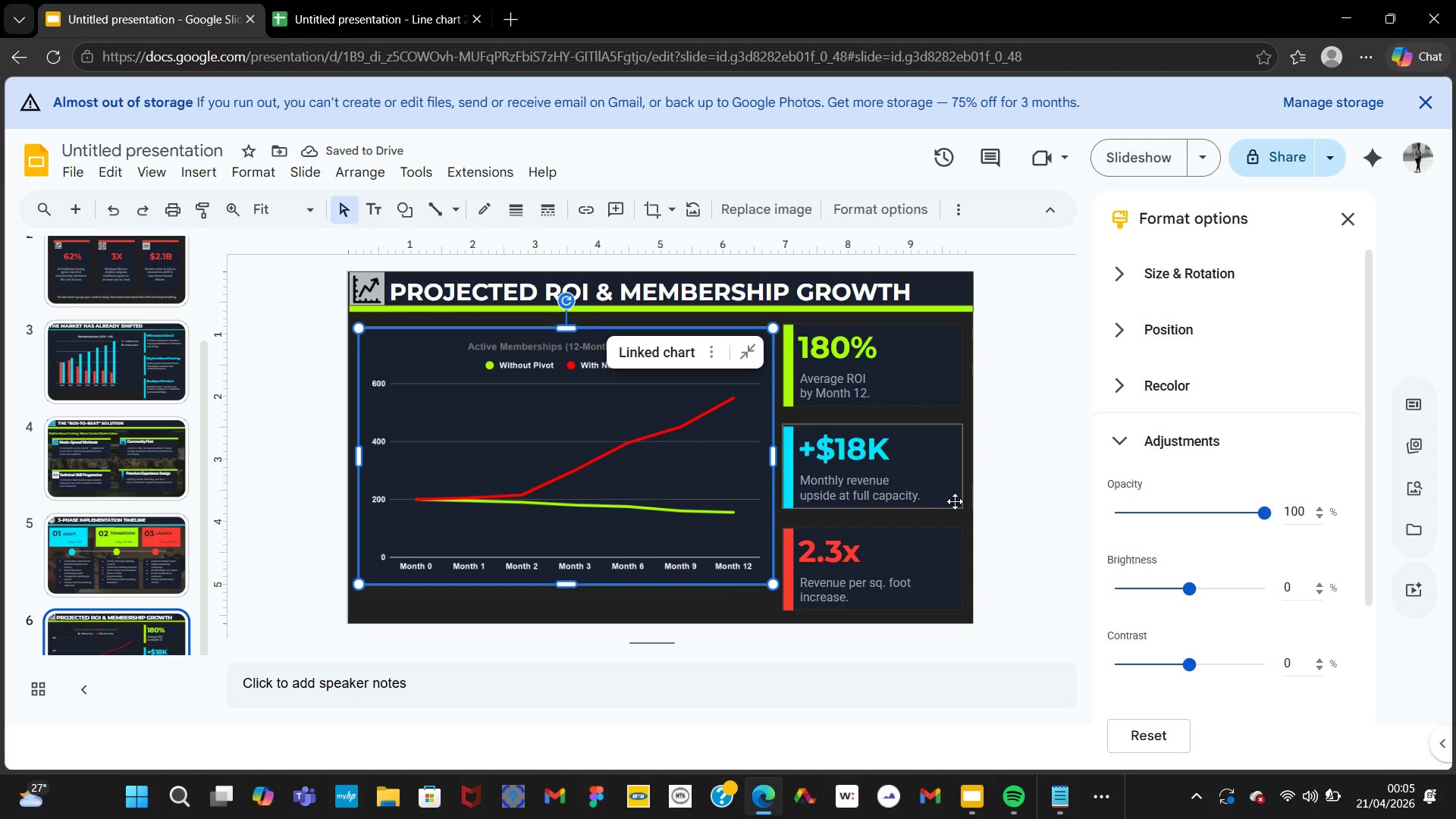 
left_click([974, 506])
 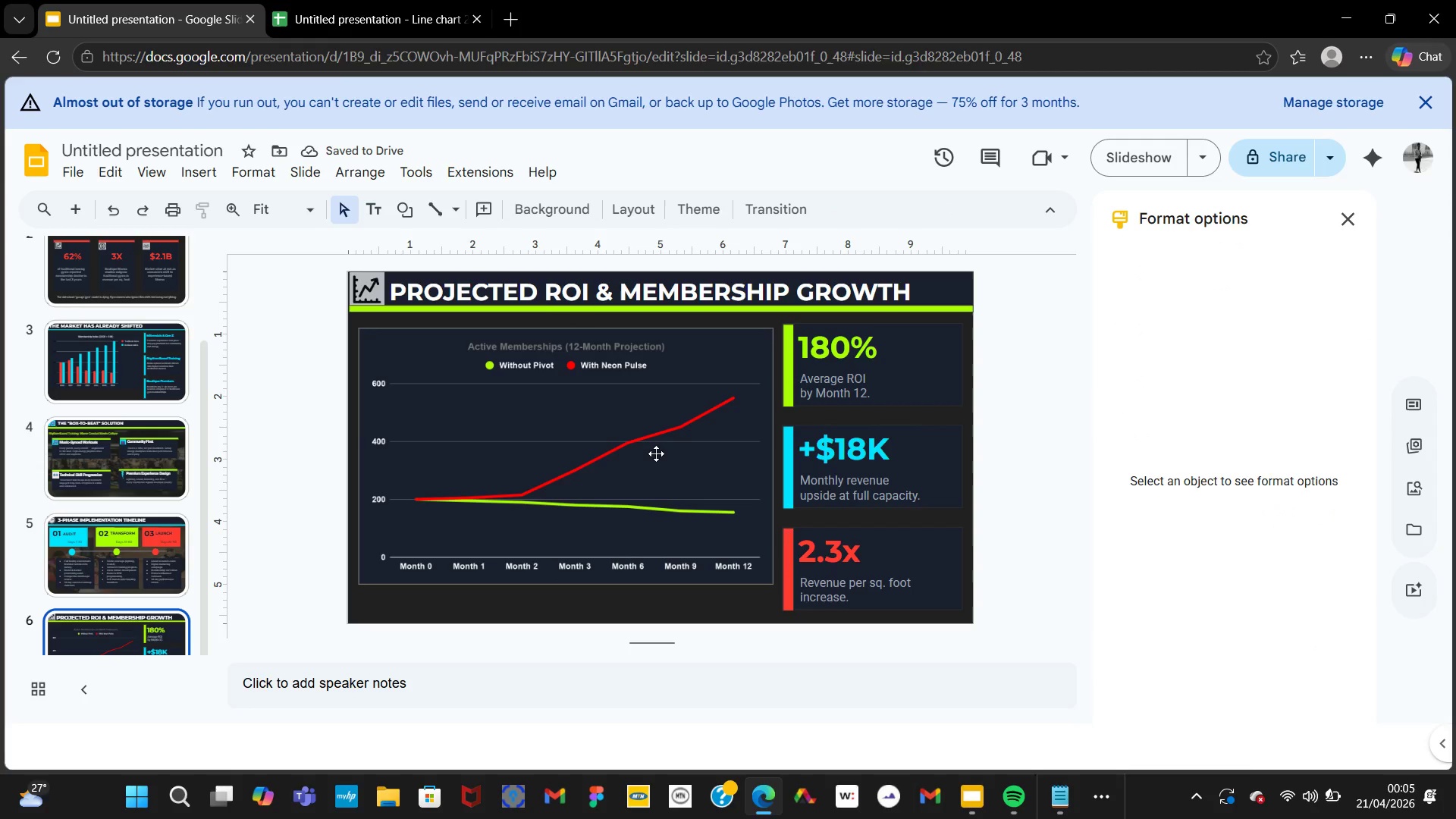 
left_click([655, 453])
 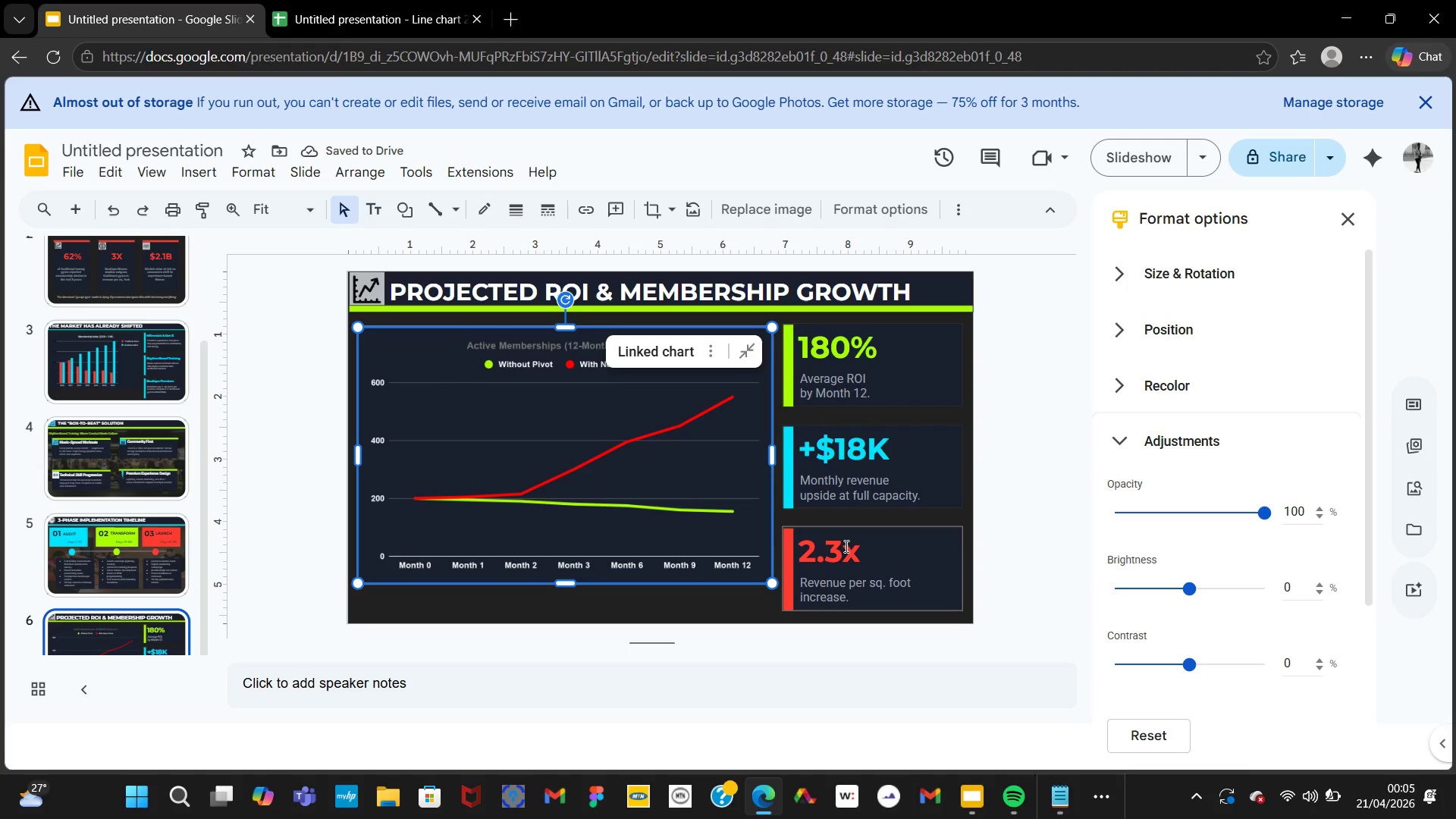 
wait(6.88)
 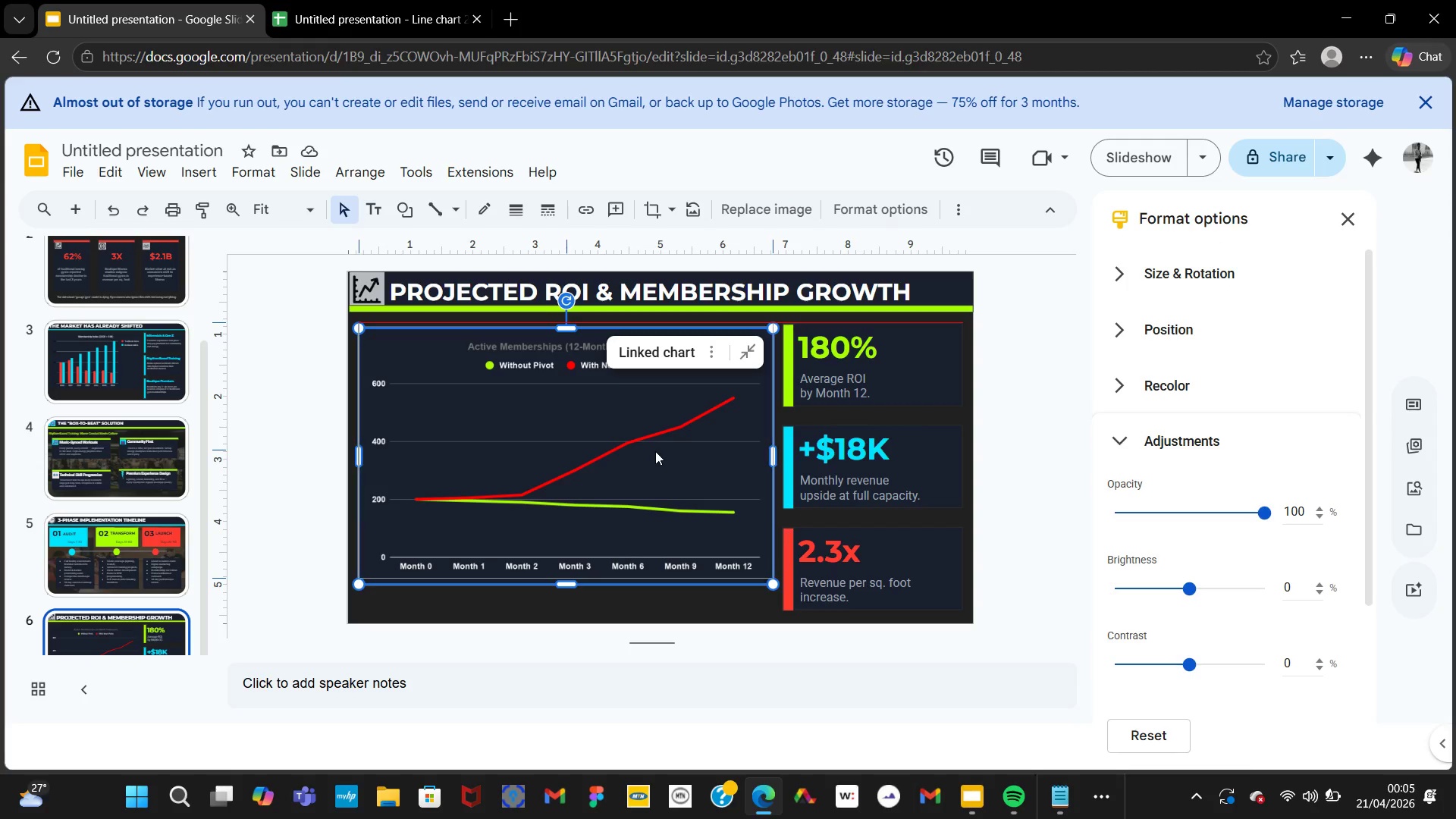 
left_click([820, 679])
 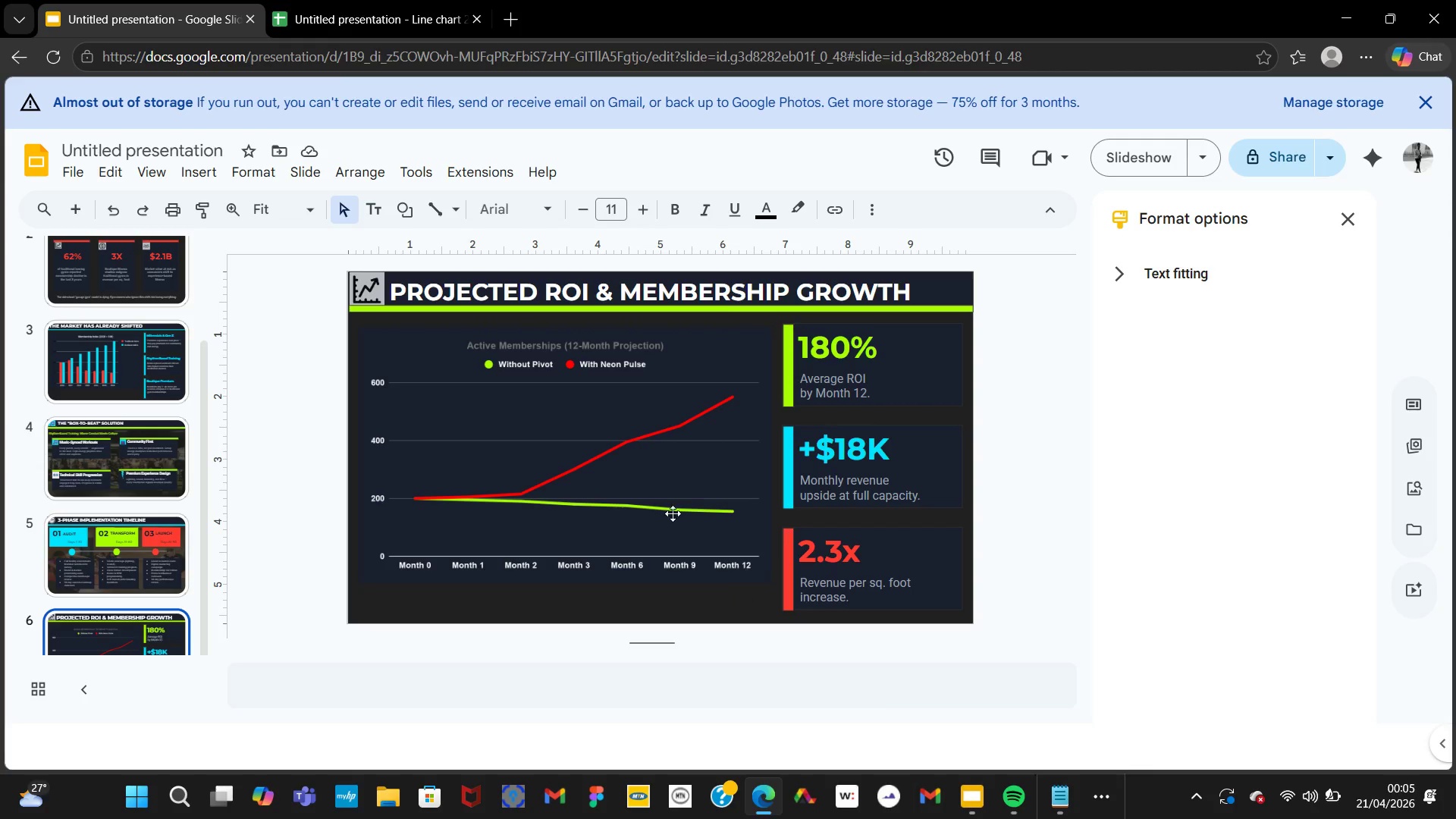 
left_click([664, 523])
 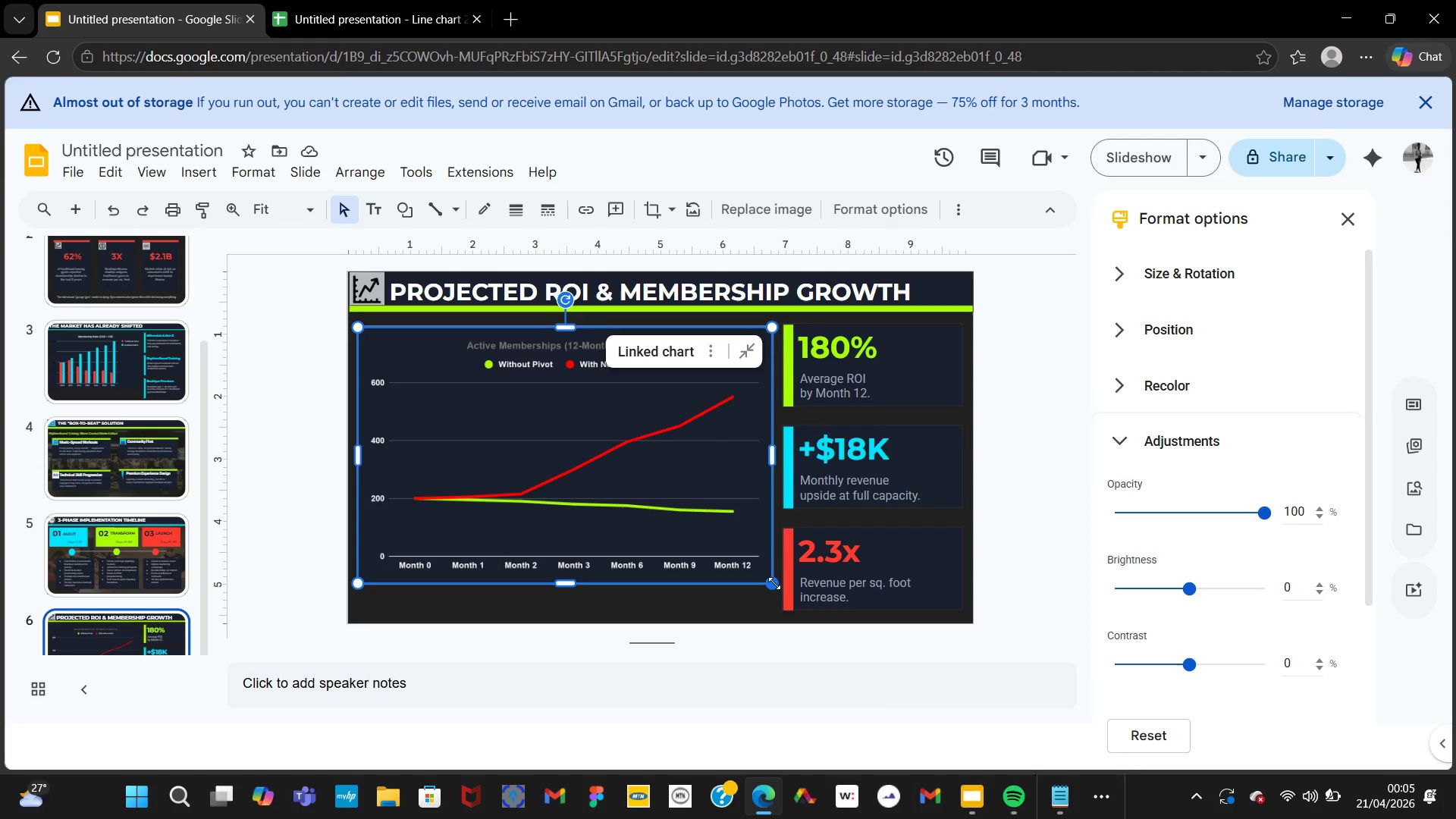 
left_click_drag(start_coordinate=[773, 583], to_coordinate=[741, 588])
 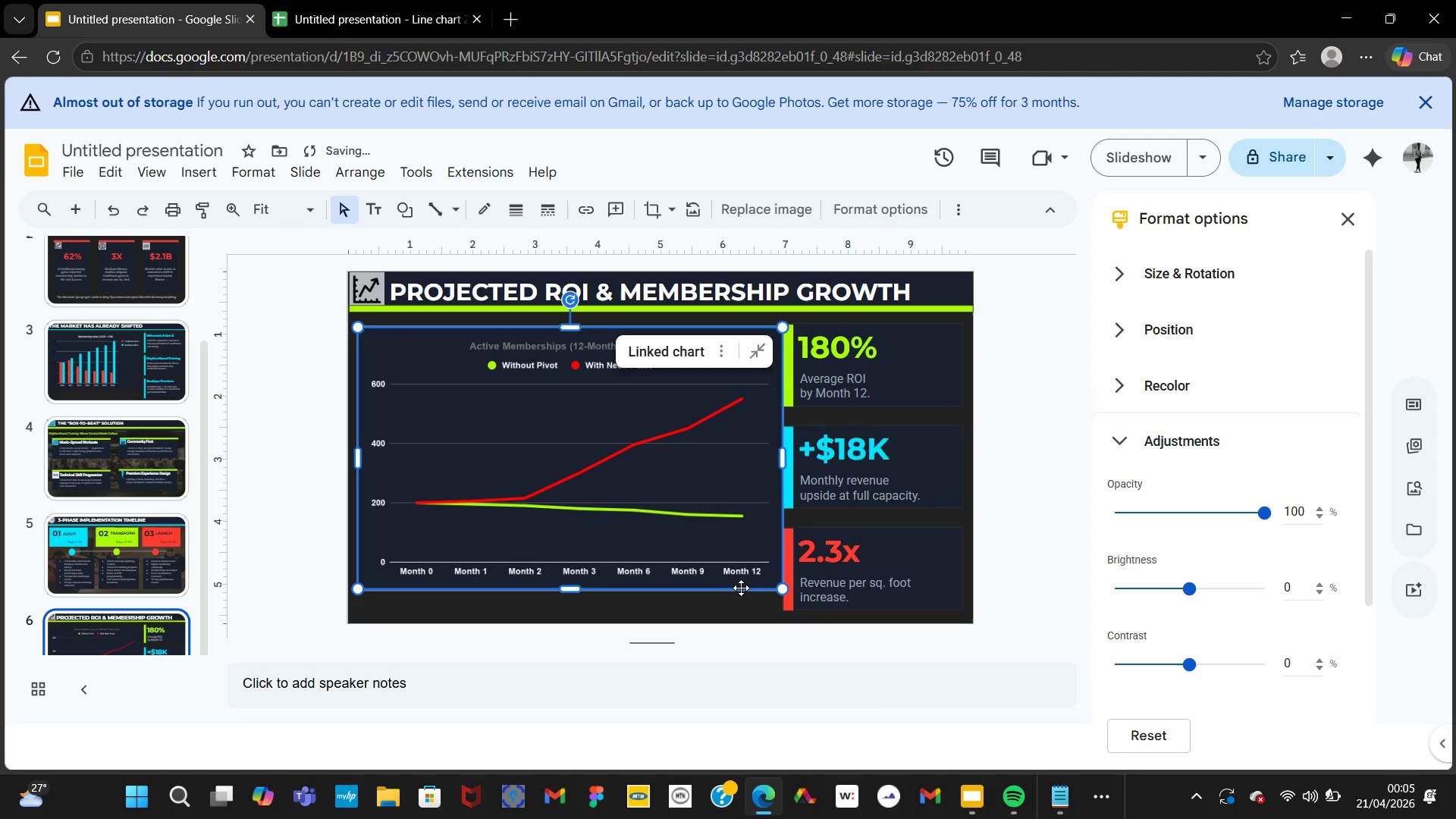 
key(Control+Z)
 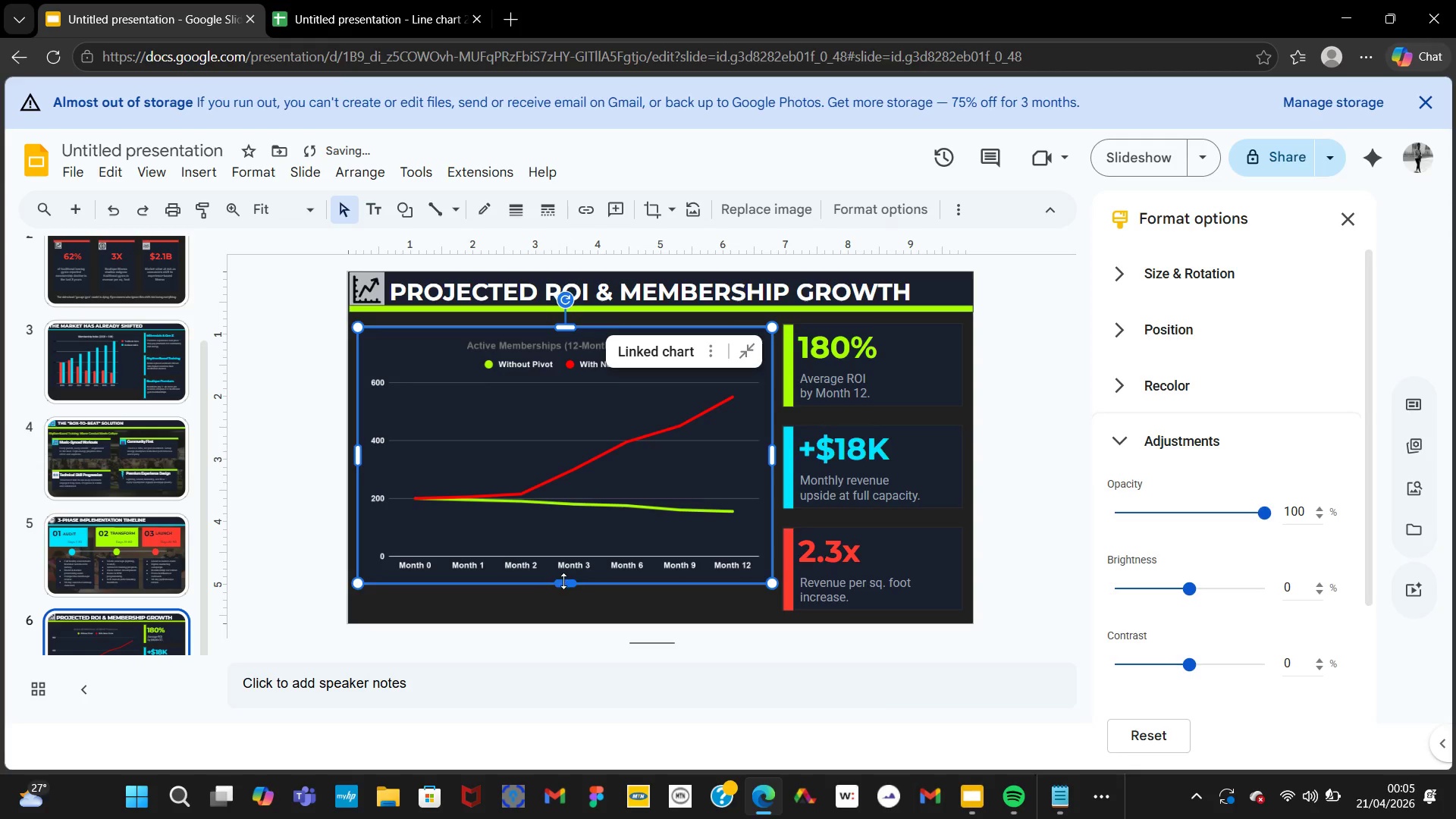 
left_click_drag(start_coordinate=[563, 581], to_coordinate=[571, 603])
 